 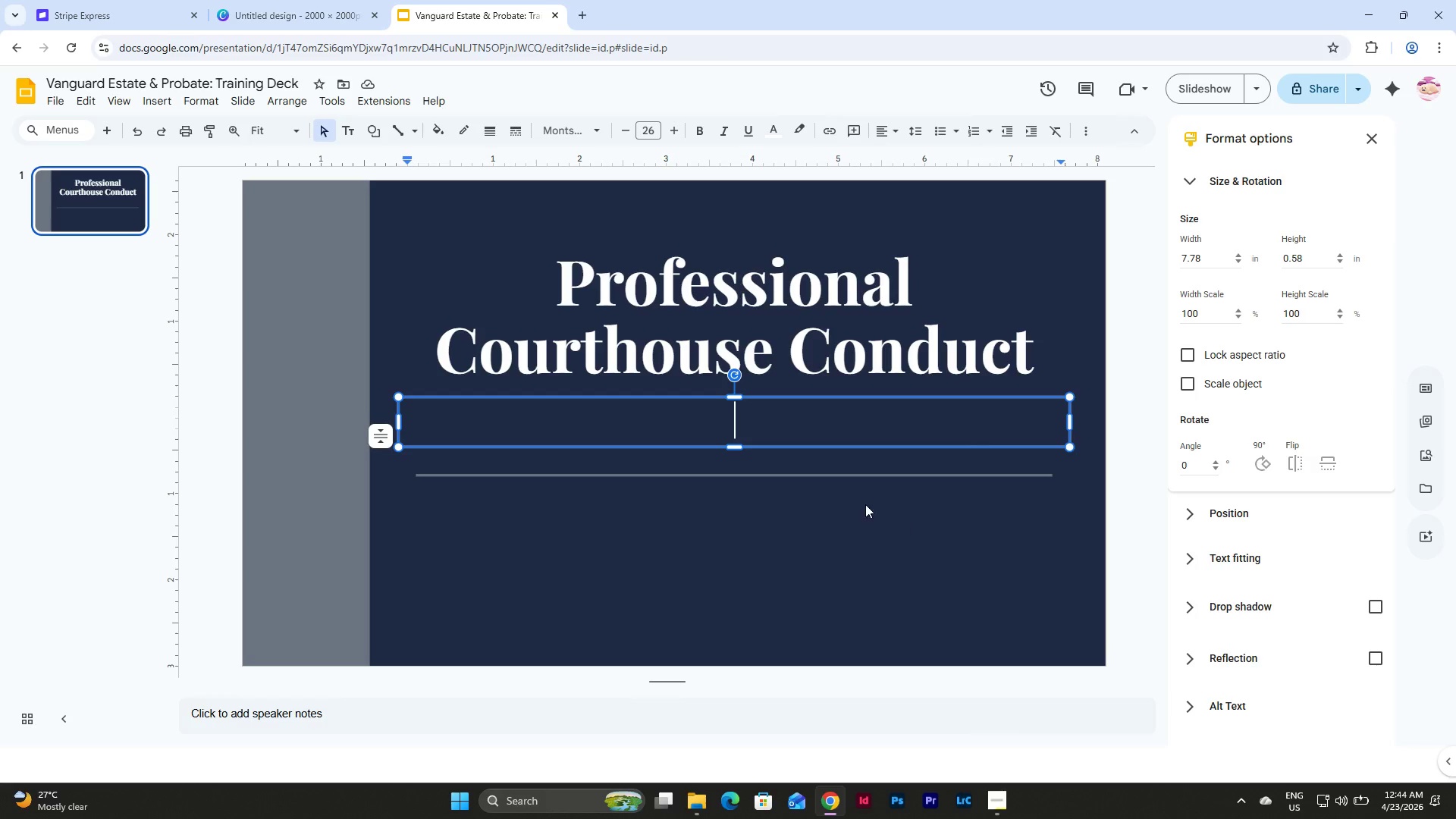 
type(An Onboarding Guide for Vanguard Estate & Probate)
 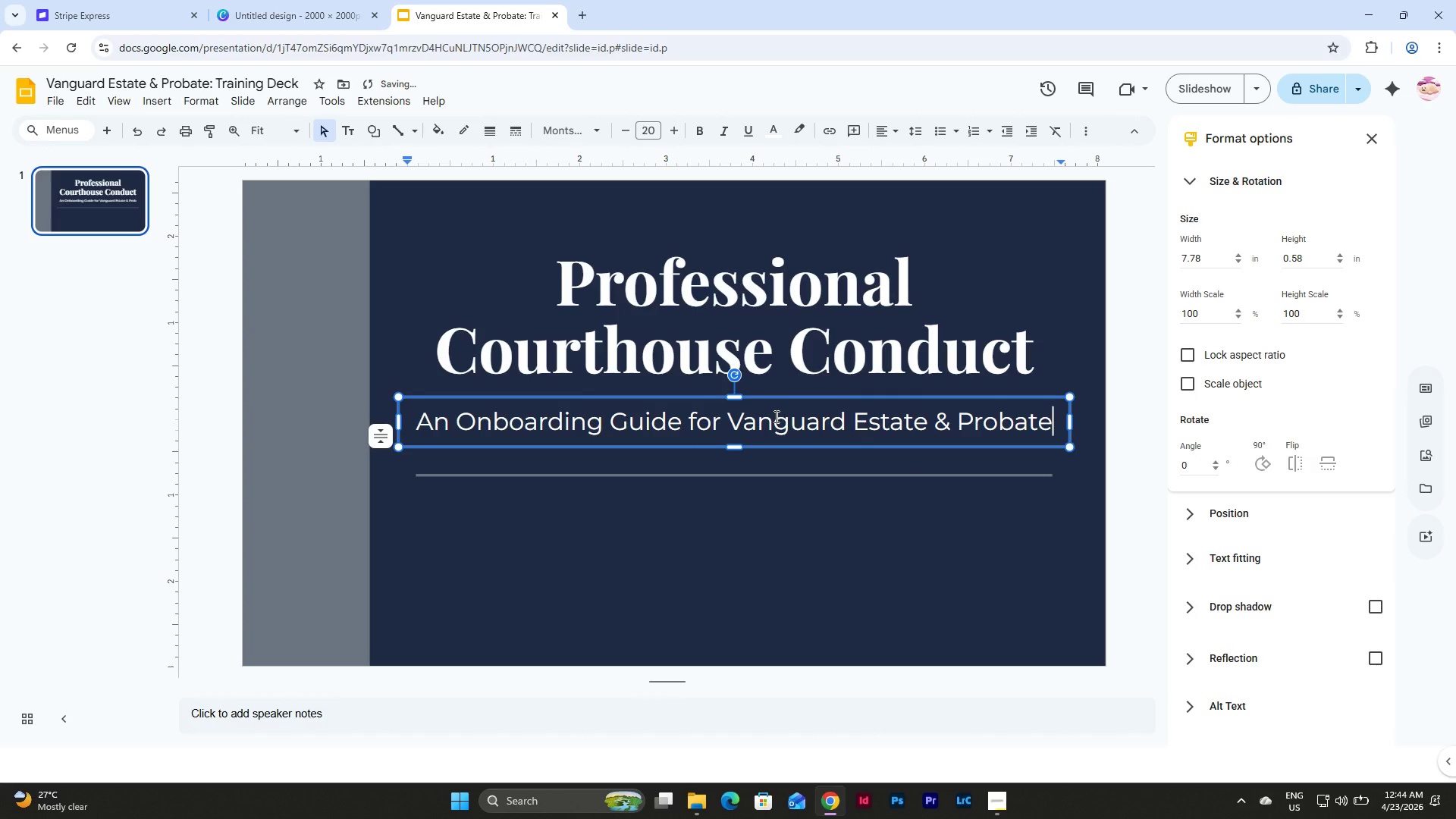 
left_click([727, 582])
 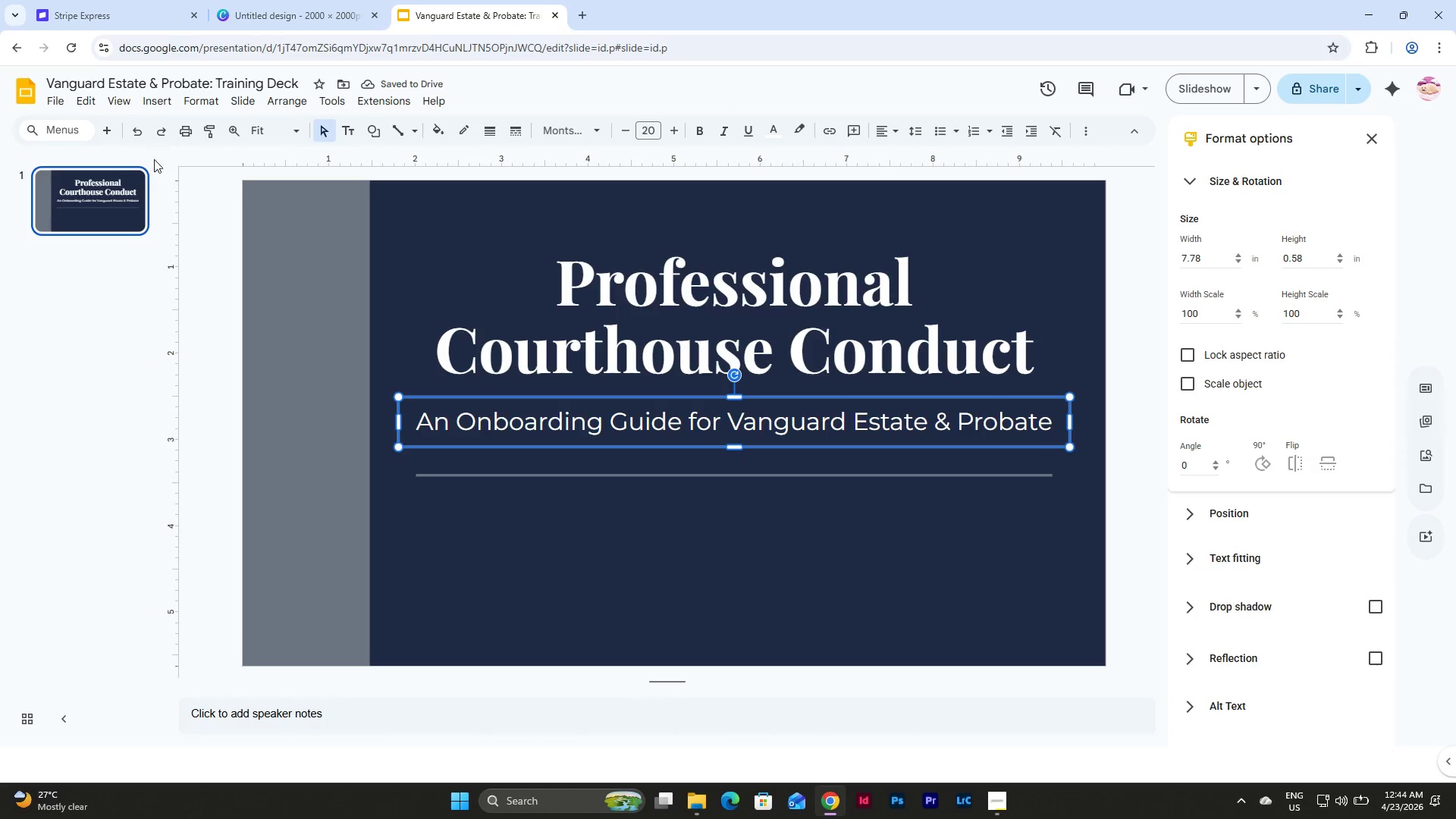 
left_click([246, 101])
 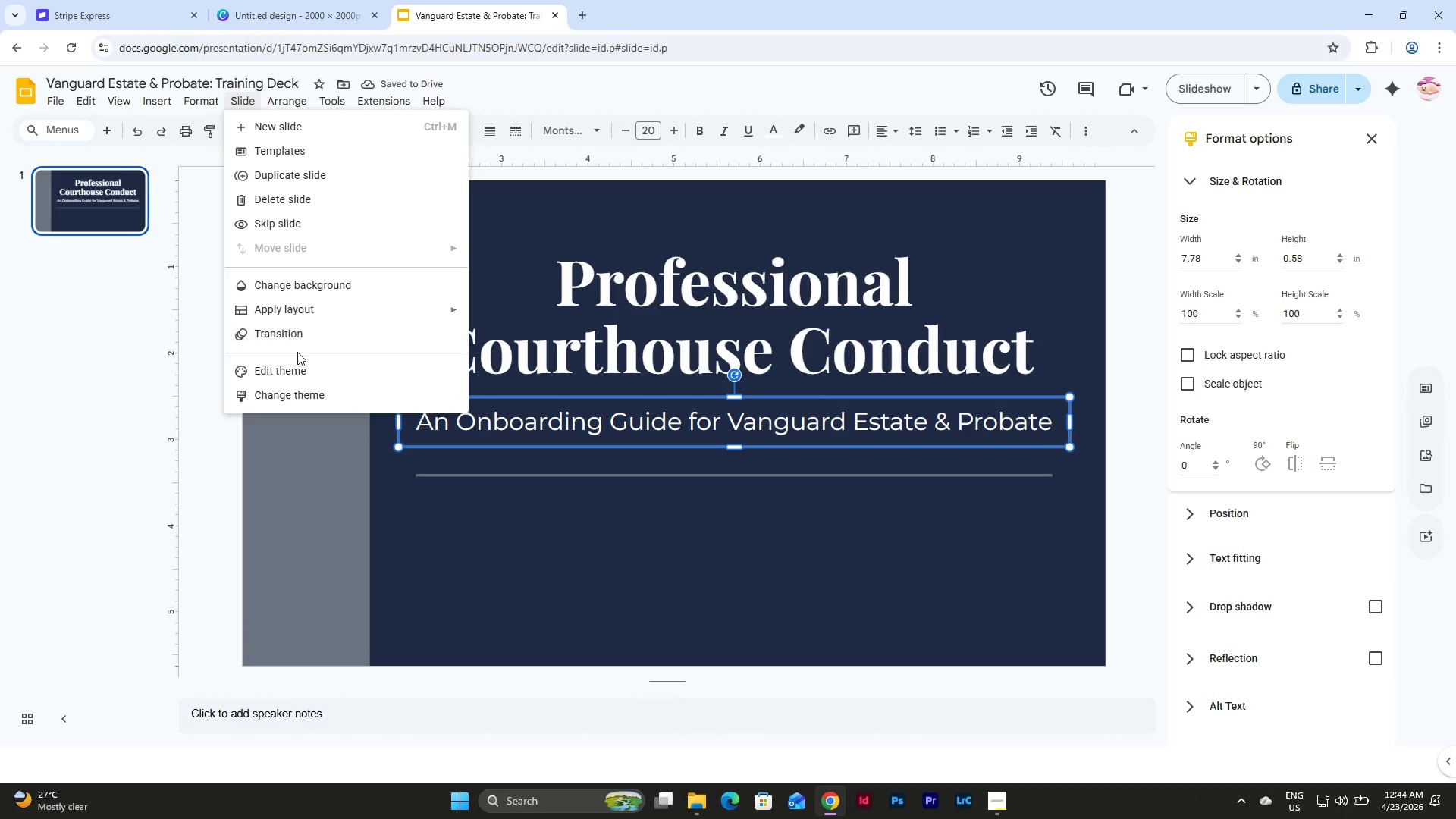 
left_click([298, 365])
 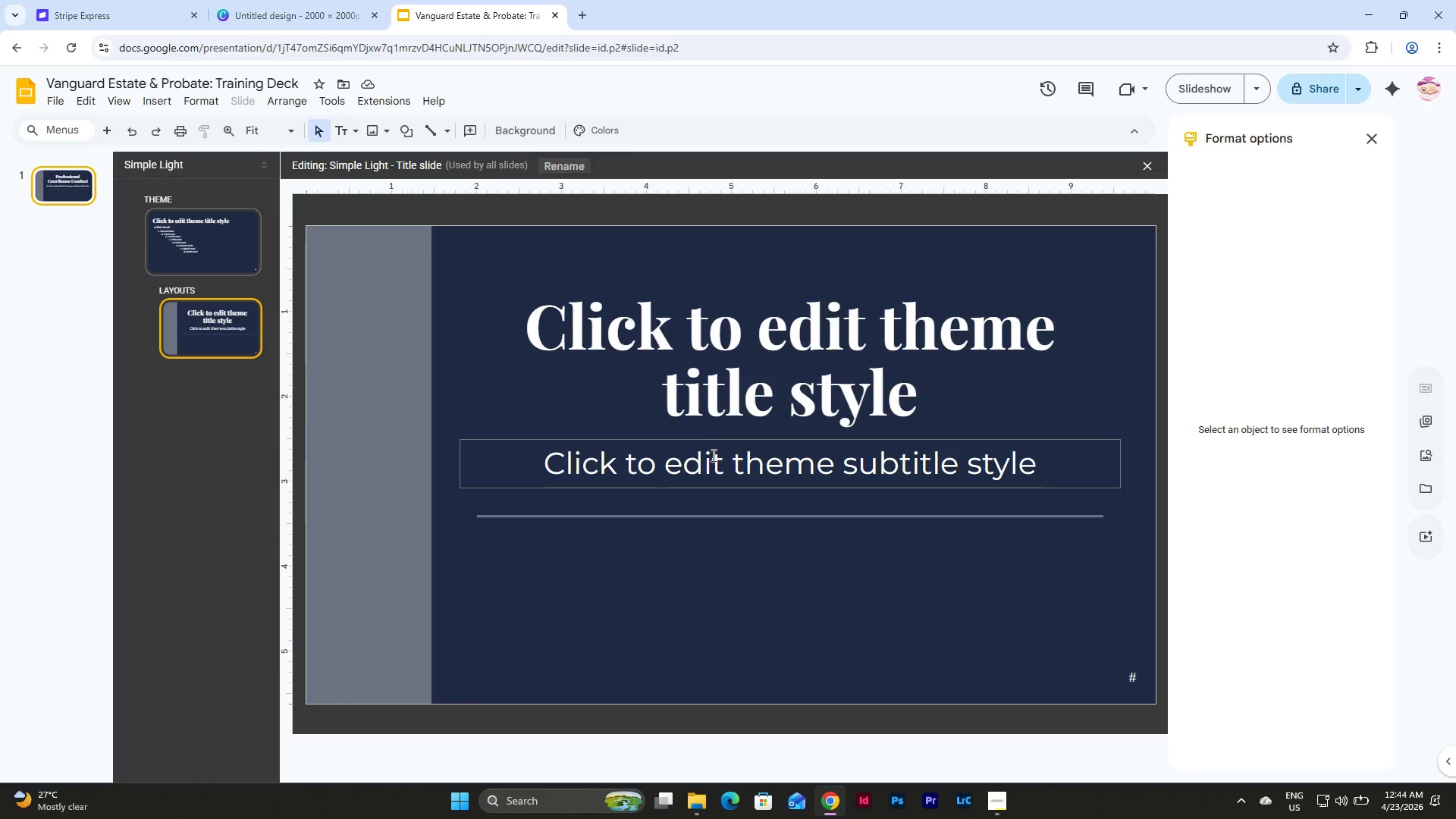 
left_click([713, 446])
 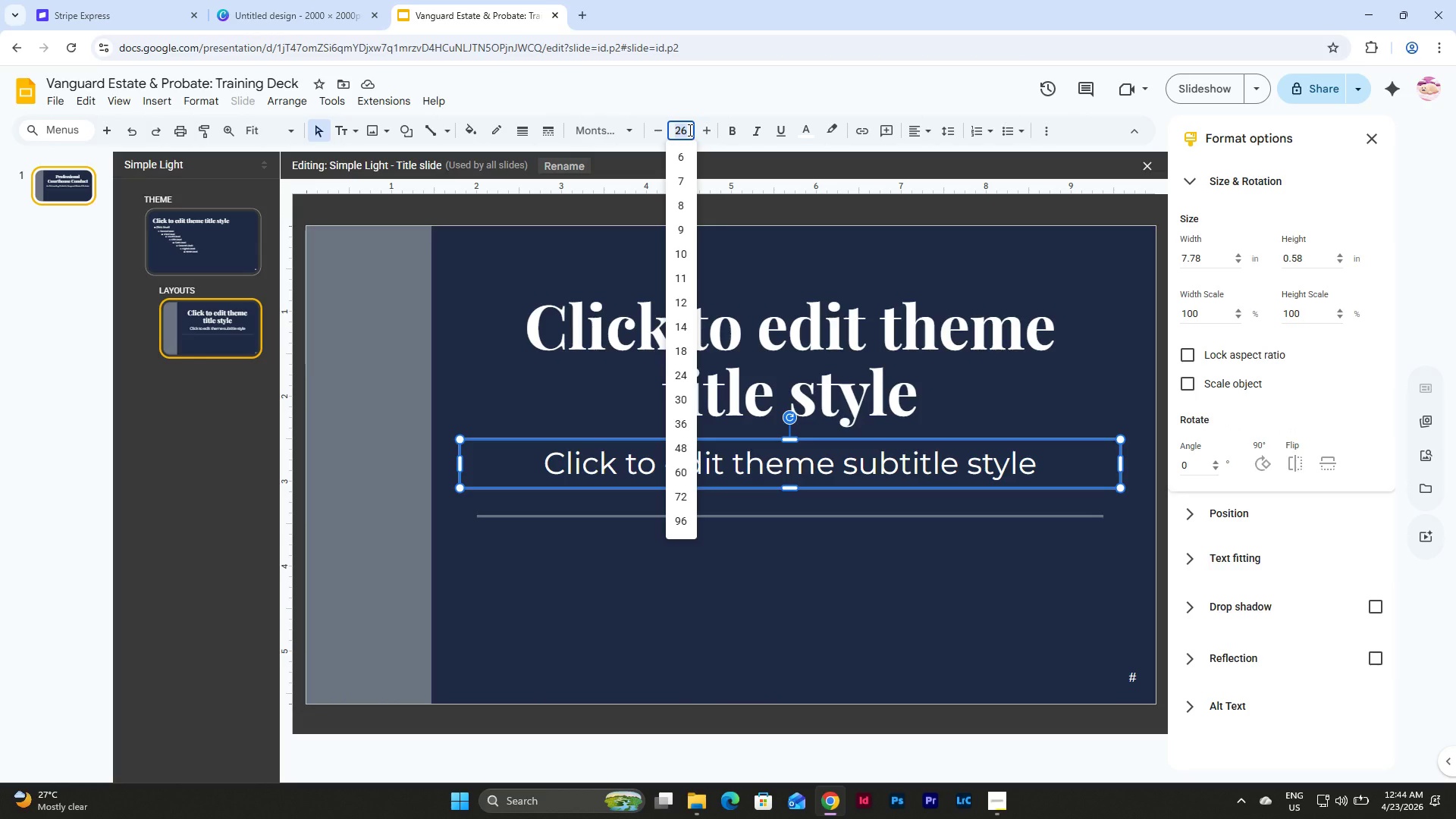 
key(Numpad2)
 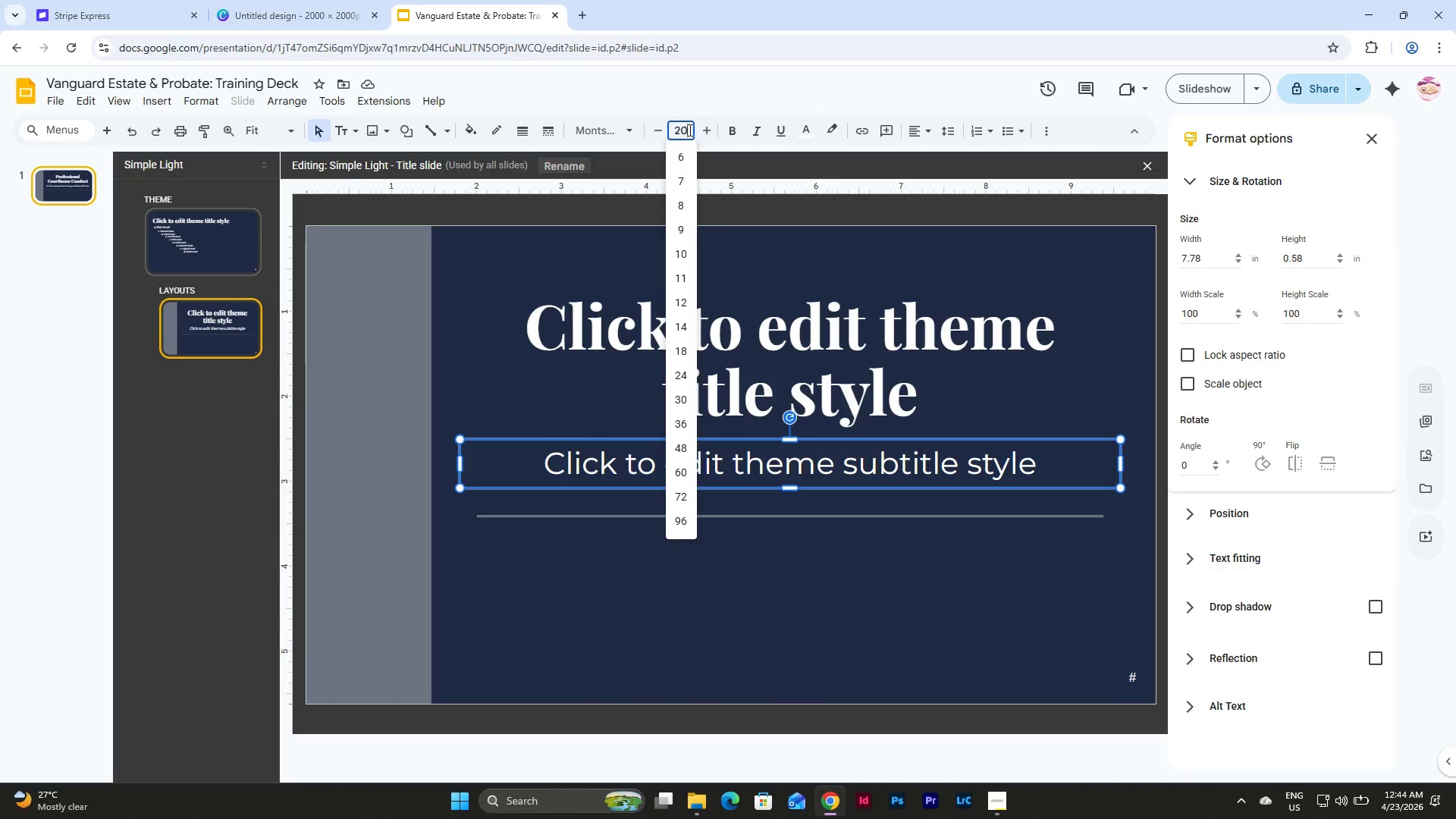 
key(Numpad0)
 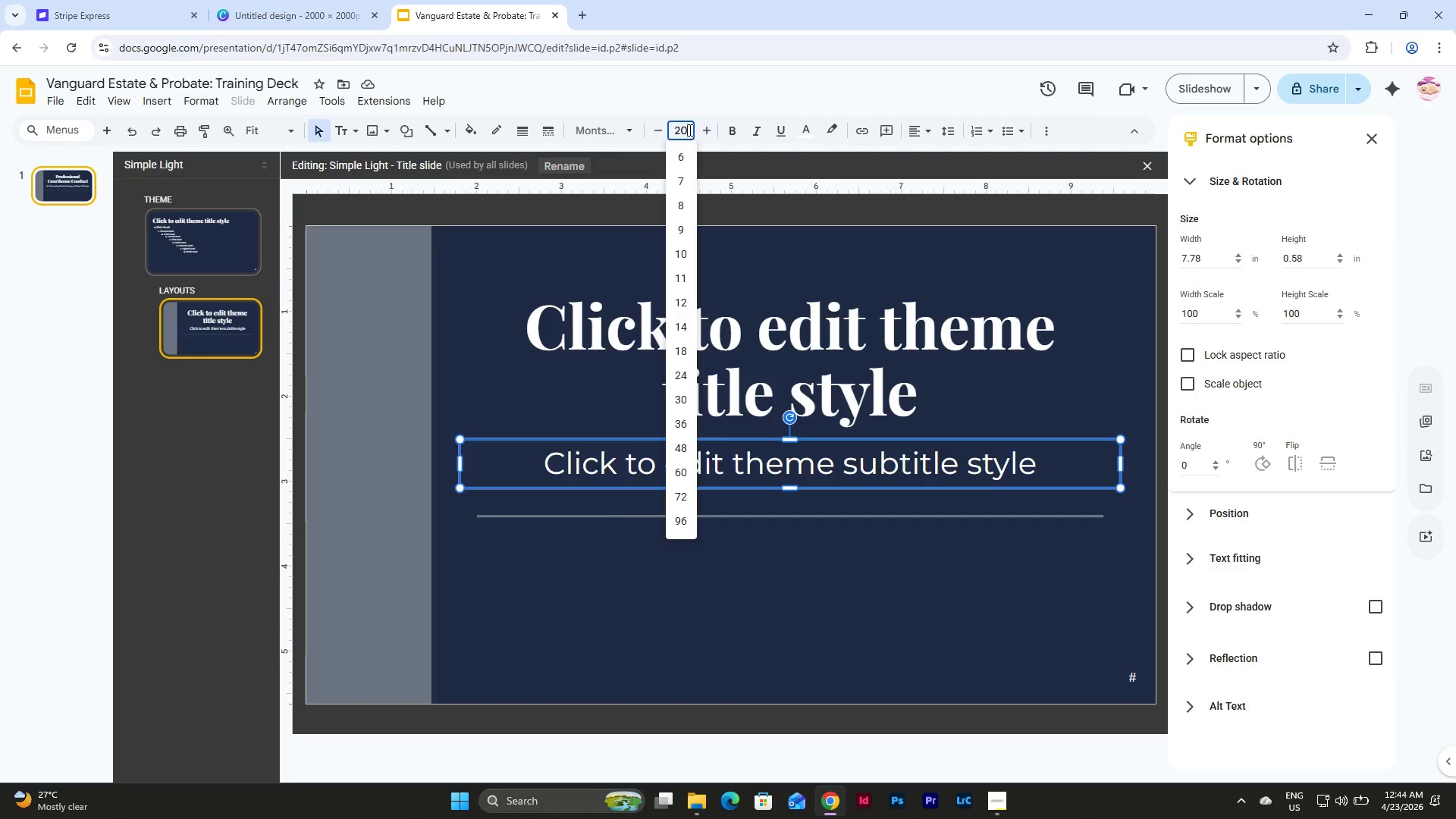 
key(NumpadEnter)
 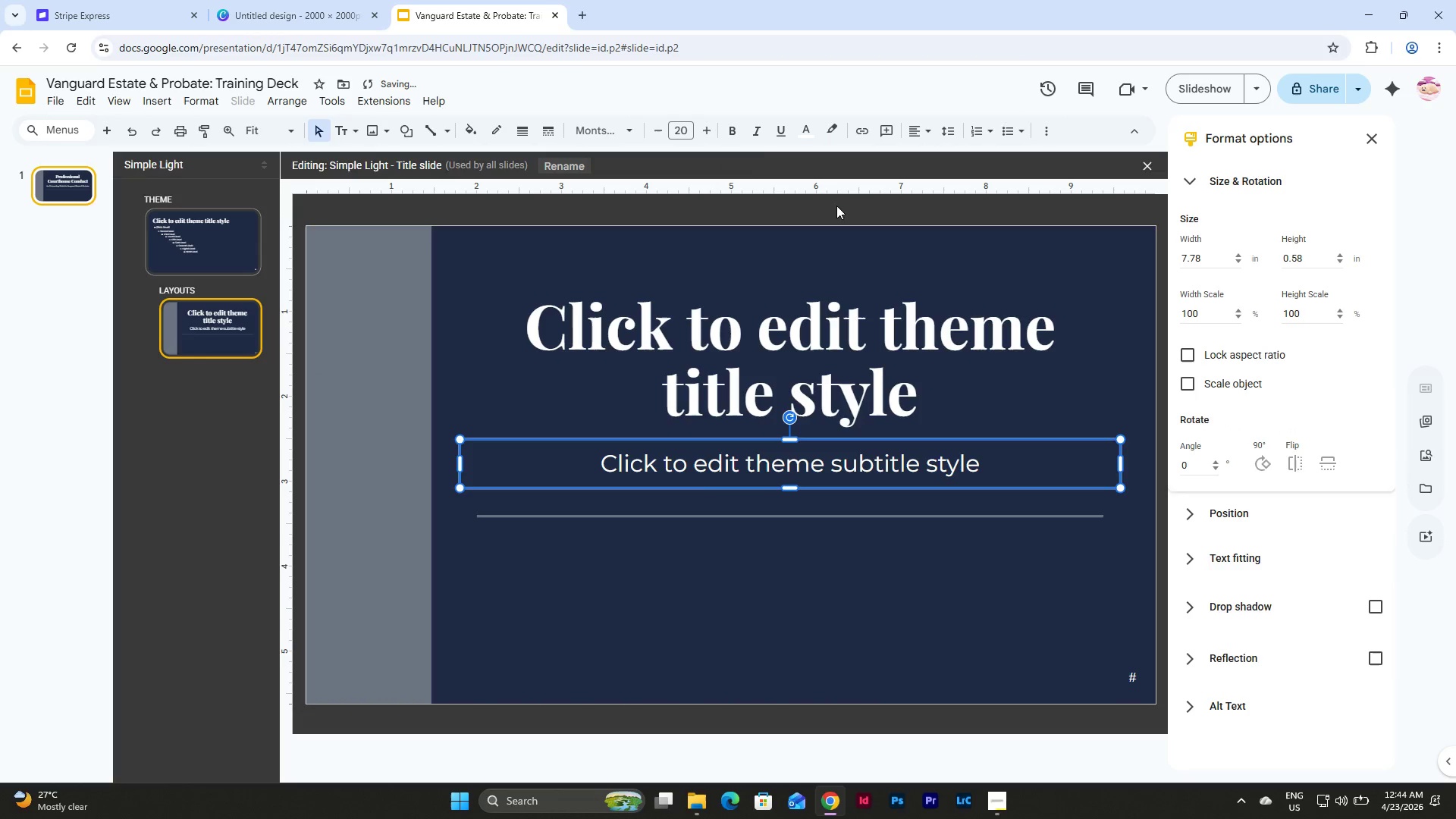 
left_click([752, 131])
 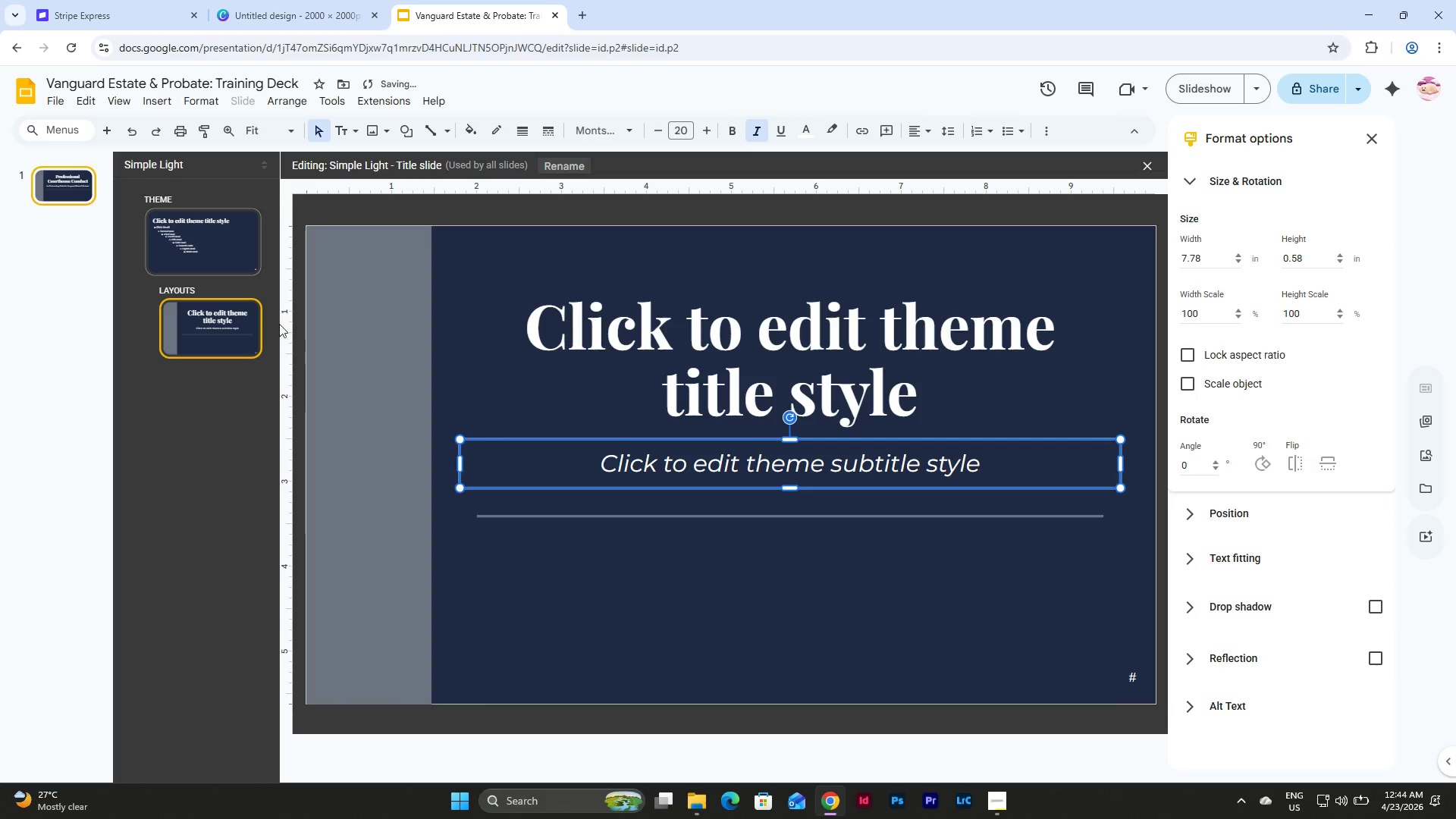 
left_click([77, 204])
 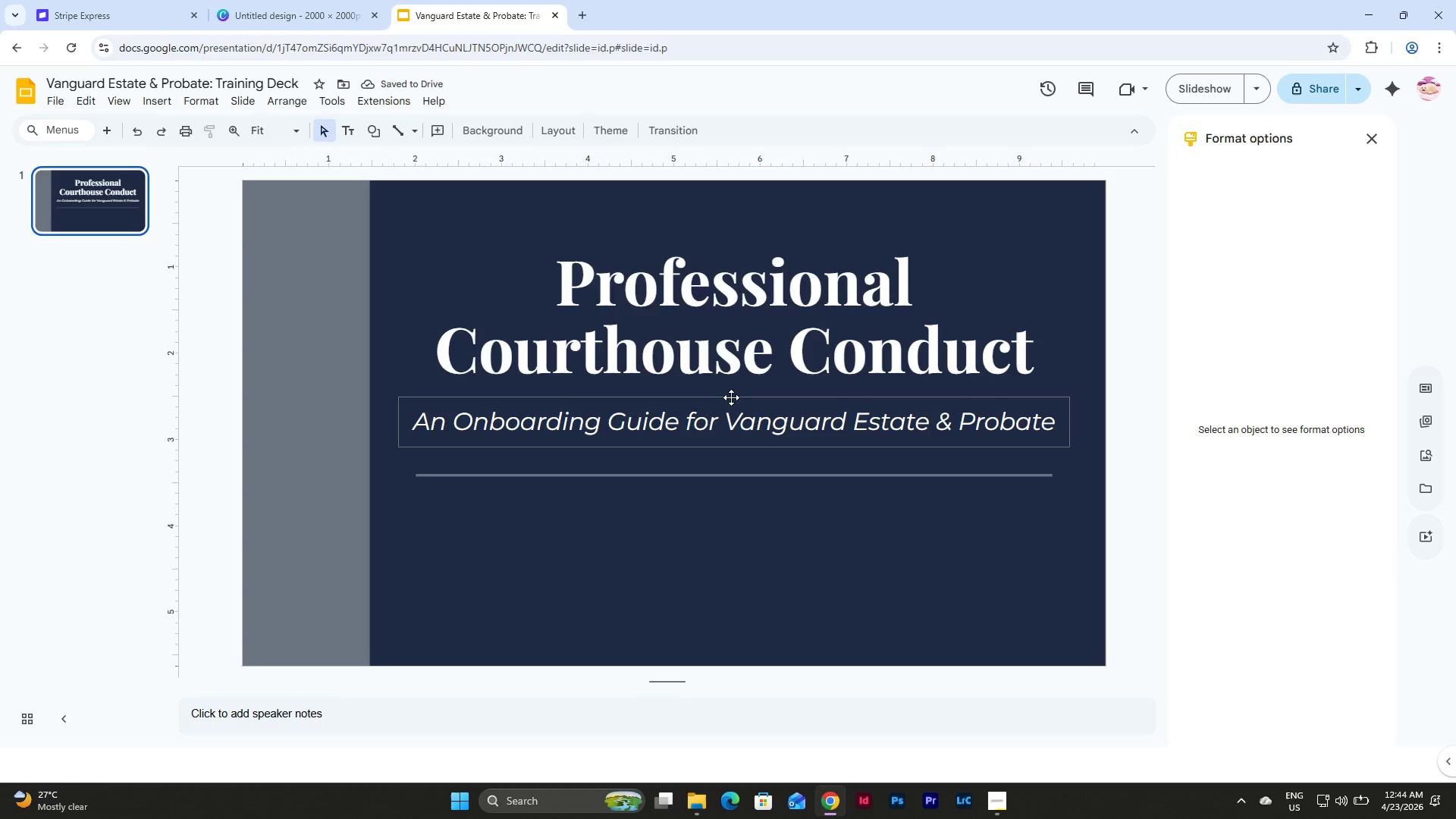 
left_click([754, 519])
 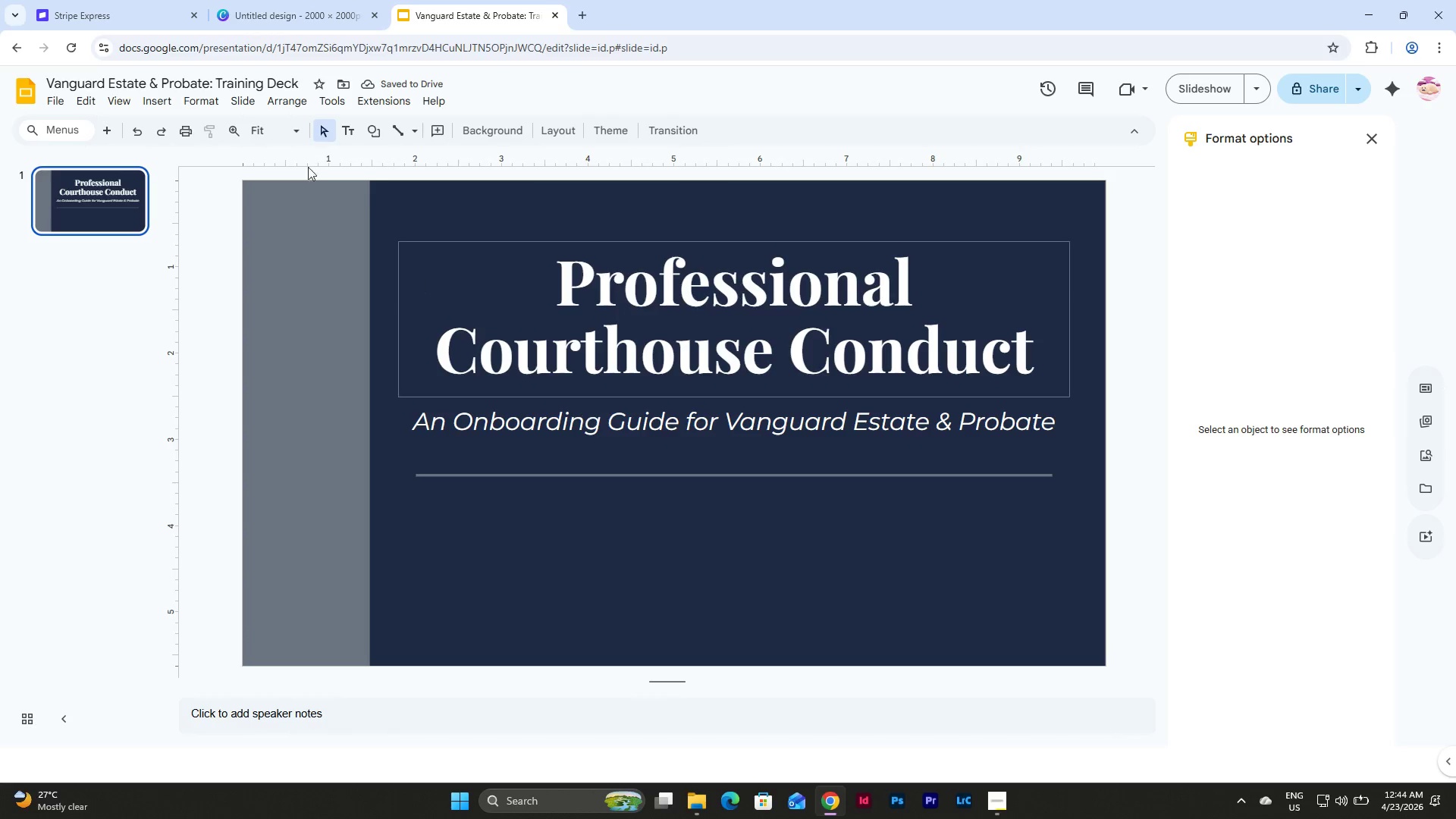 
left_click([237, 99])
 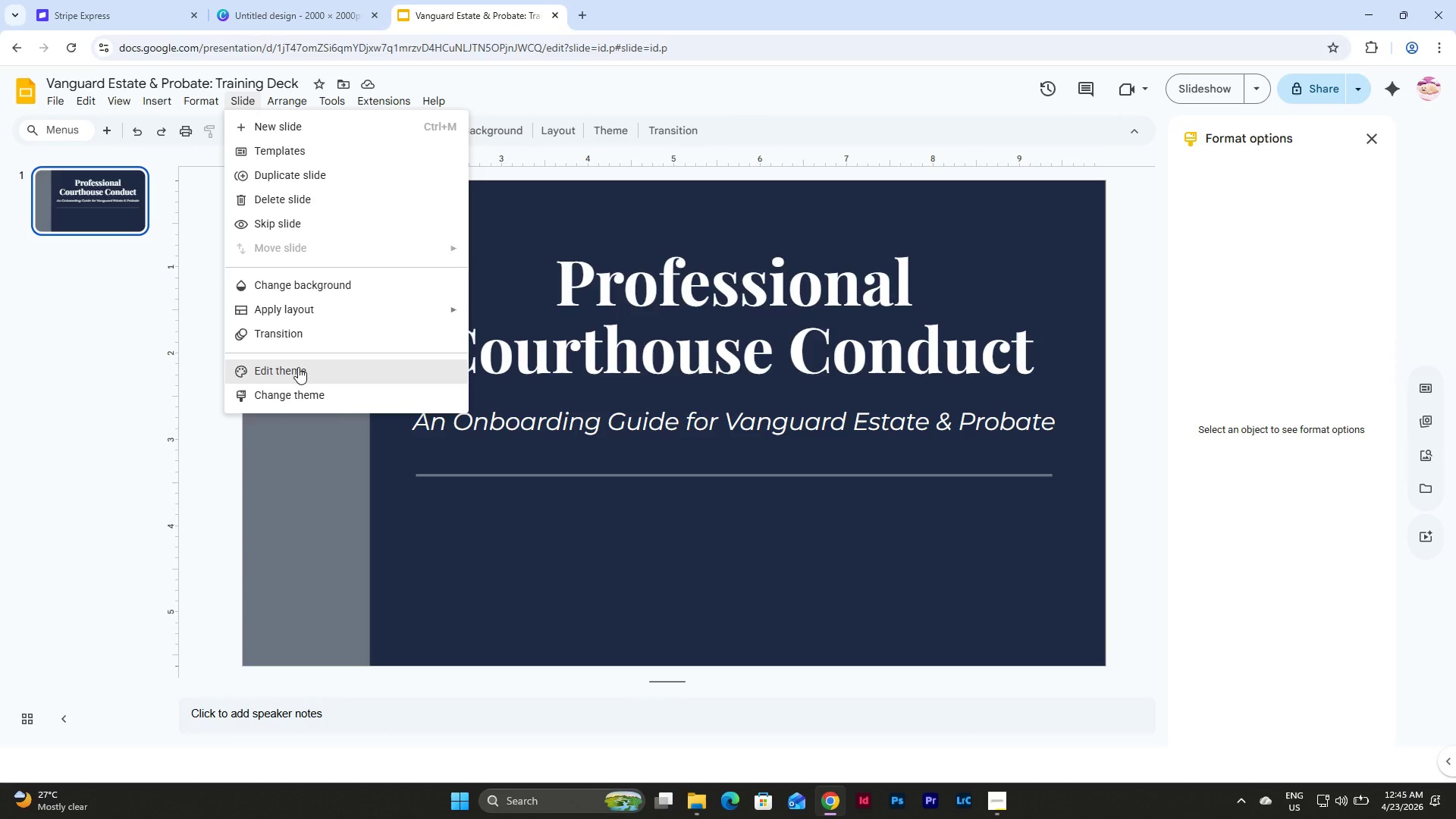 
left_click([298, 367])
 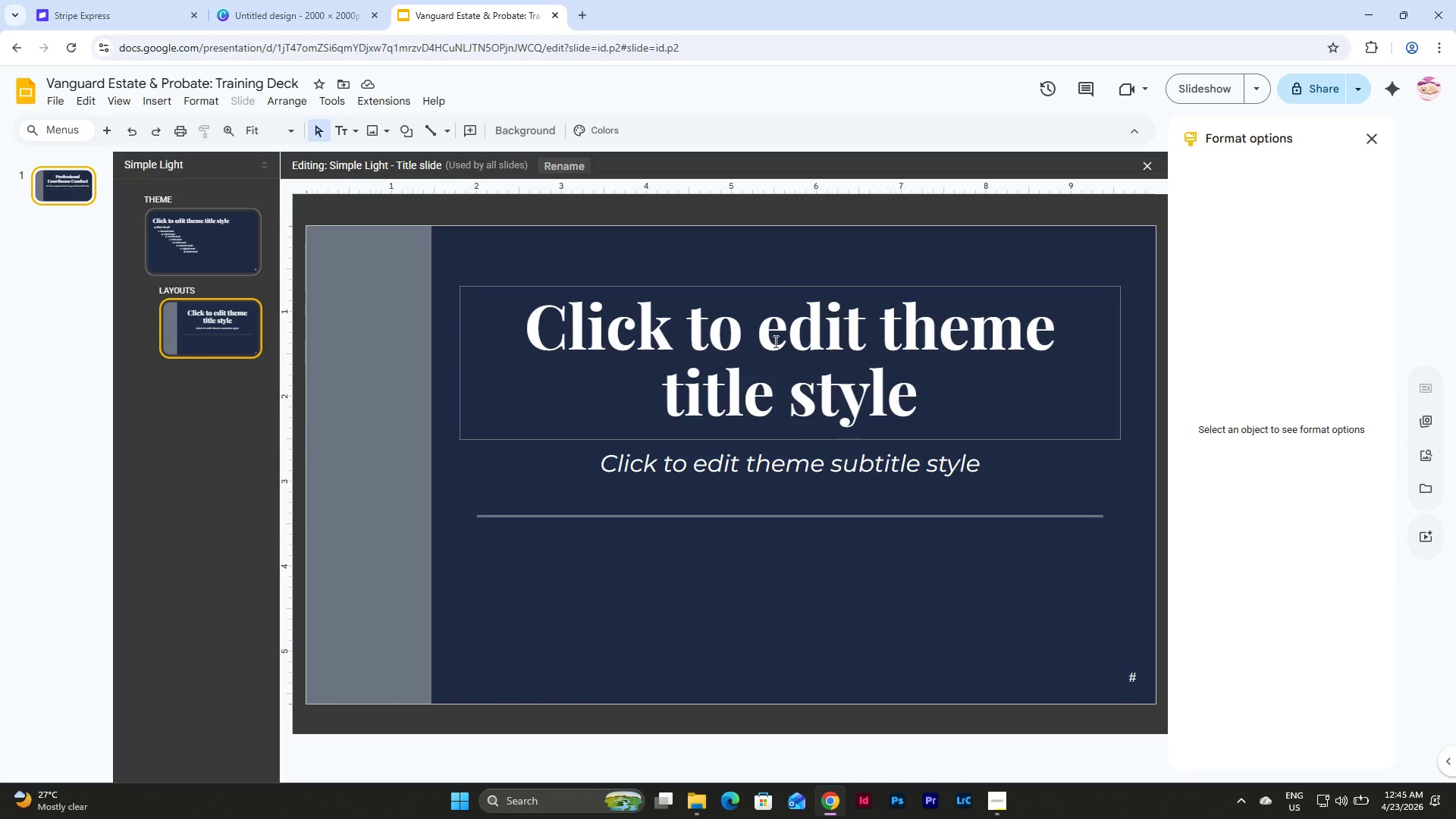 
left_click([772, 293])
 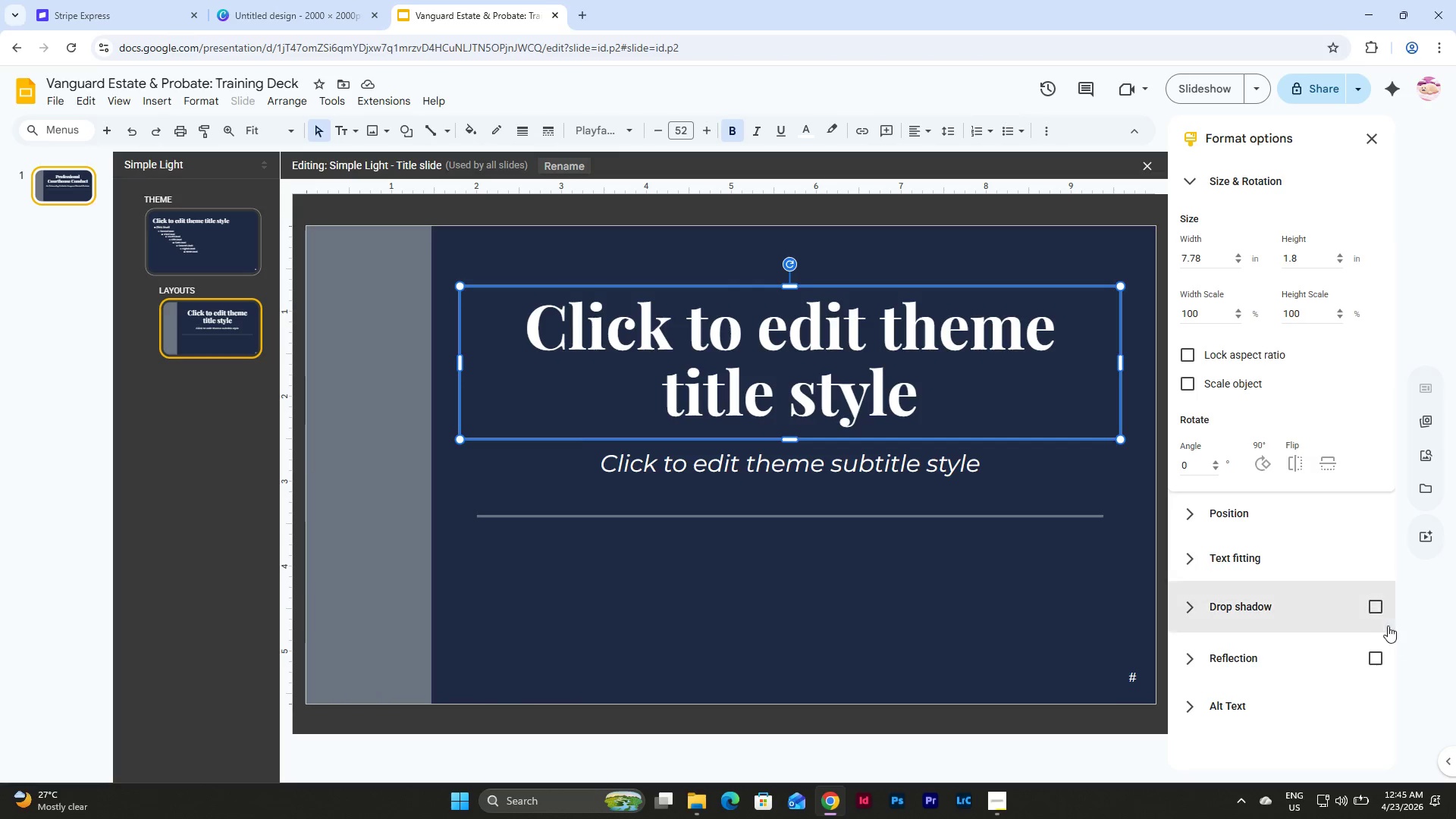 
left_click([1380, 602])
 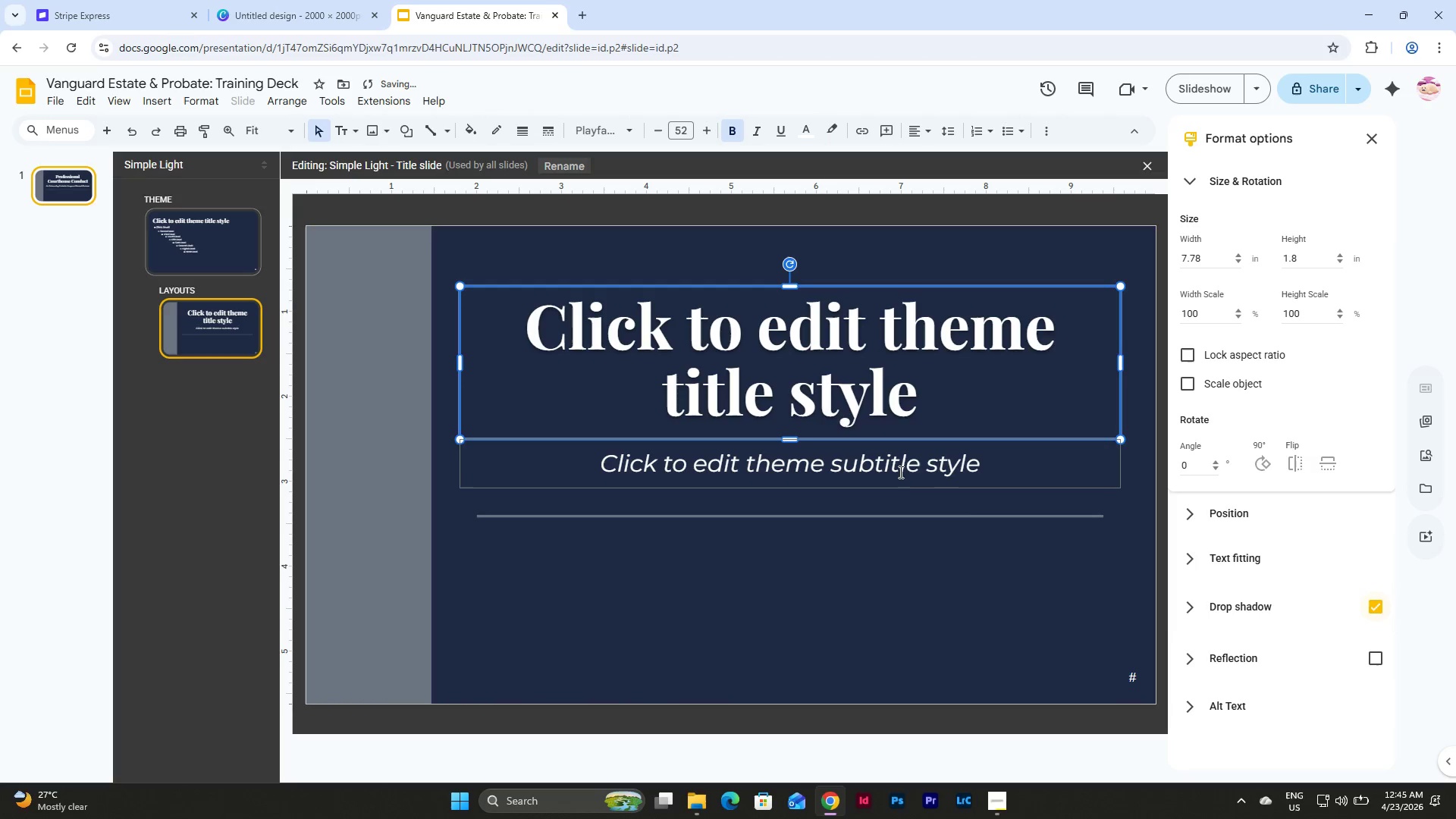 
left_click([904, 485])
 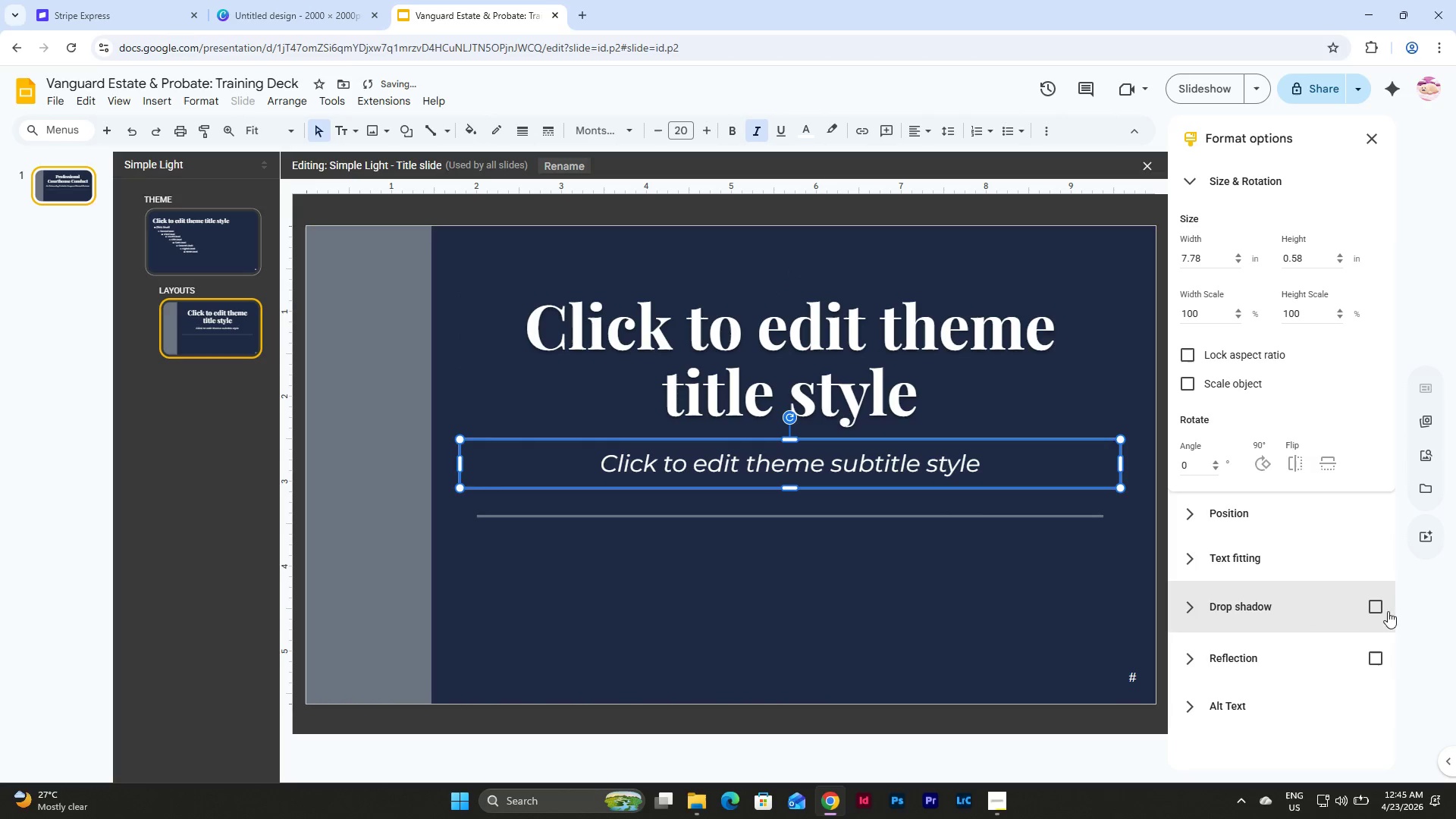 
left_click([1380, 607])
 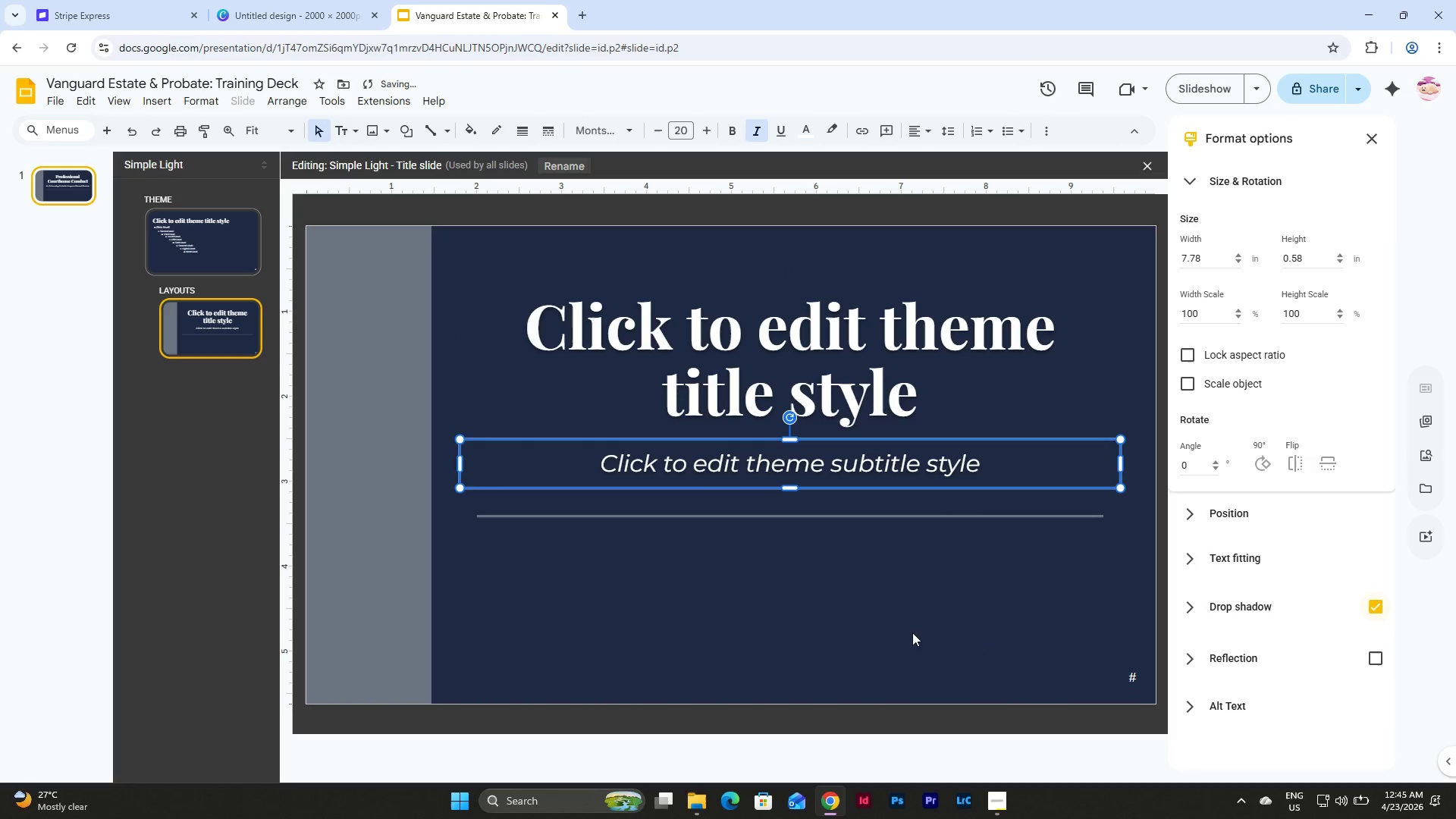 
left_click([908, 631])
 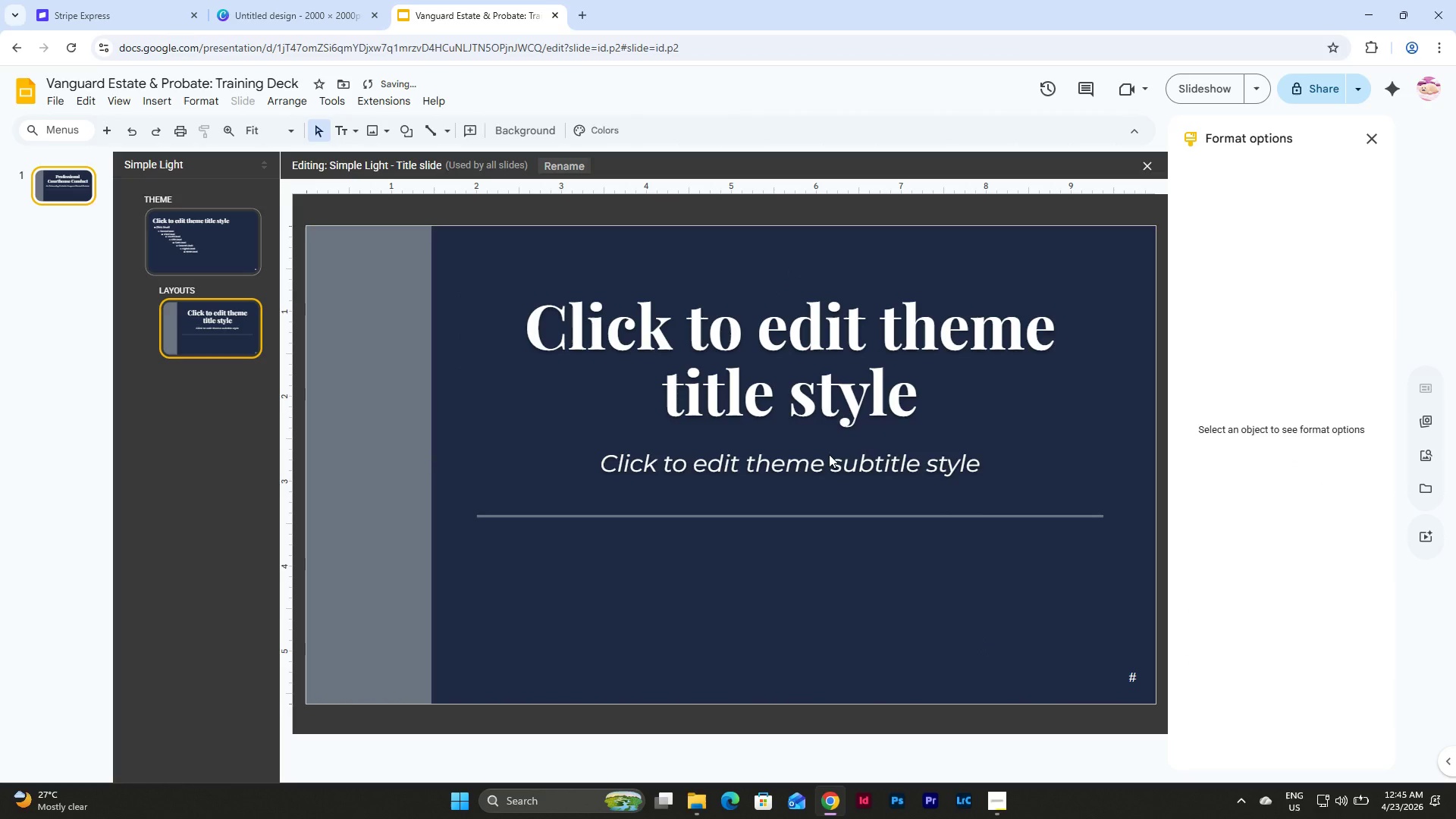 
left_click([829, 454])
 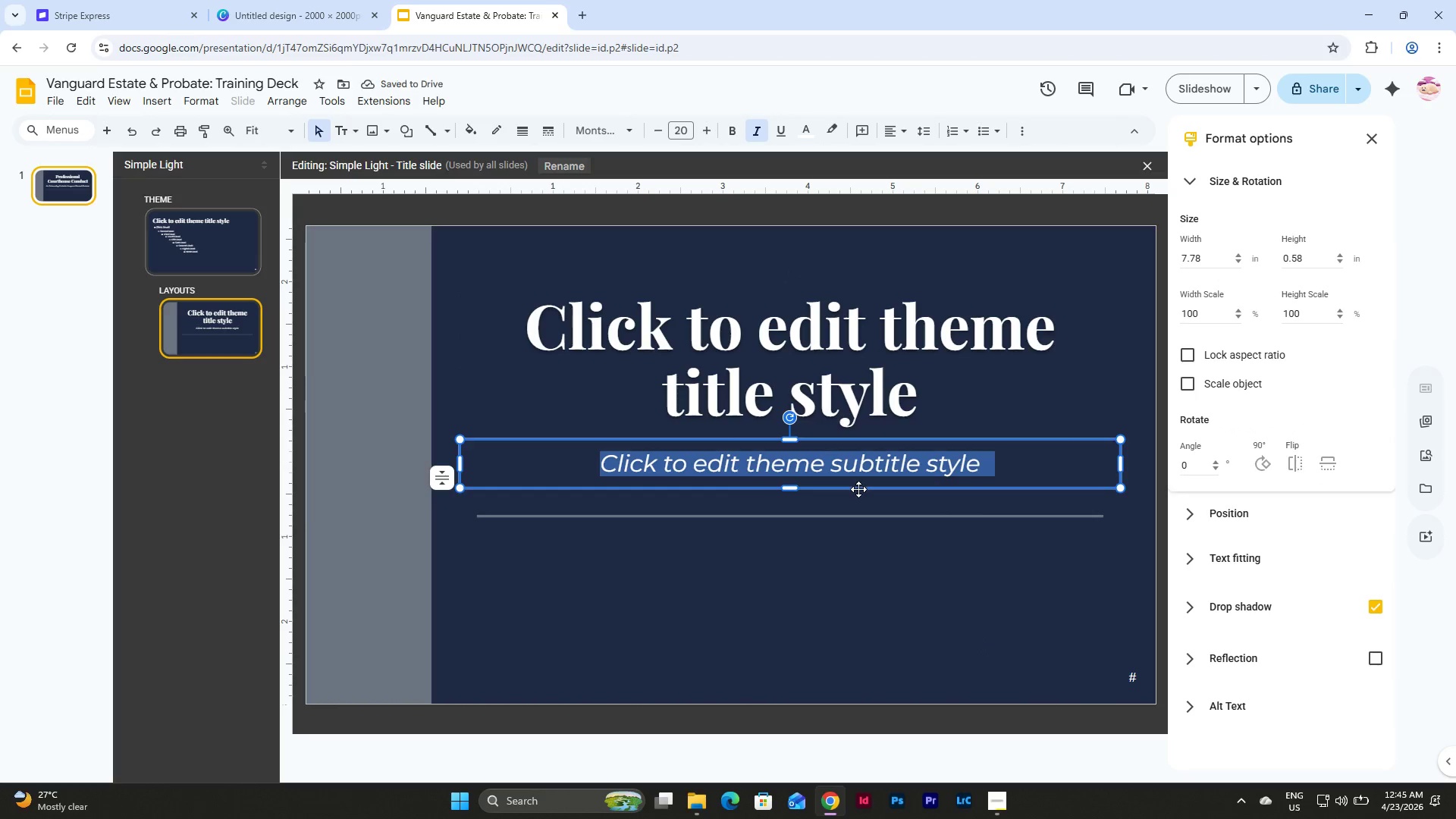 
left_click([858, 489])
 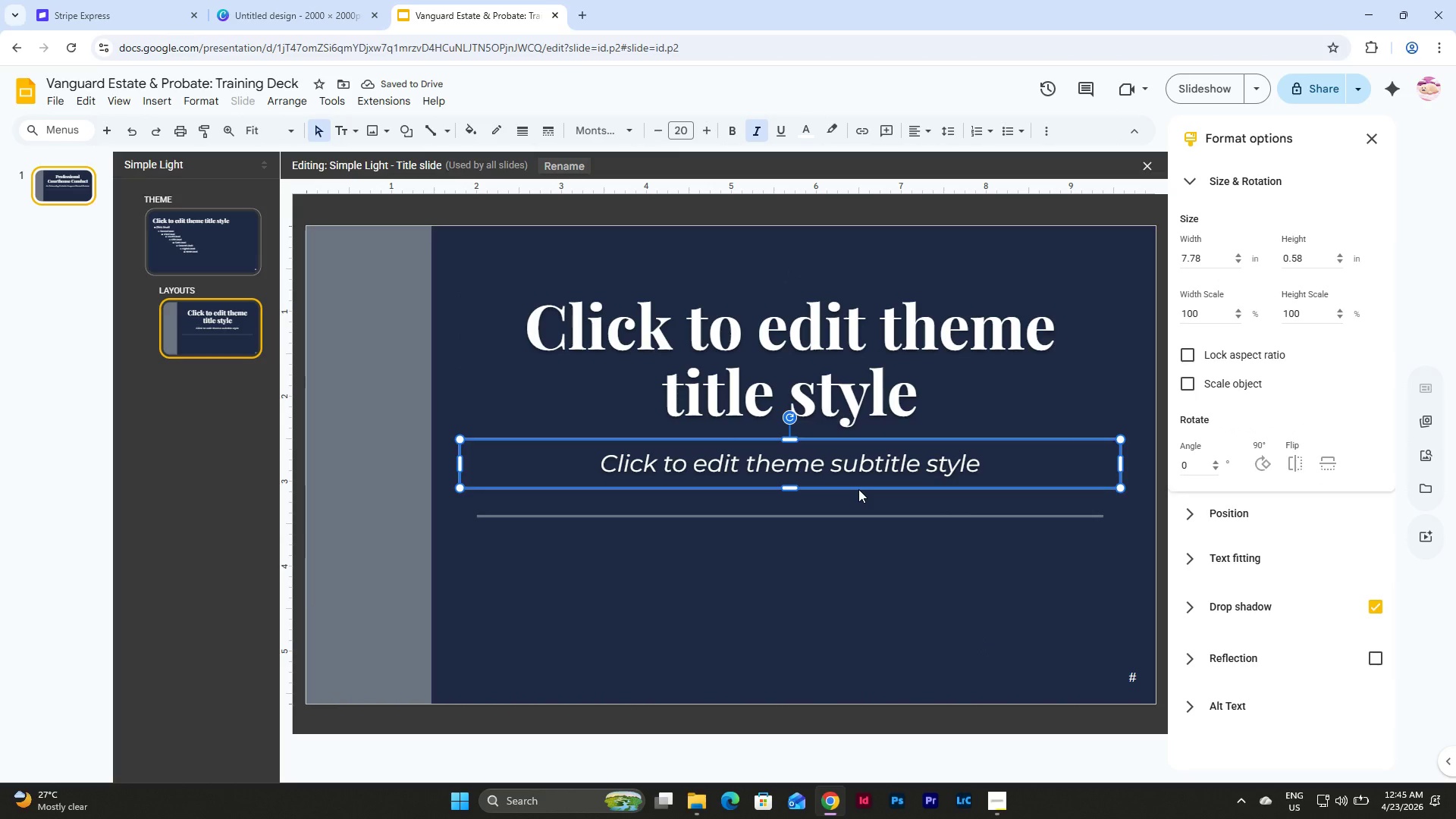 
key(Control+C)
 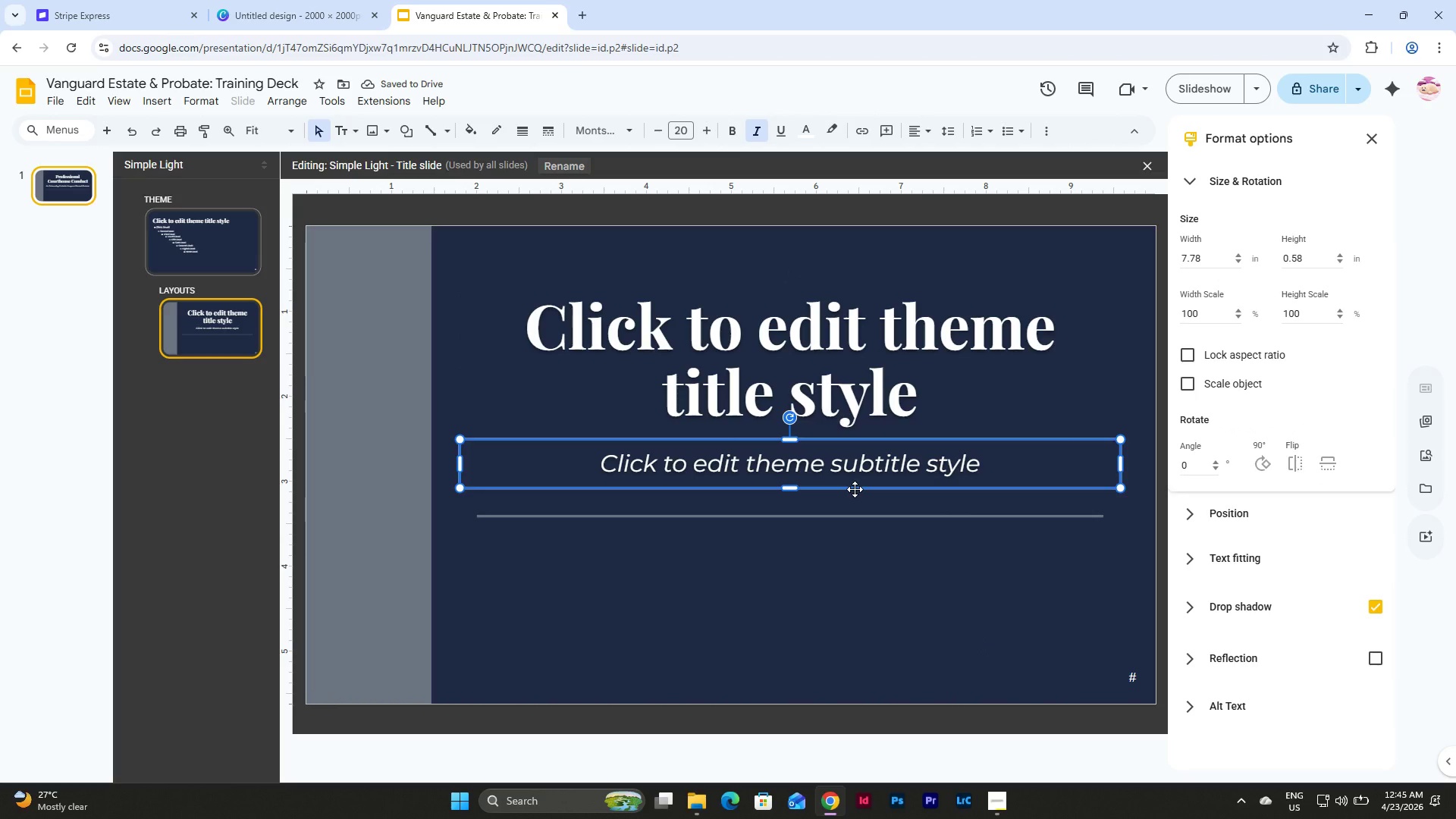 
key(Control+D)
 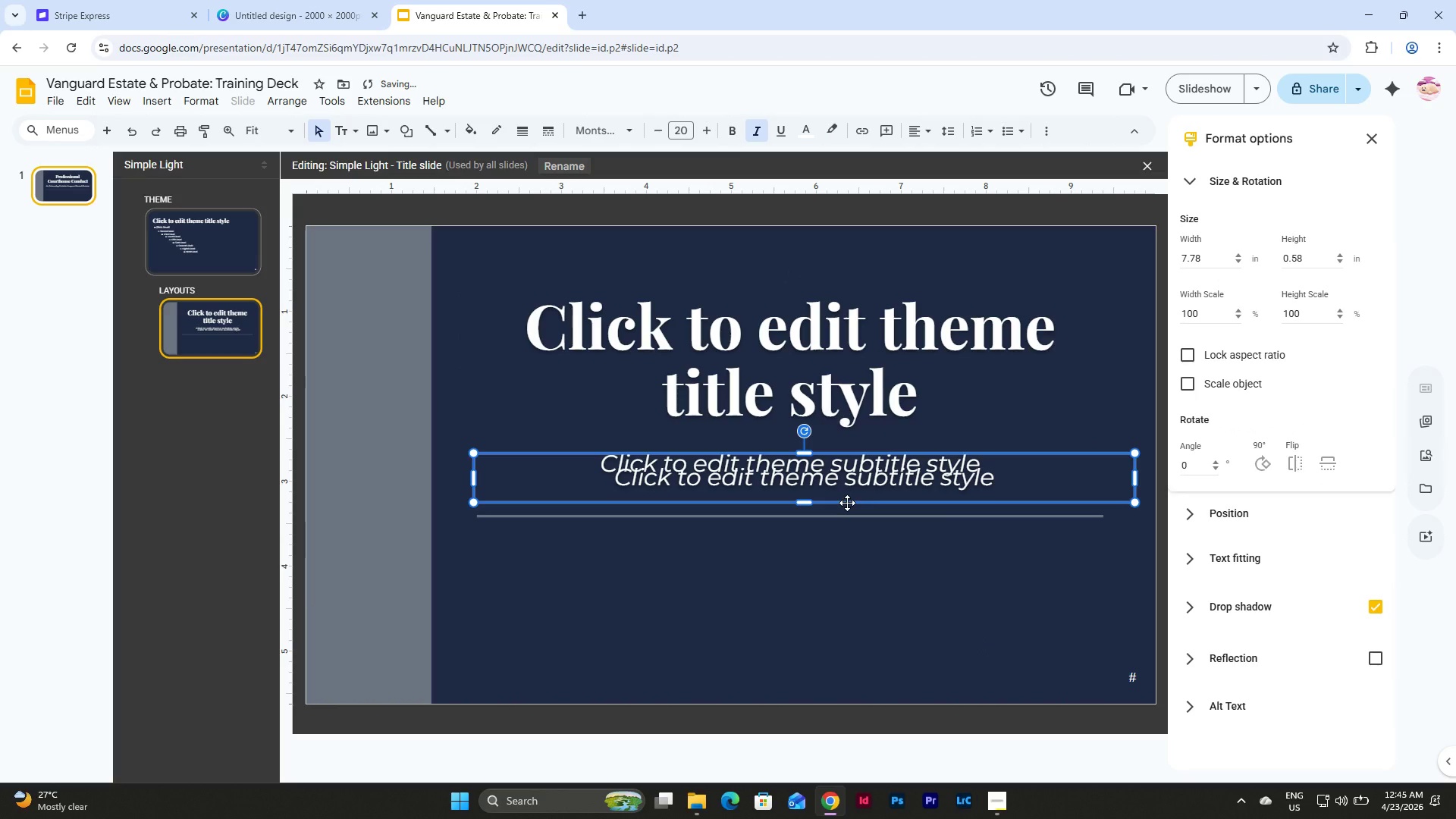 
left_click_drag(start_coordinate=[847, 503], to_coordinate=[831, 583])
 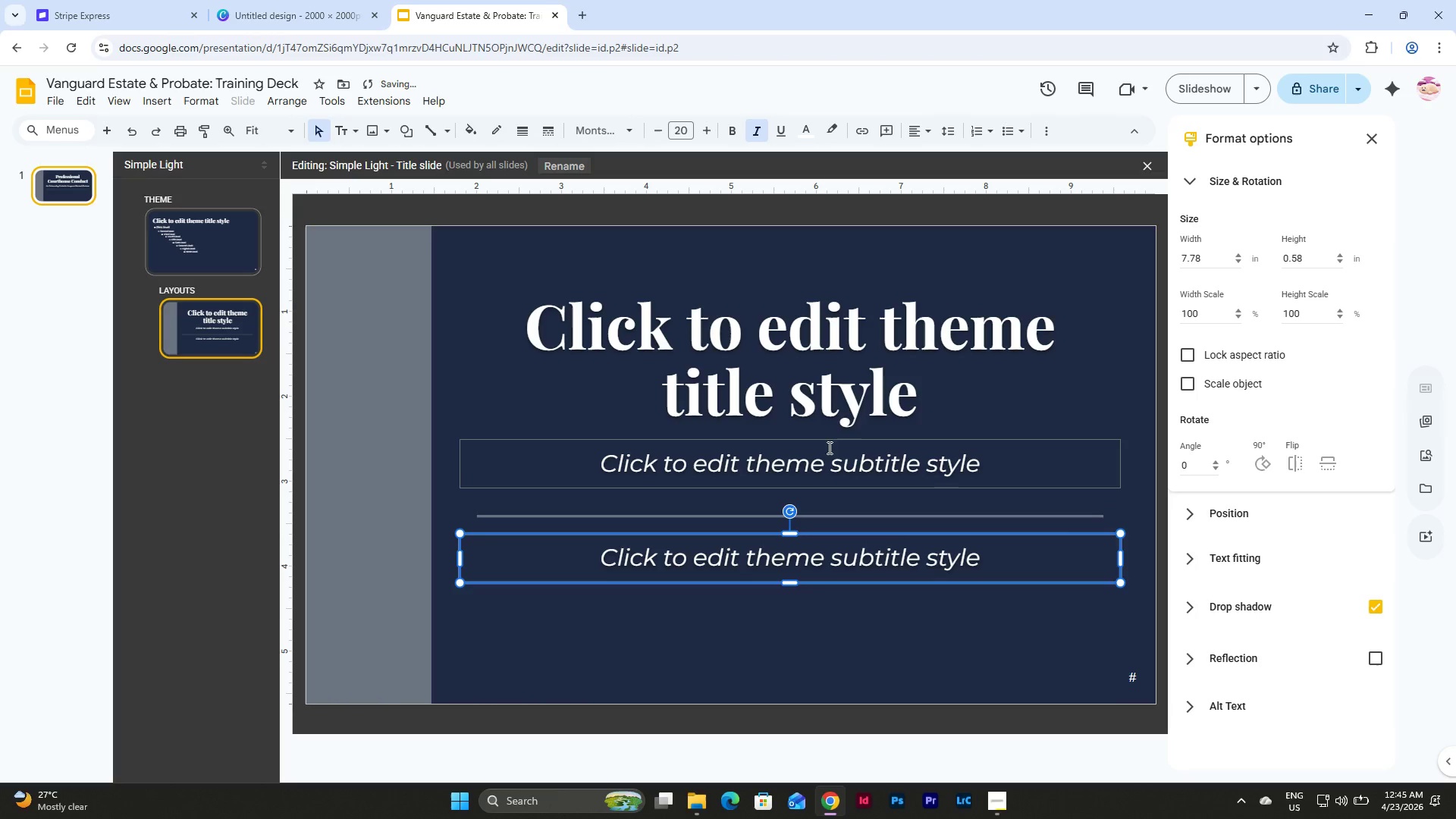 
left_click([828, 438])
 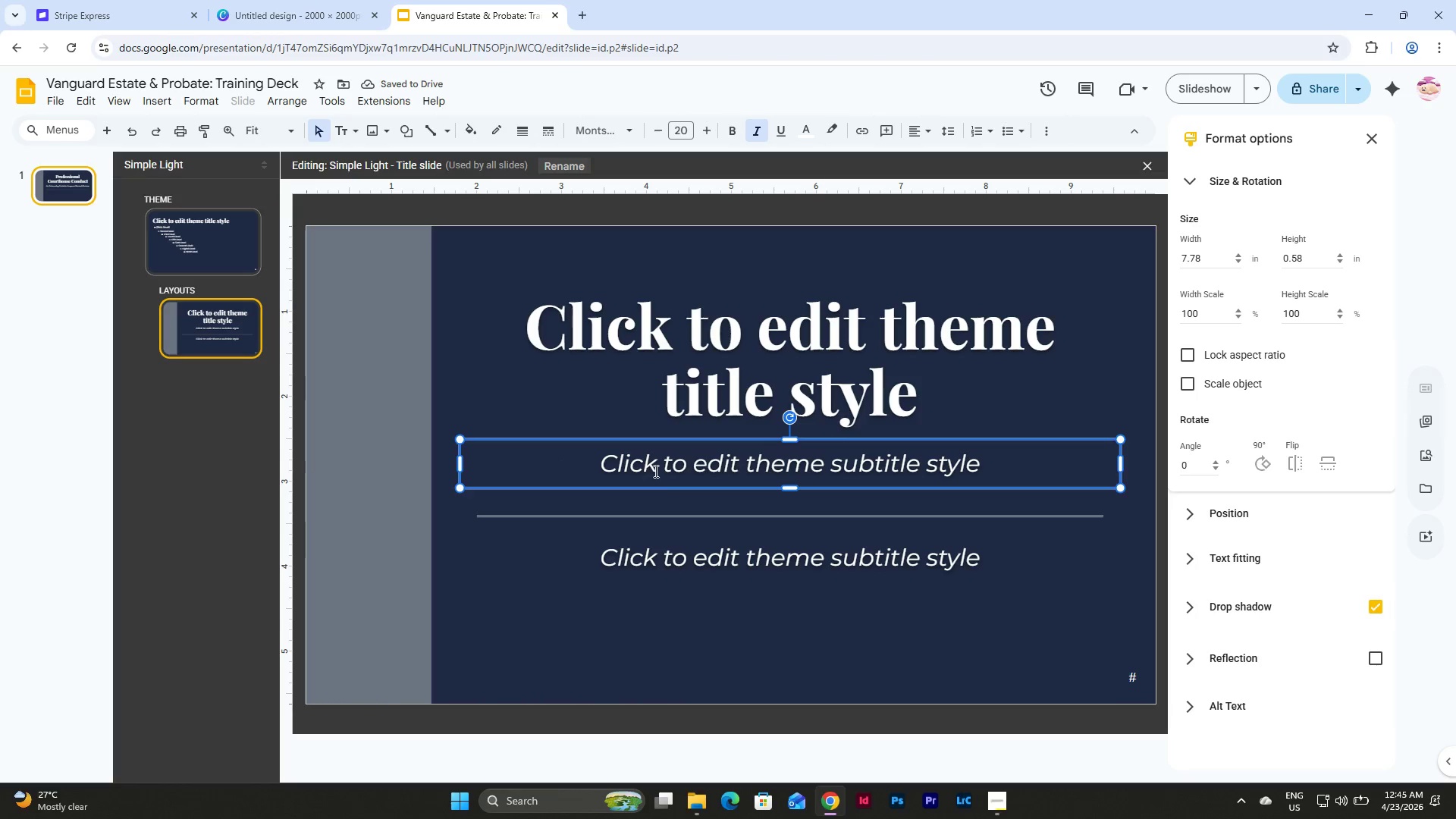 
left_click([668, 462])
 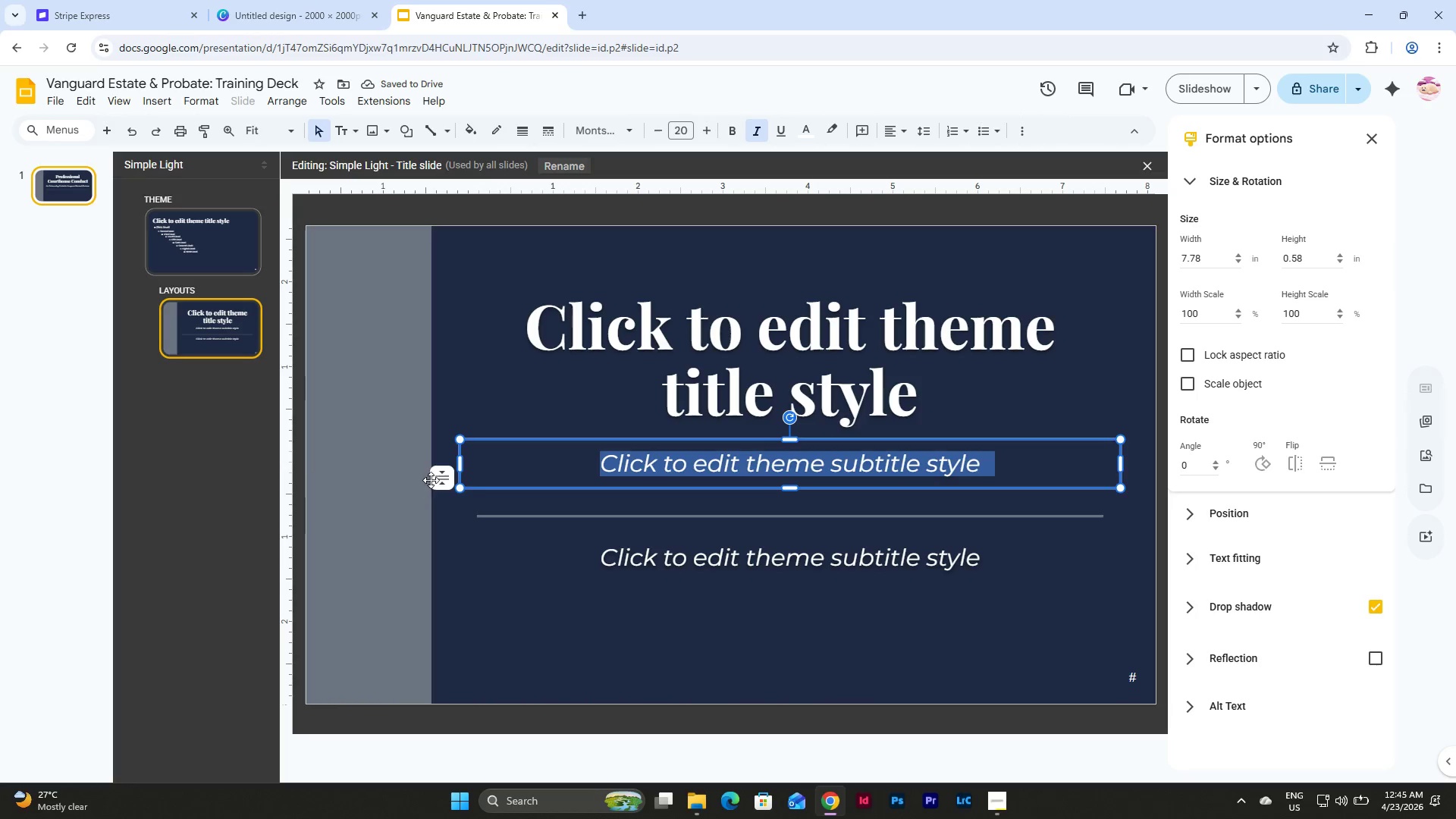 
left_click([442, 475])
 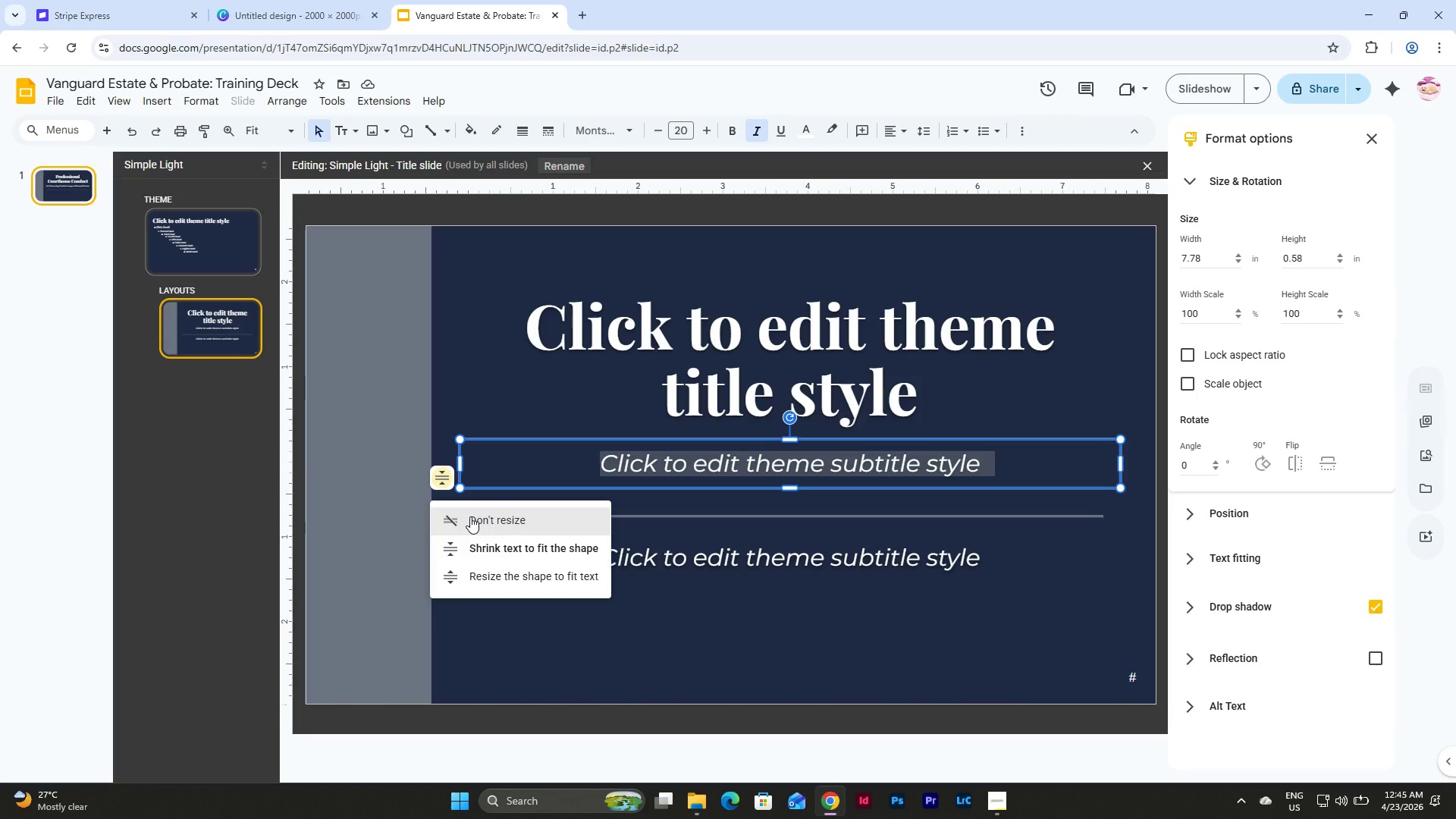 
left_click([470, 516])
 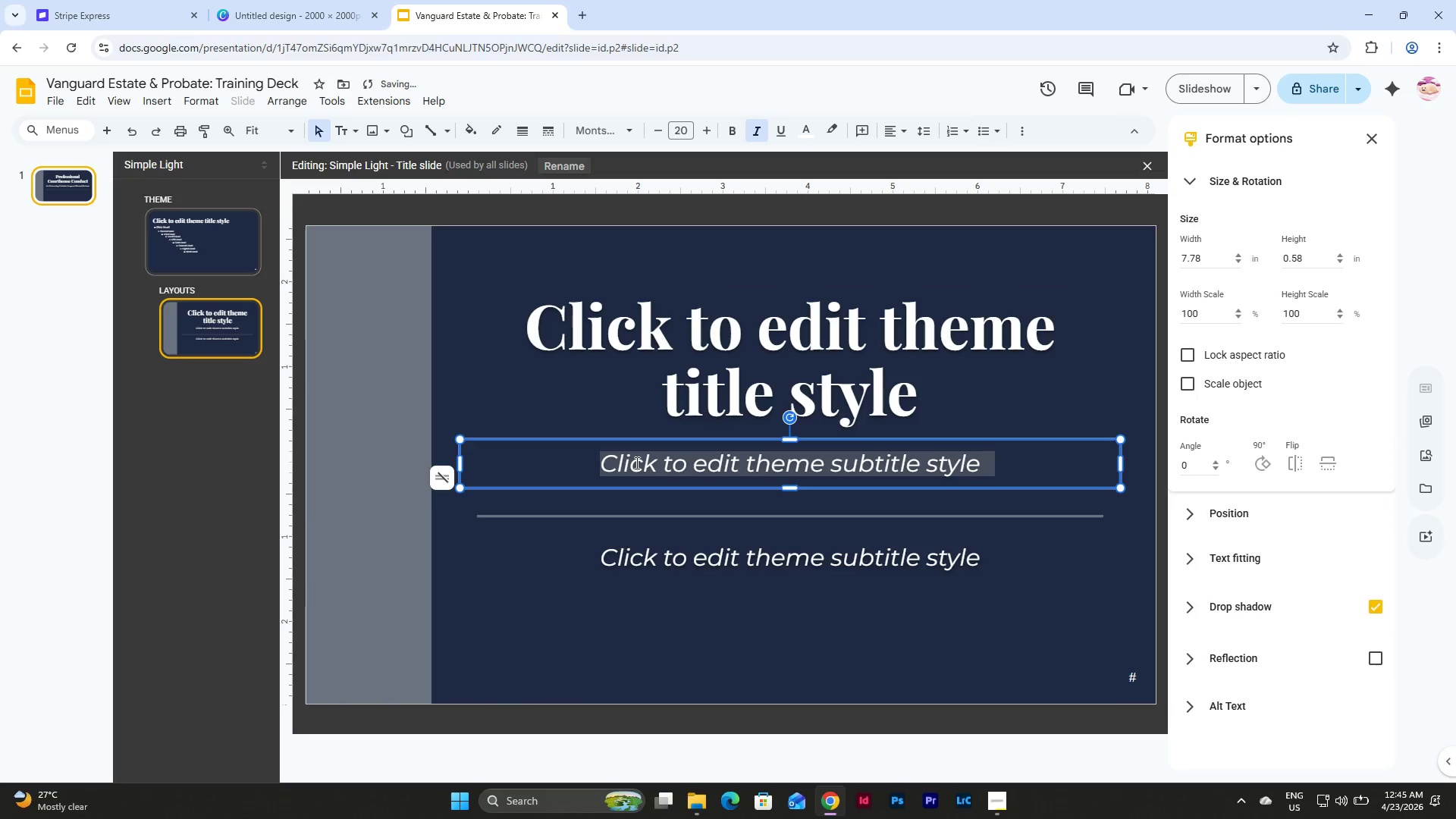 
left_click([669, 385])
 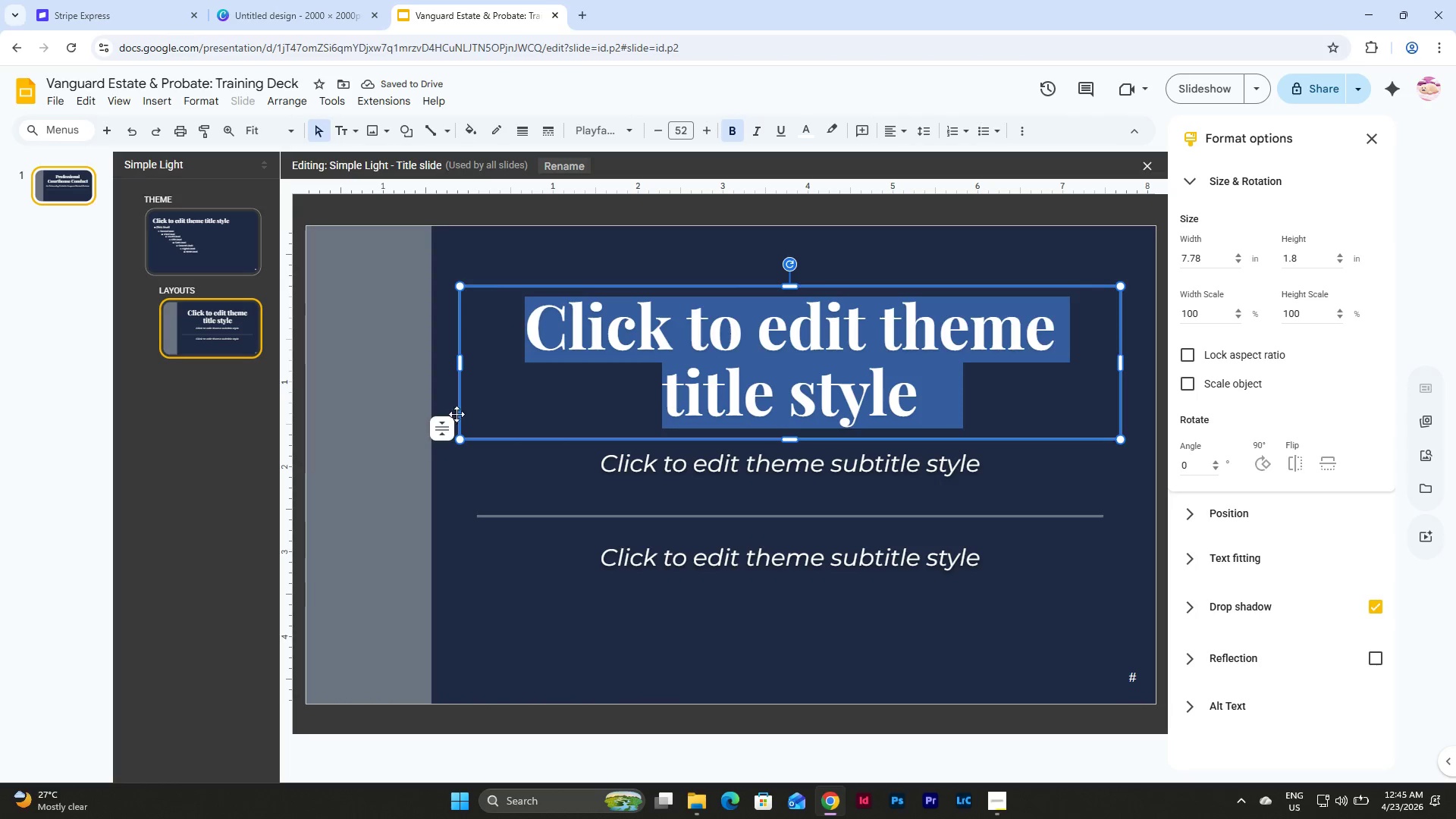 
left_click([443, 426])
 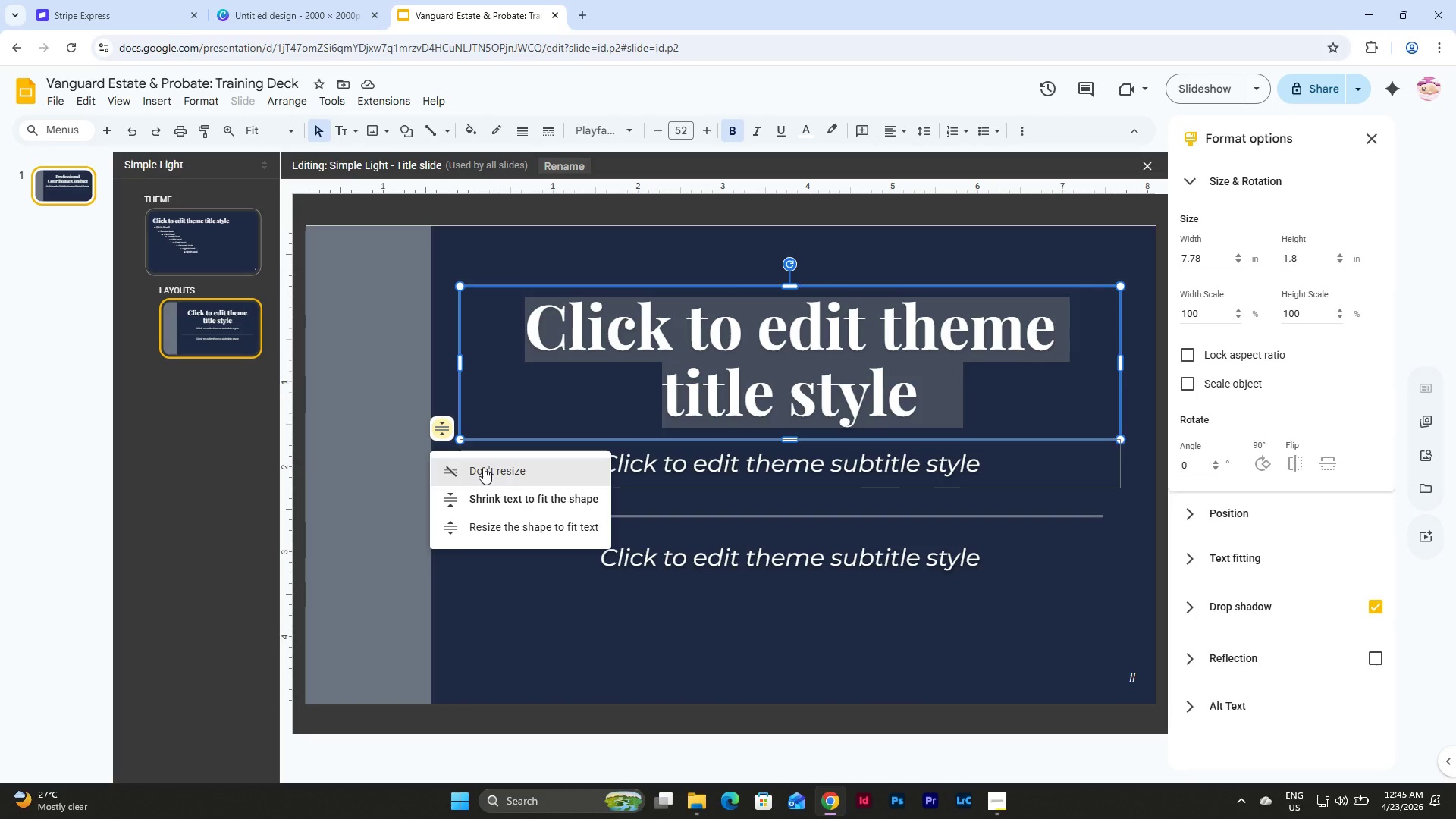 
left_click([483, 467])
 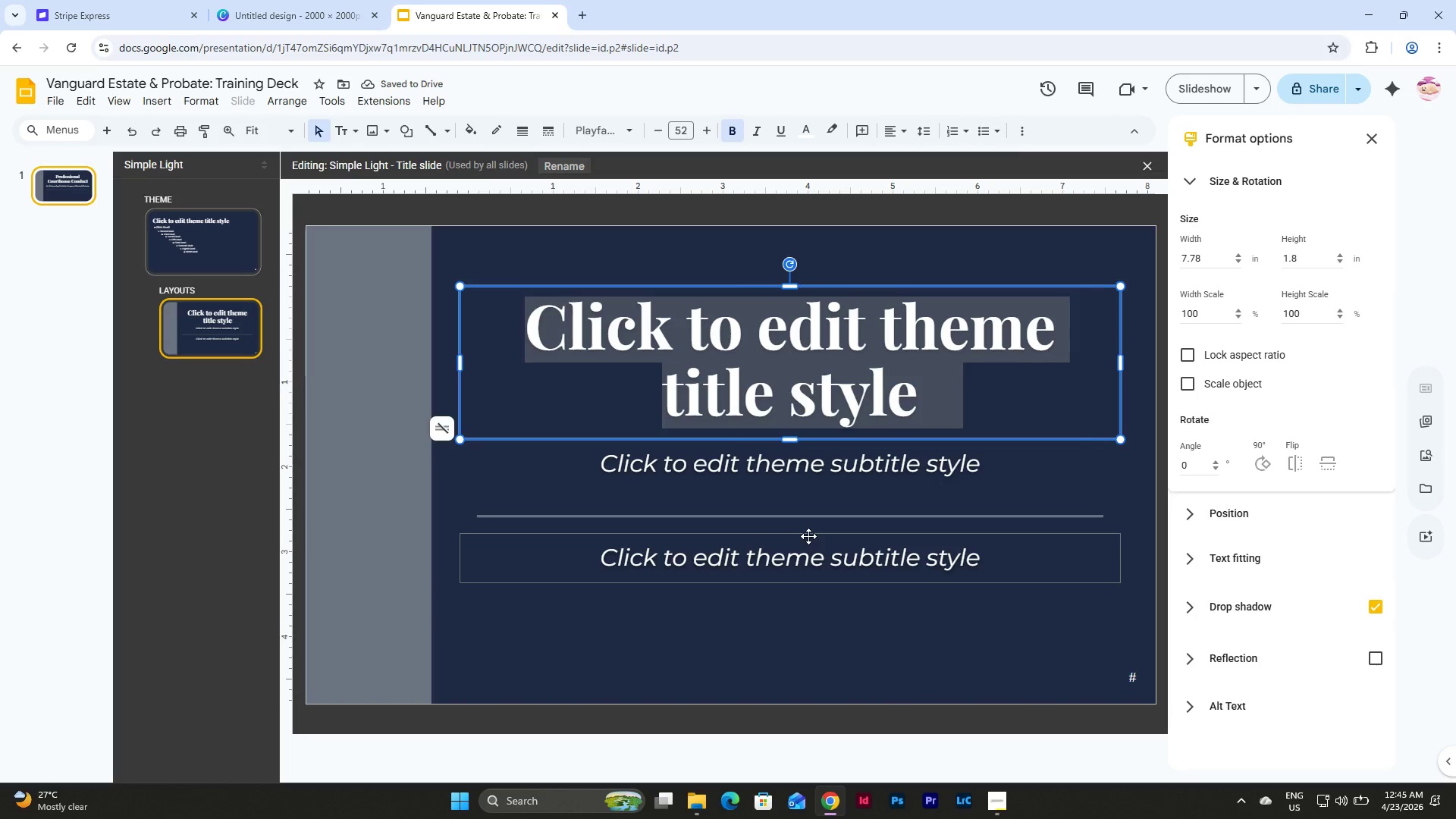 
double_click([799, 538])
 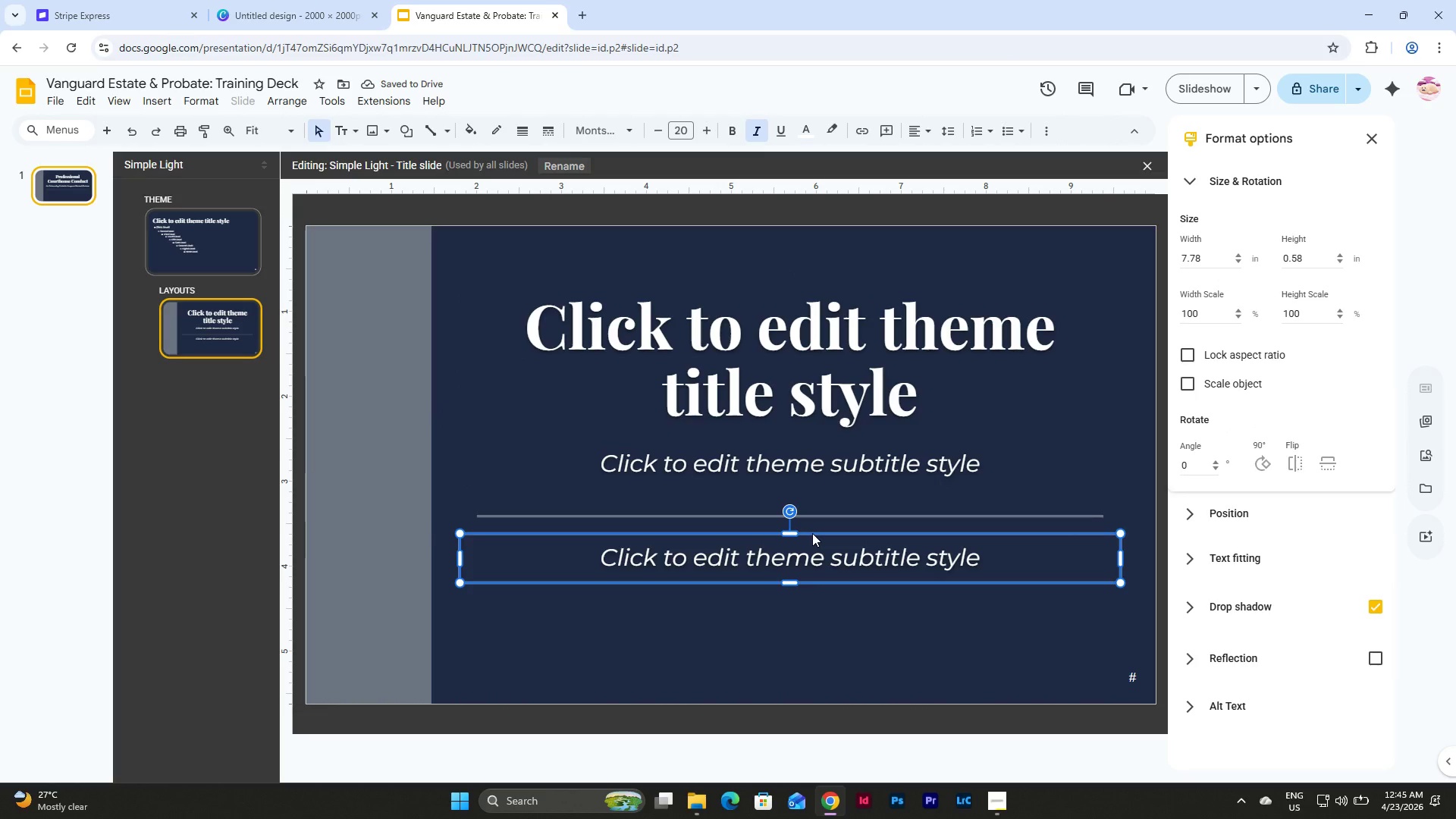 
left_click_drag(start_coordinate=[812, 533], to_coordinate=[811, 541])
 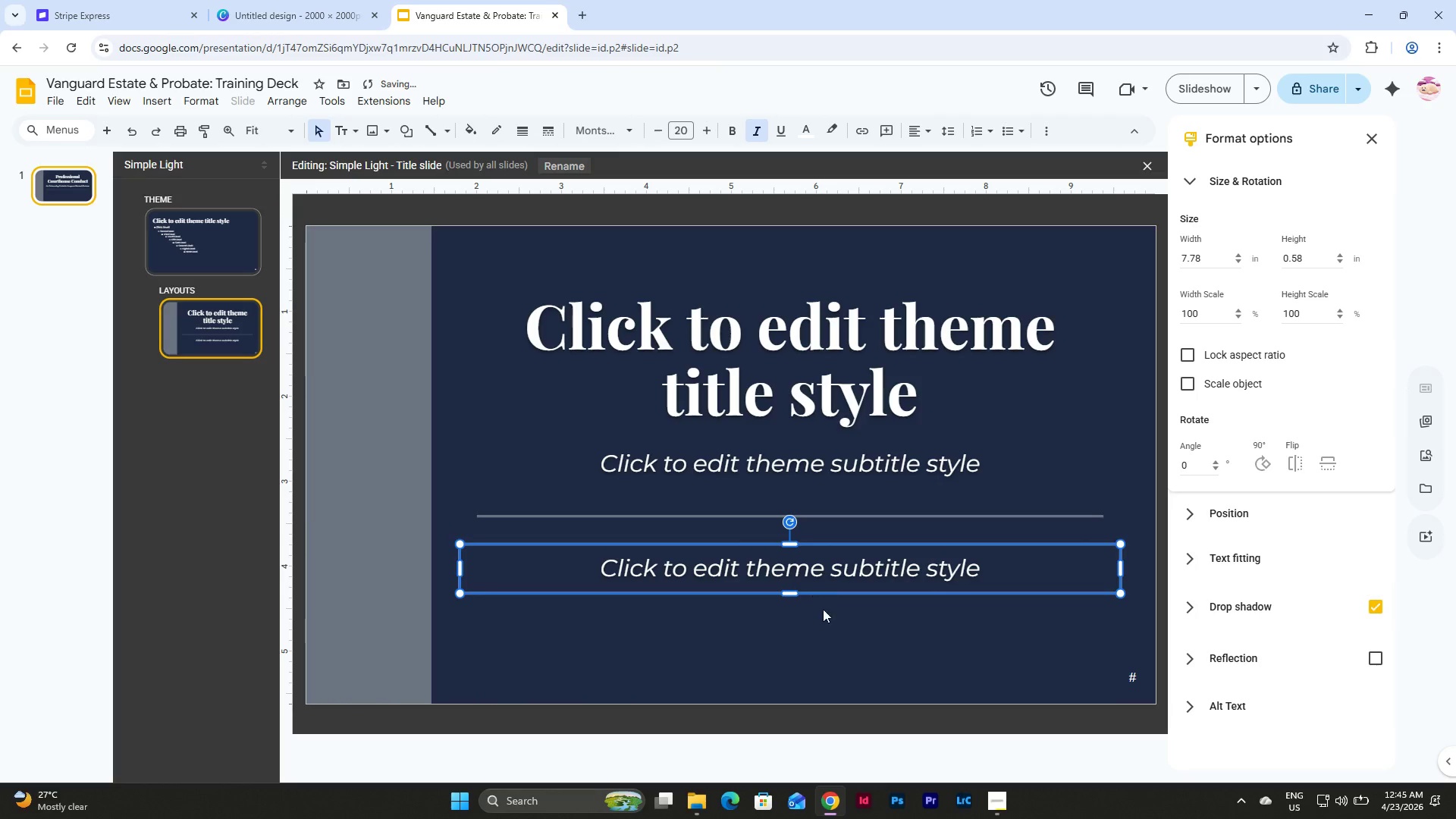 
left_click([824, 619])
 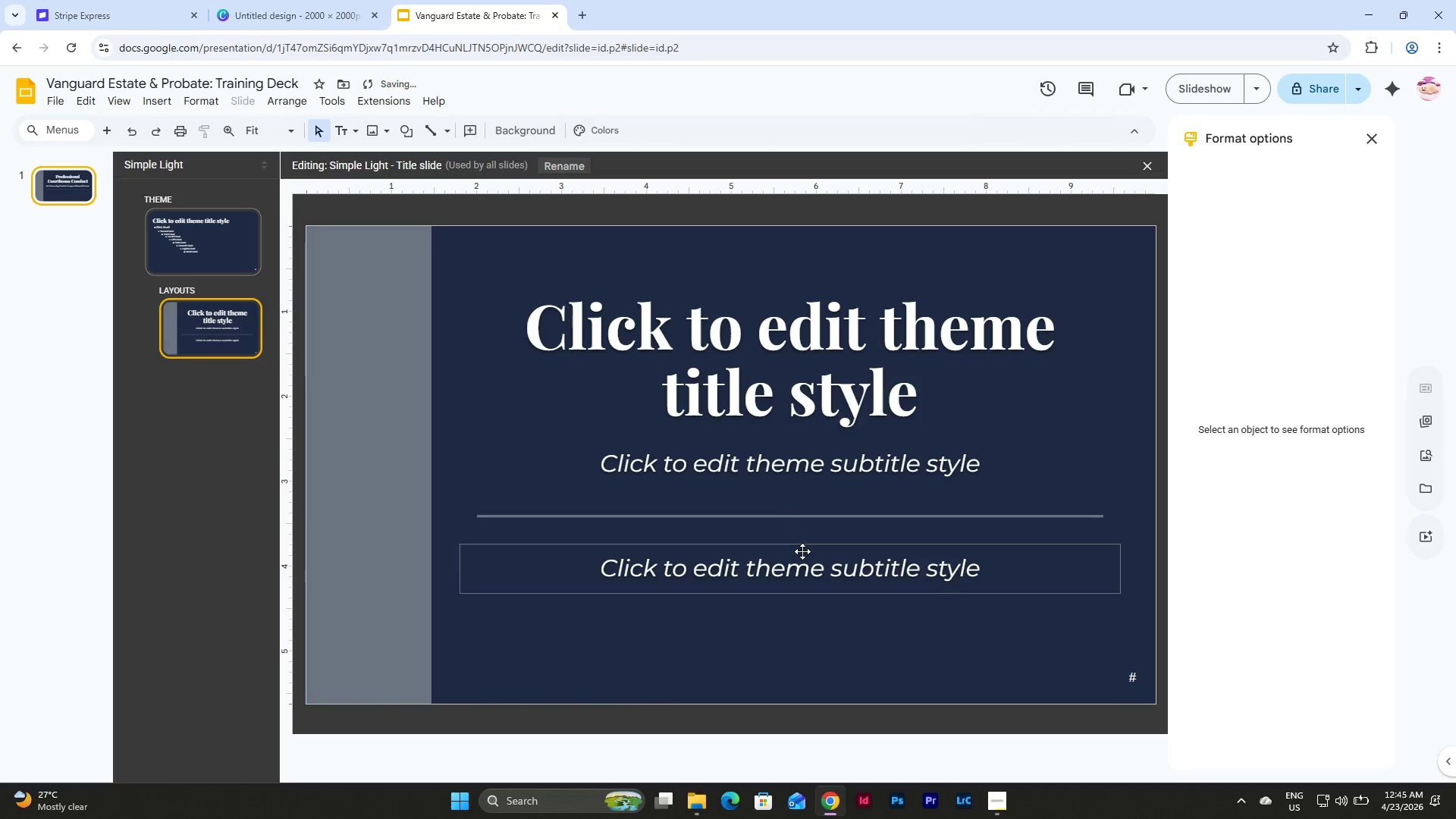 
left_click([802, 551])
 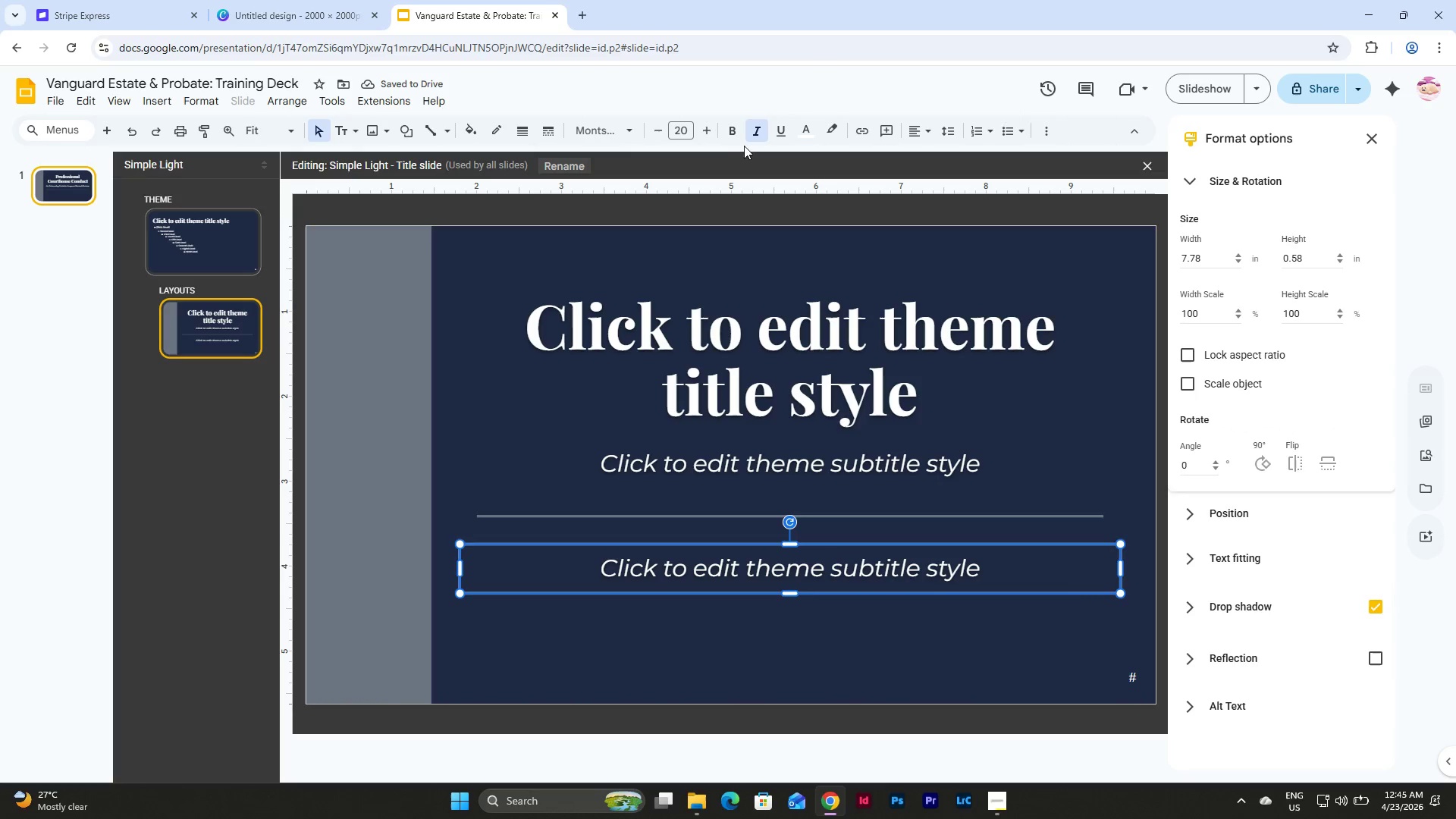 
left_click([753, 129])
 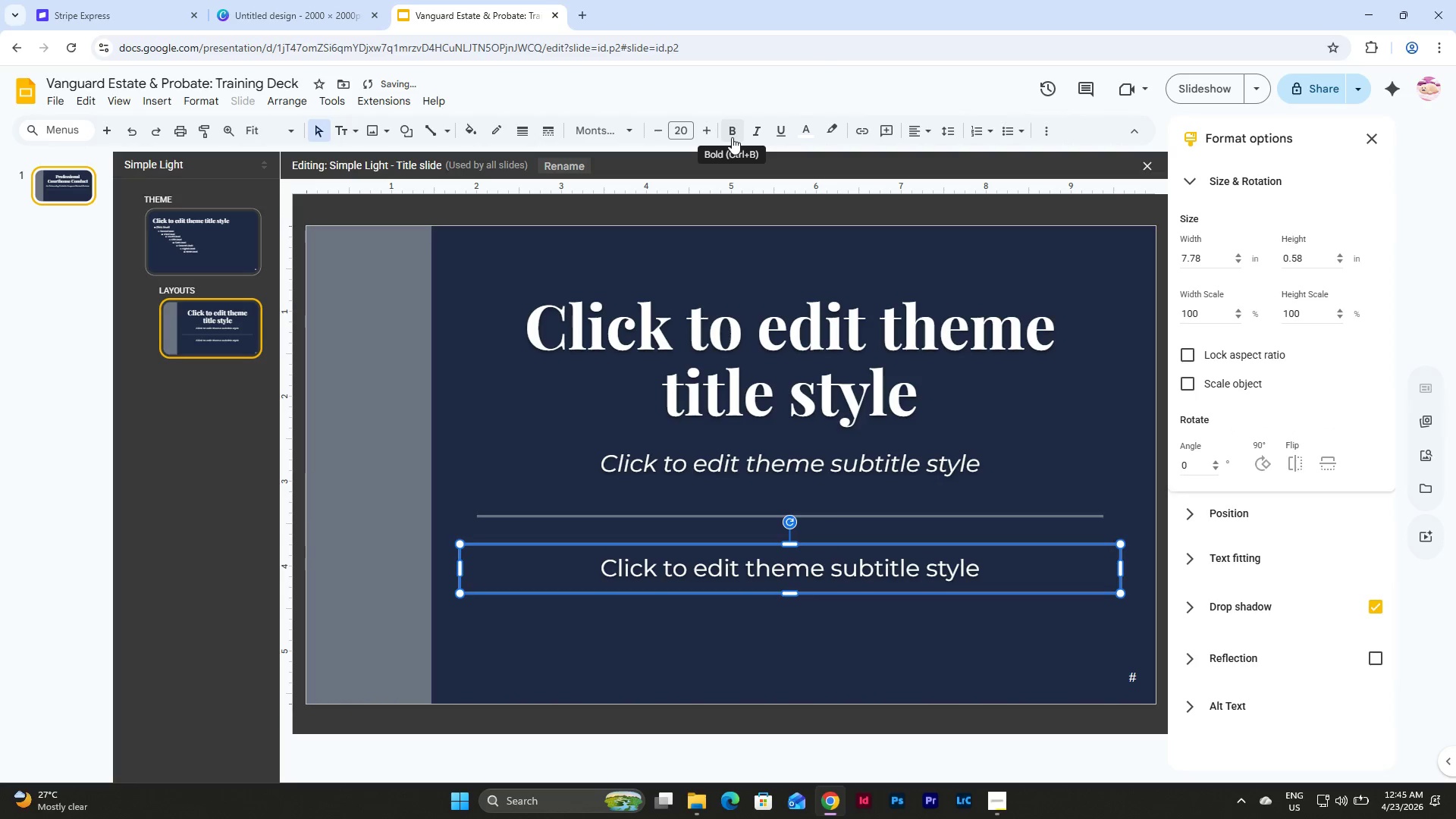 
left_click([732, 137])
 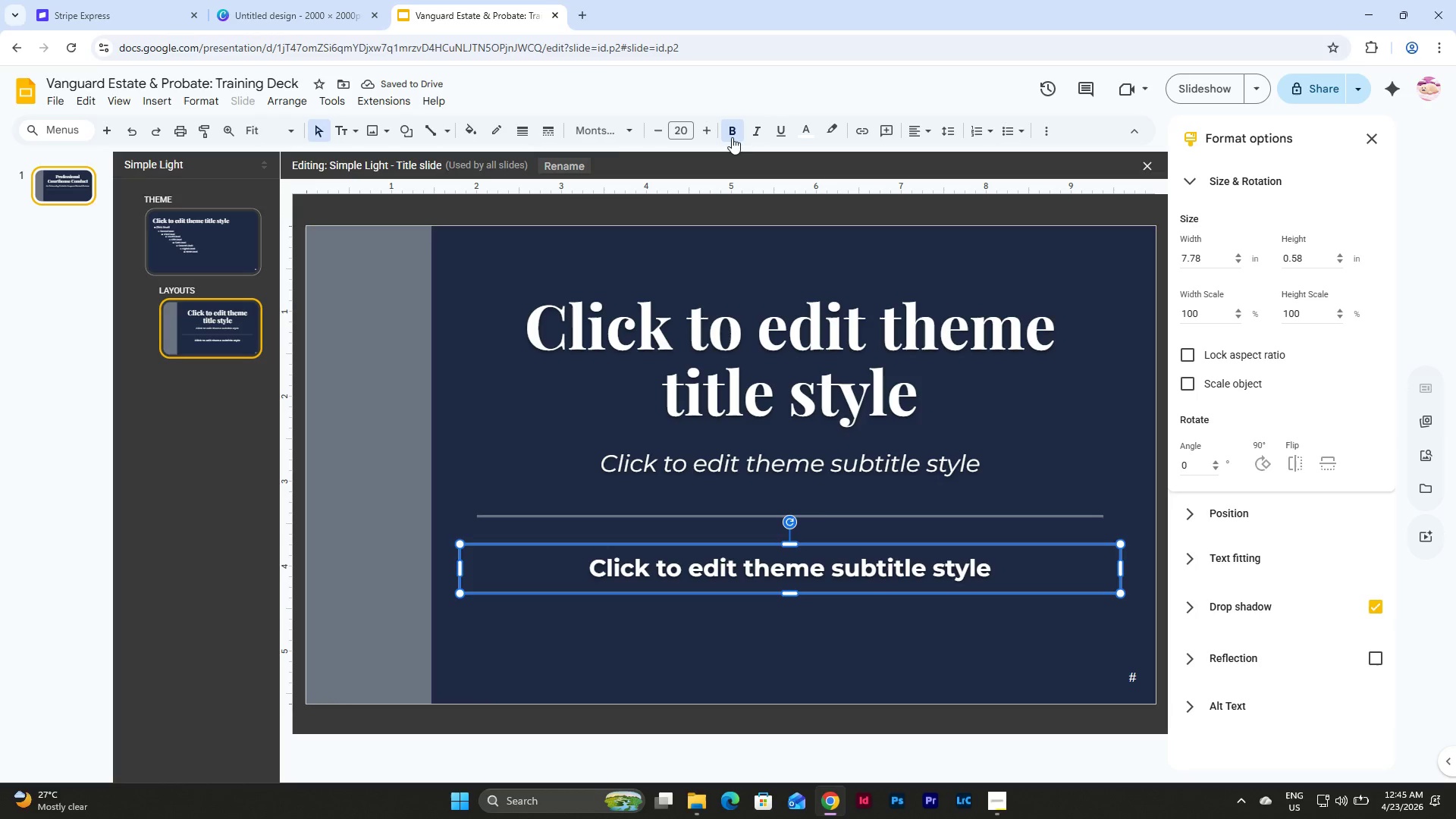 
left_click([70, 184])
 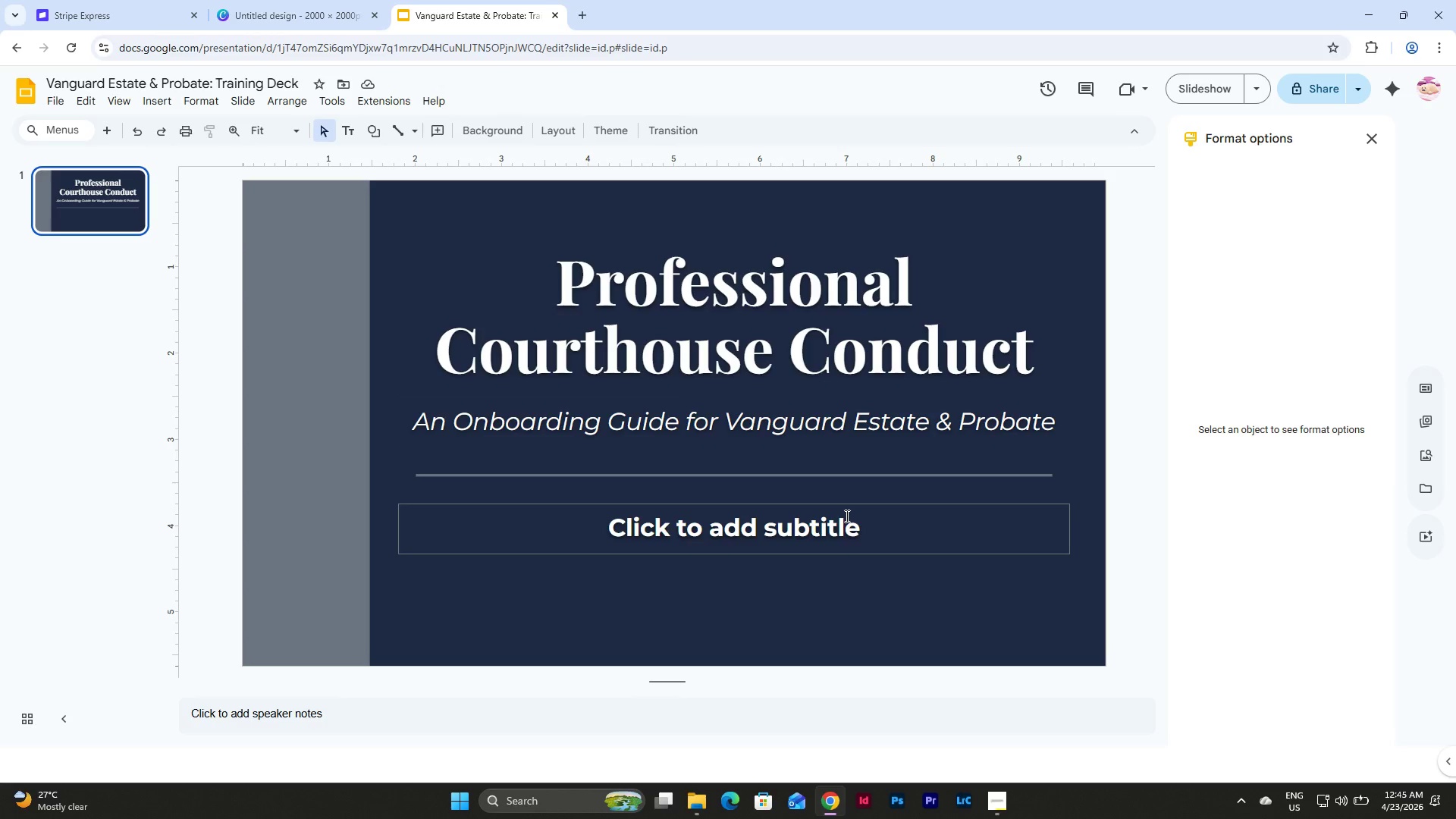 
left_click([846, 516])
 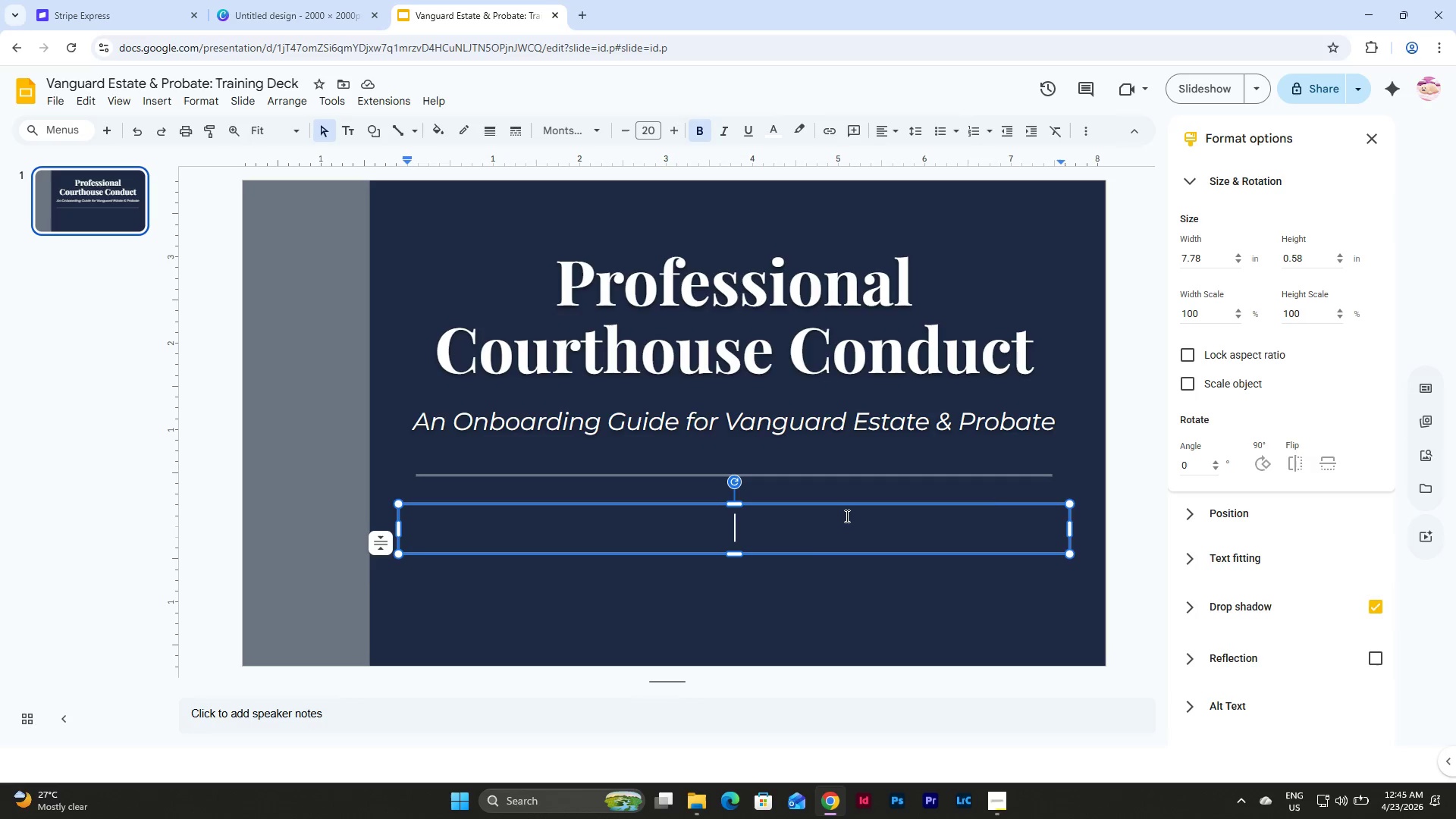 
type(COURTHOUSE ETIQUETTE & PROTOCOL FOR PARALEGALS)
 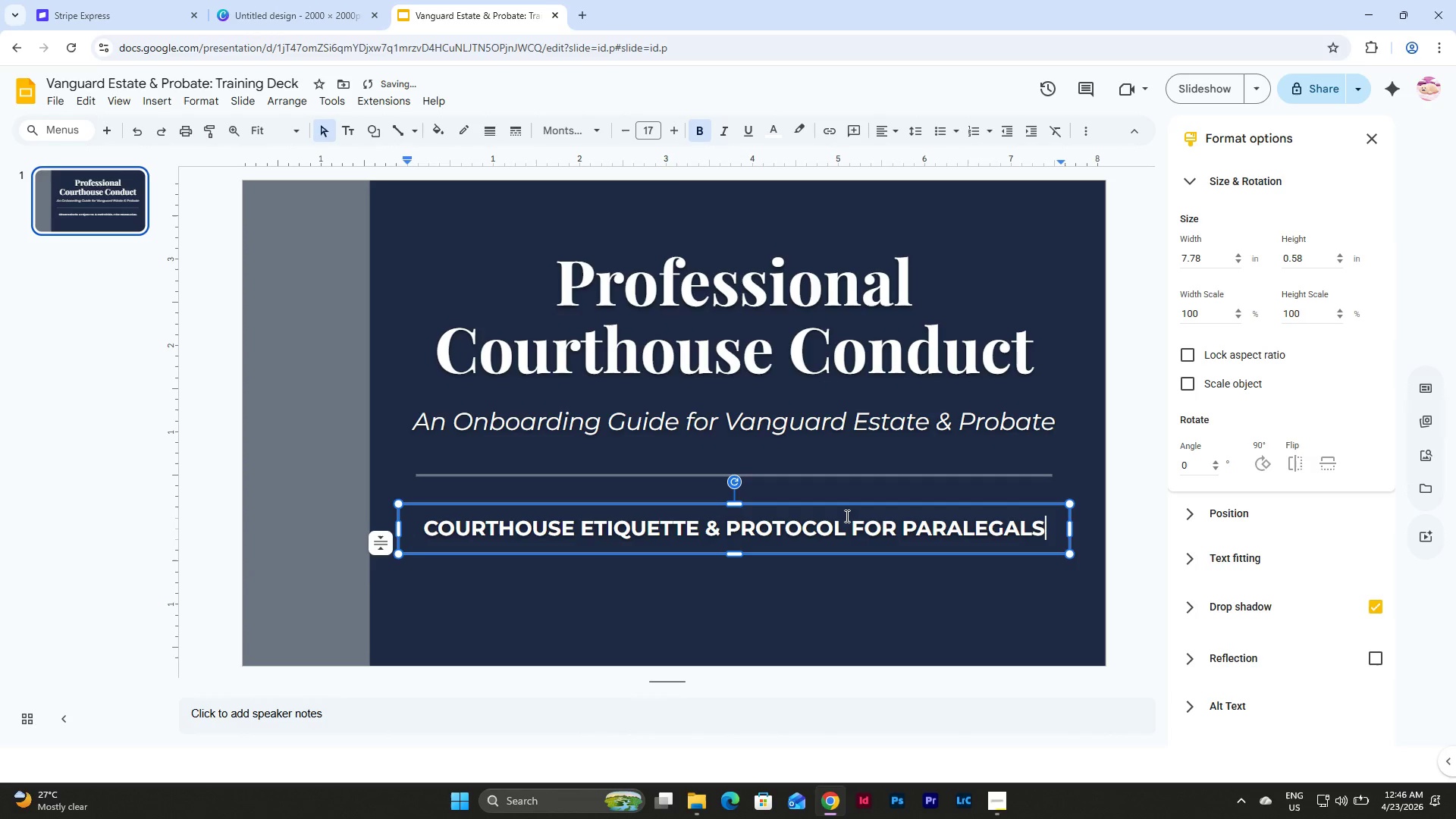 
left_click([700, 566])
 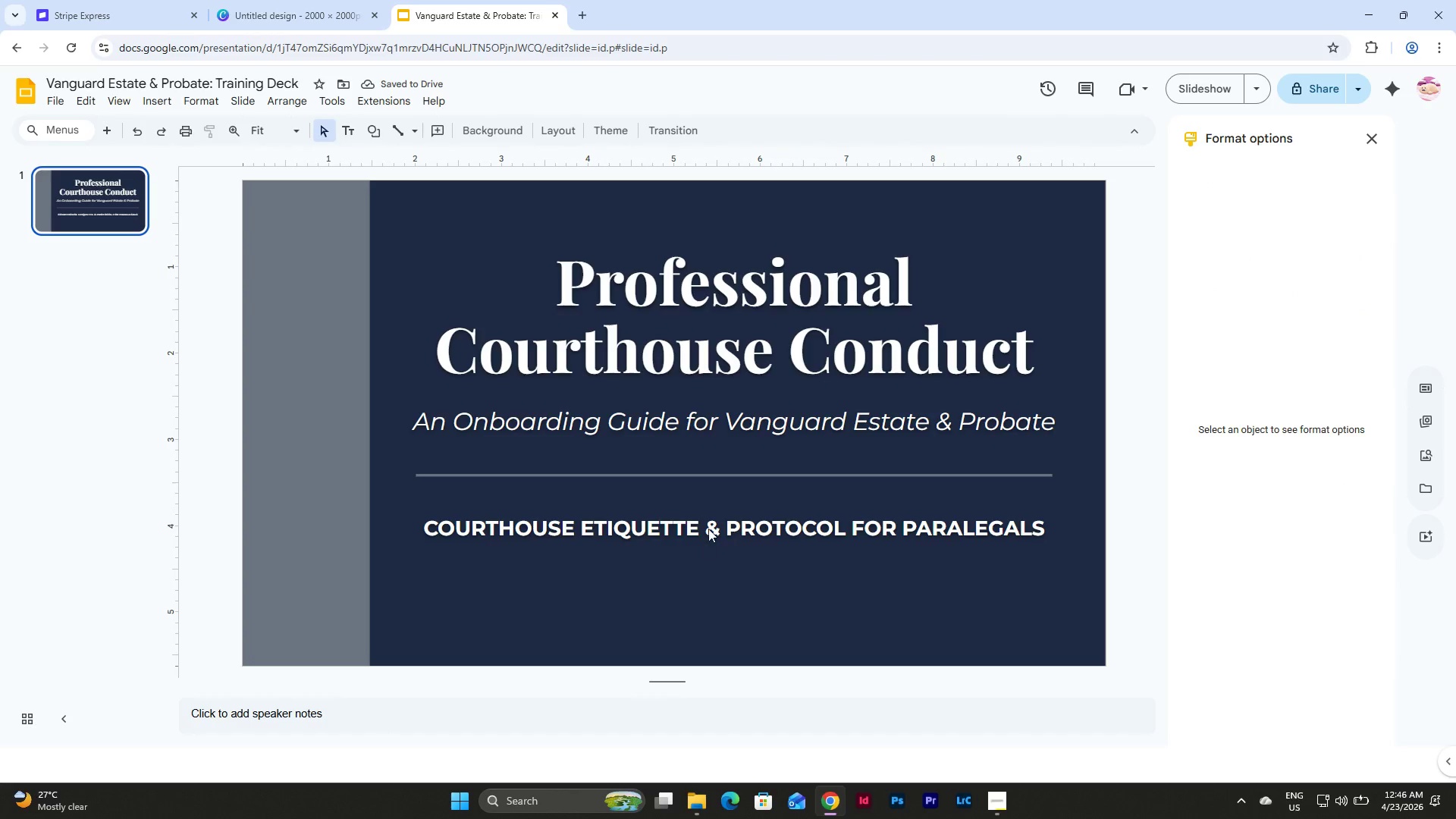 
double_click([710, 523])
 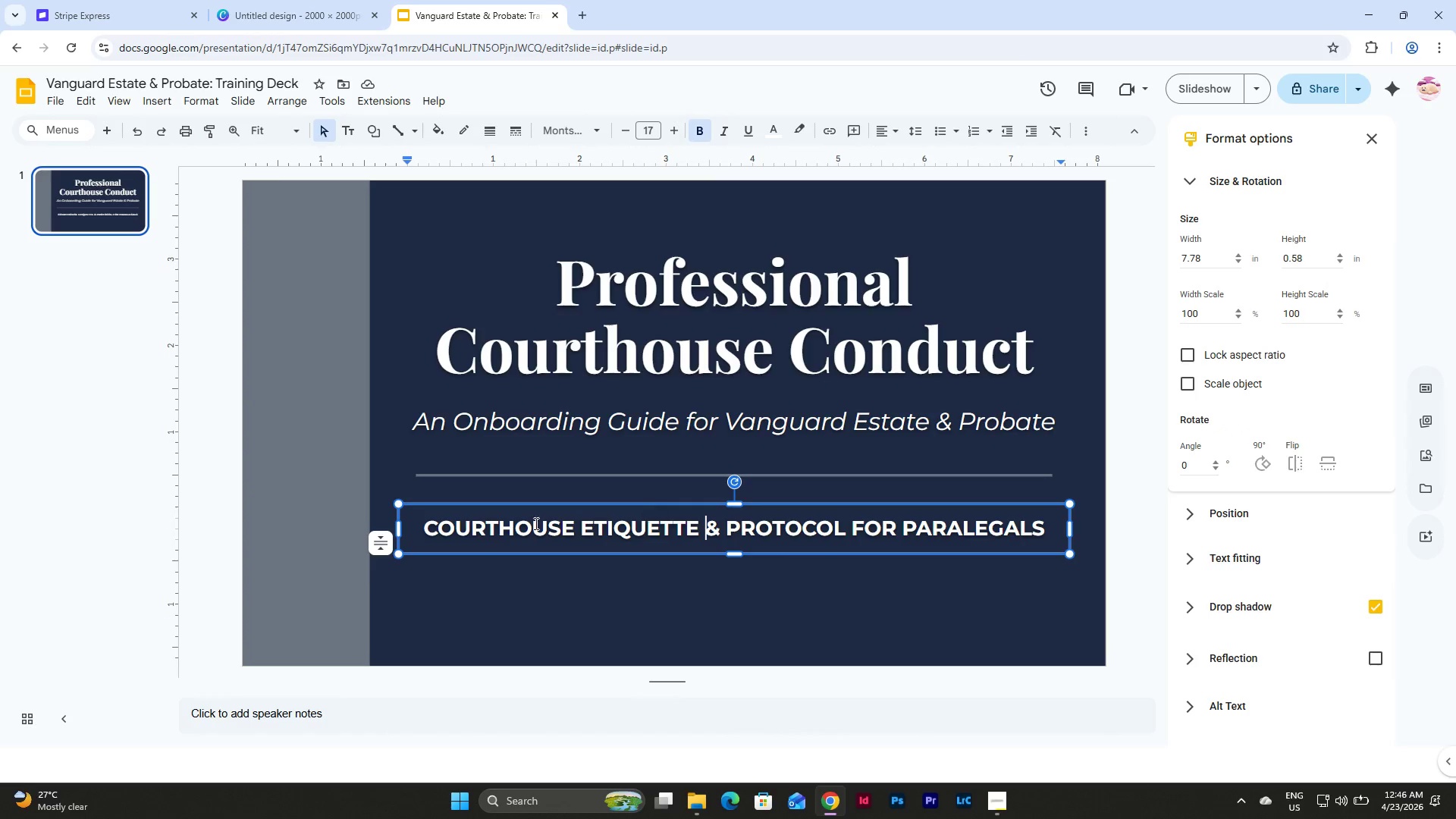 
wait(9.25)
 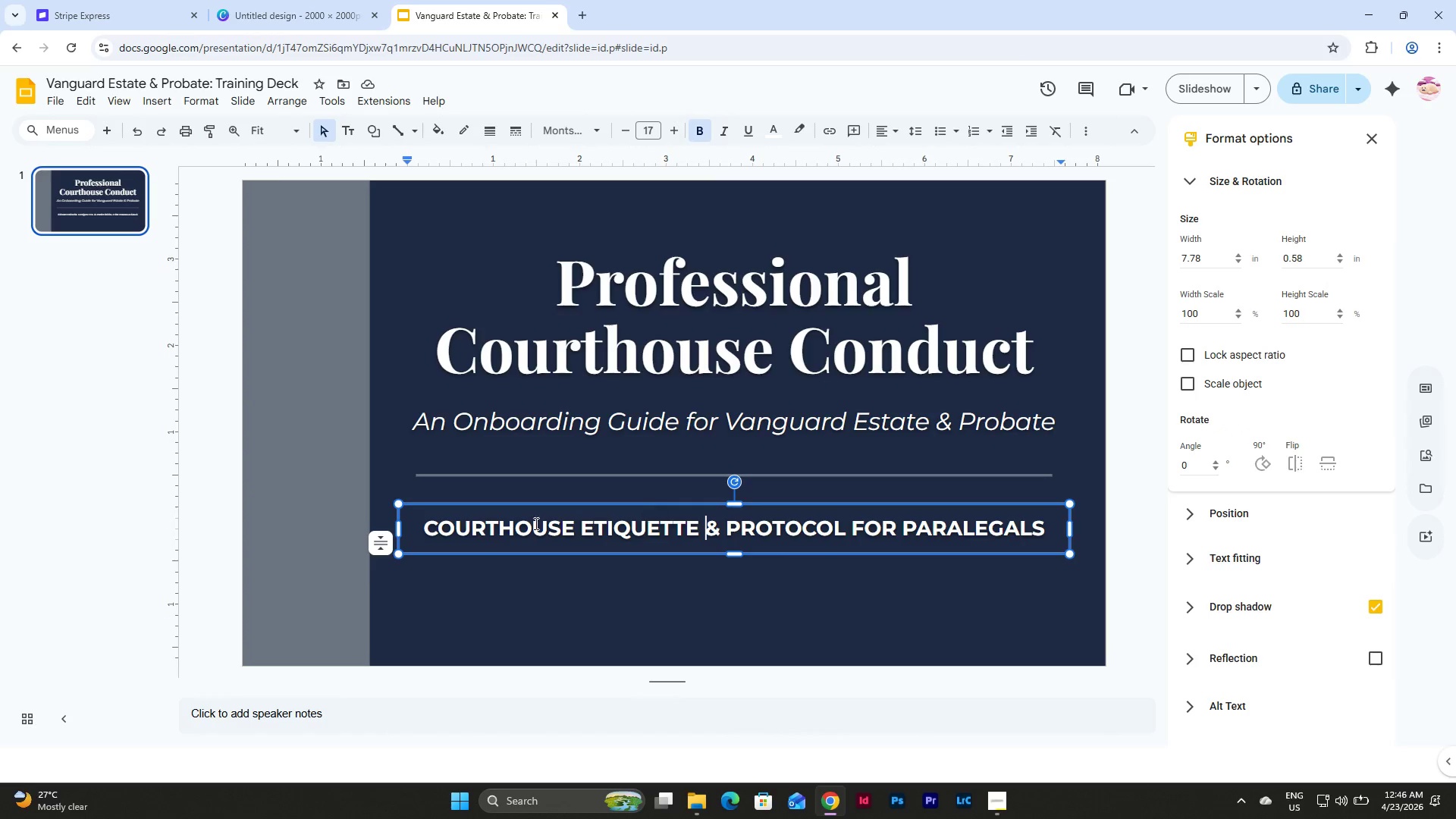 
left_click([212, 104])
 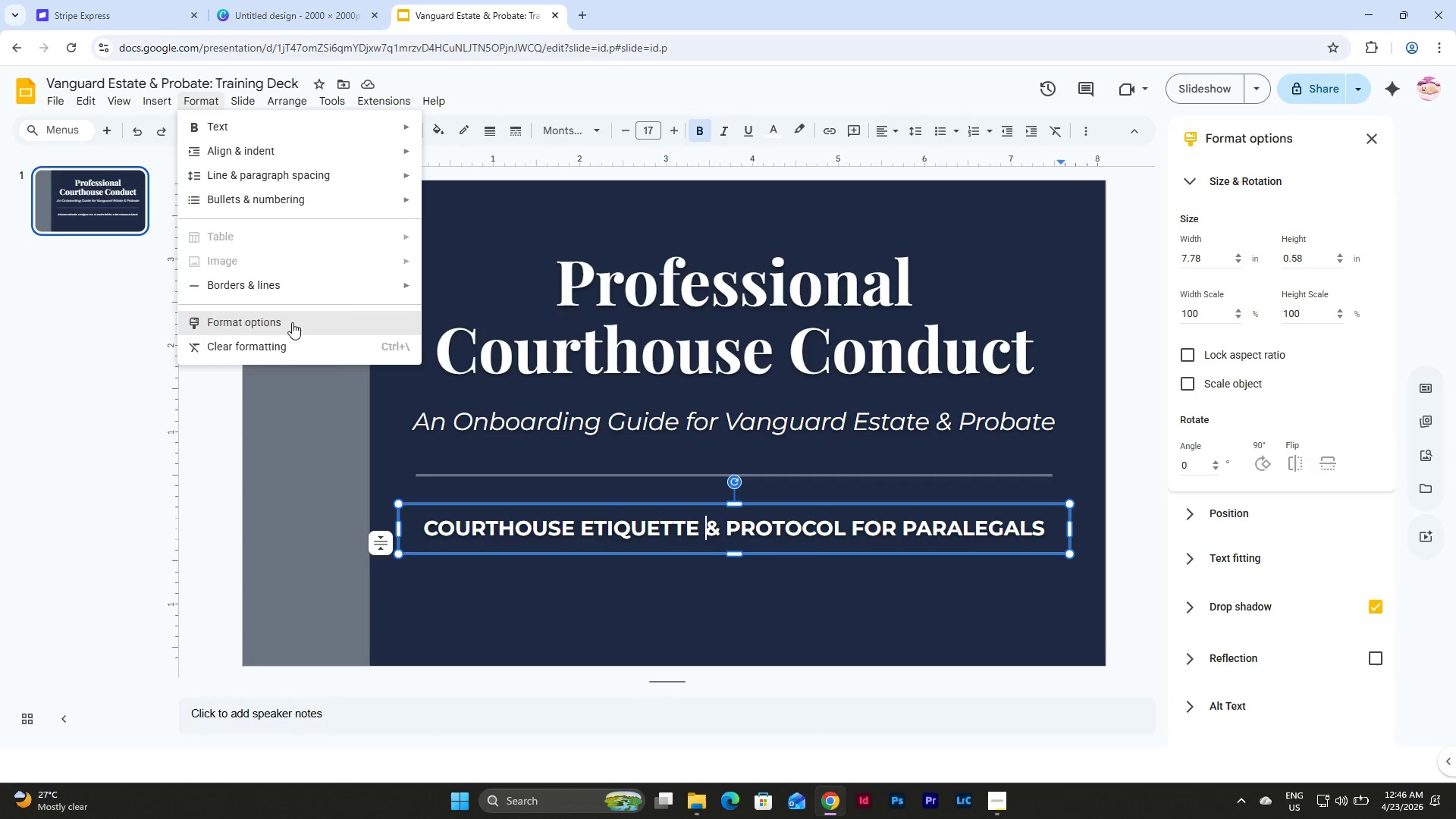 
left_click([290, 322])
 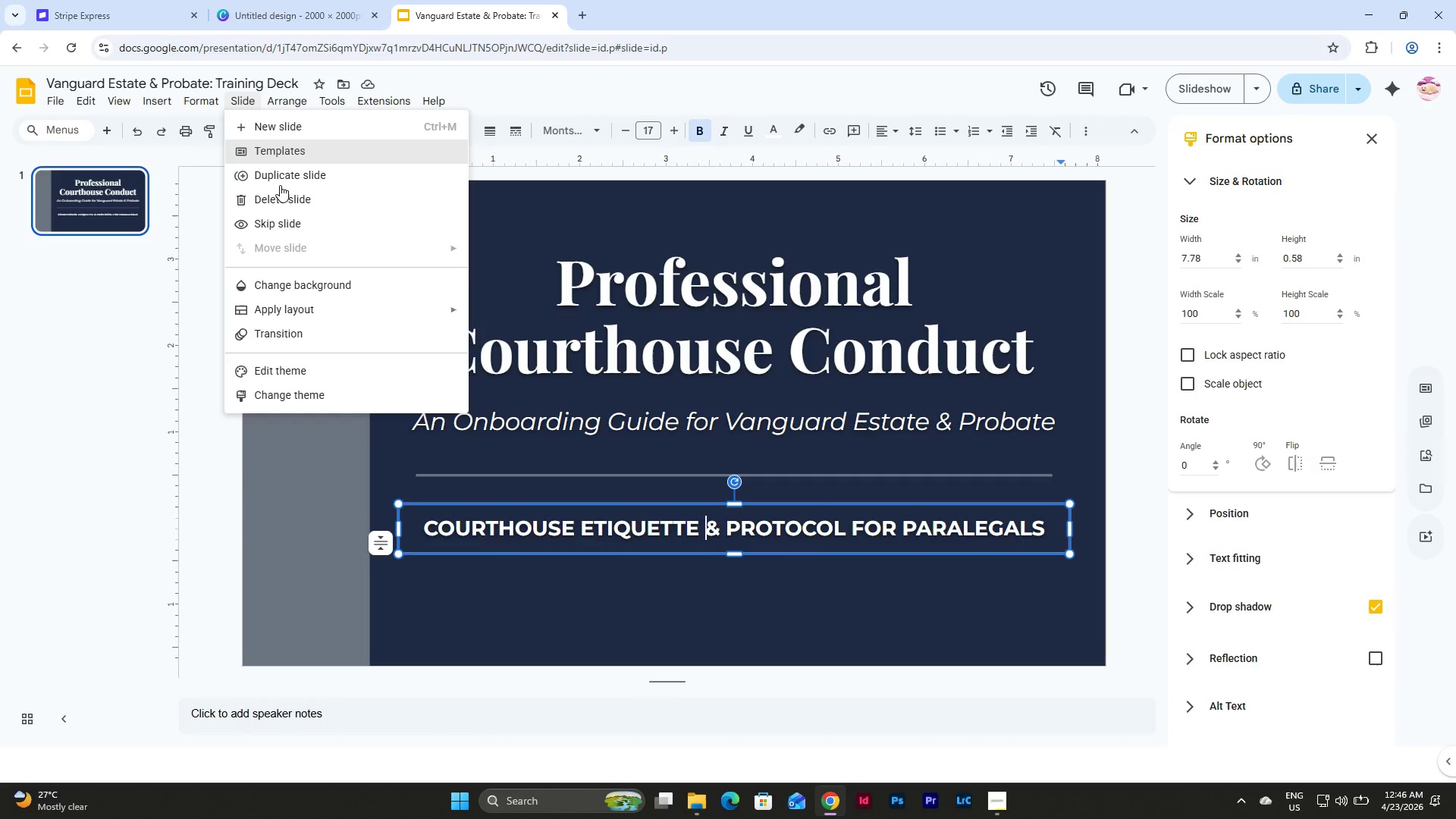 
left_click([359, 366])
 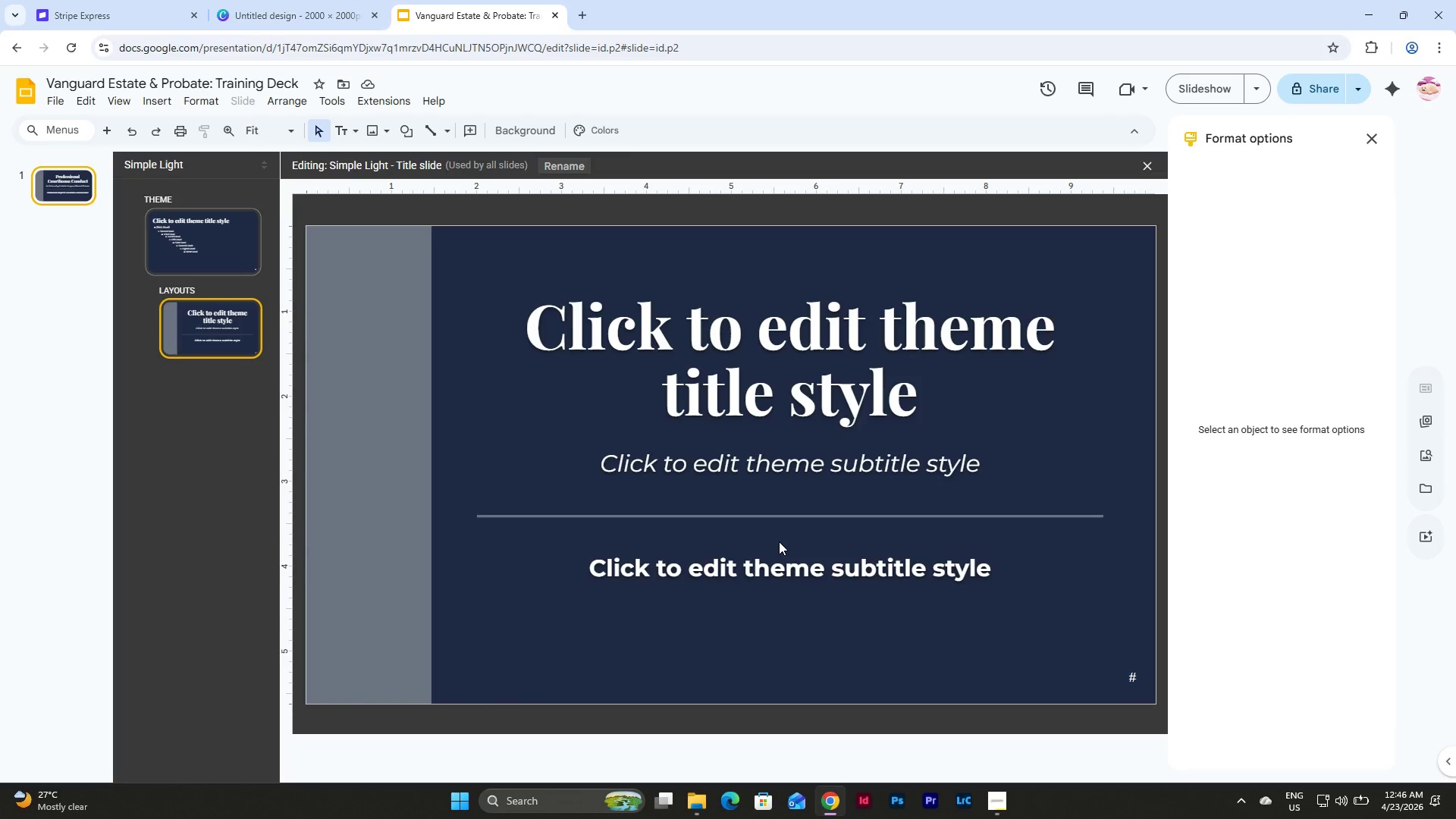 
double_click([780, 549])
 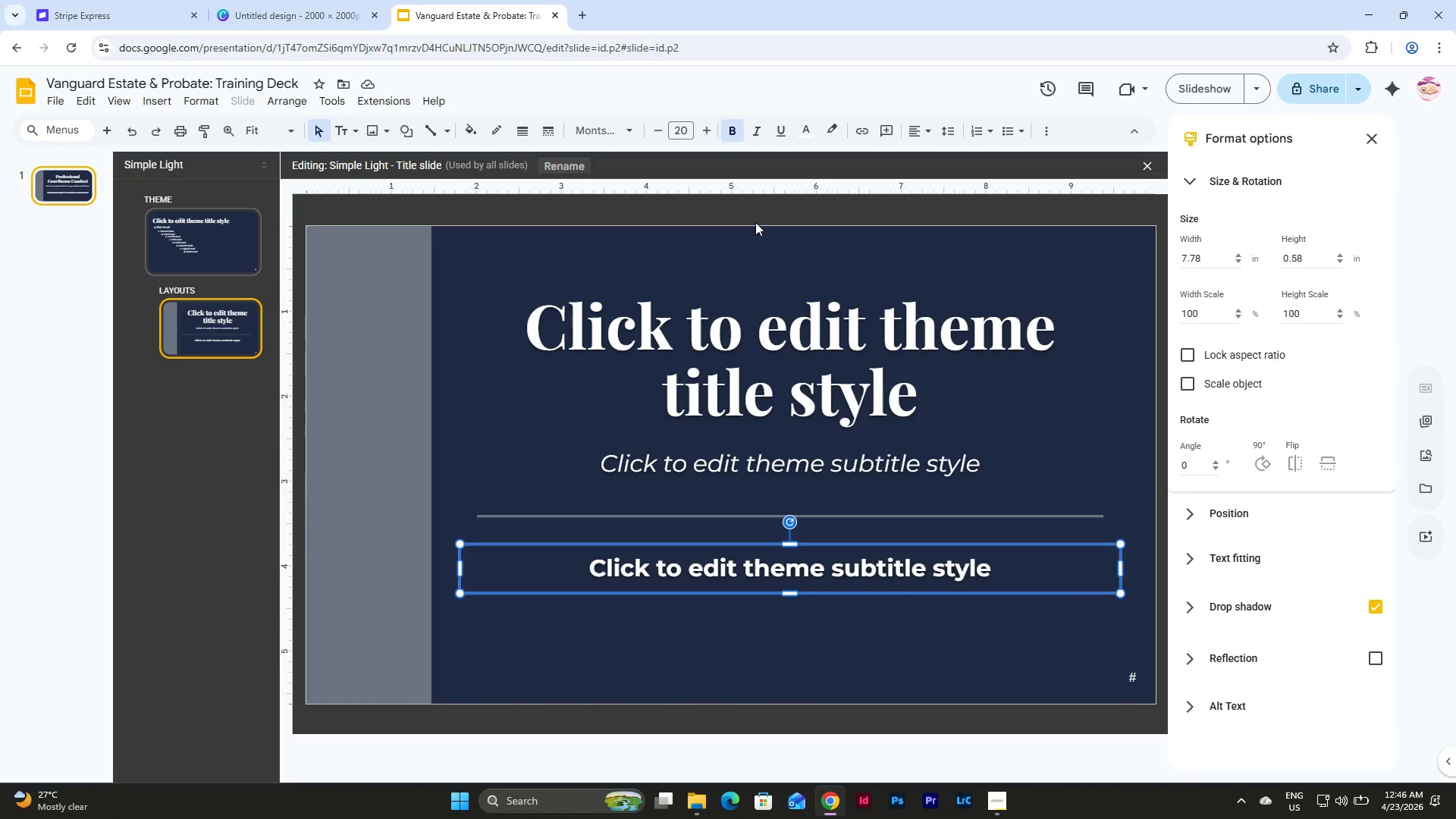 
left_click([681, 128])
 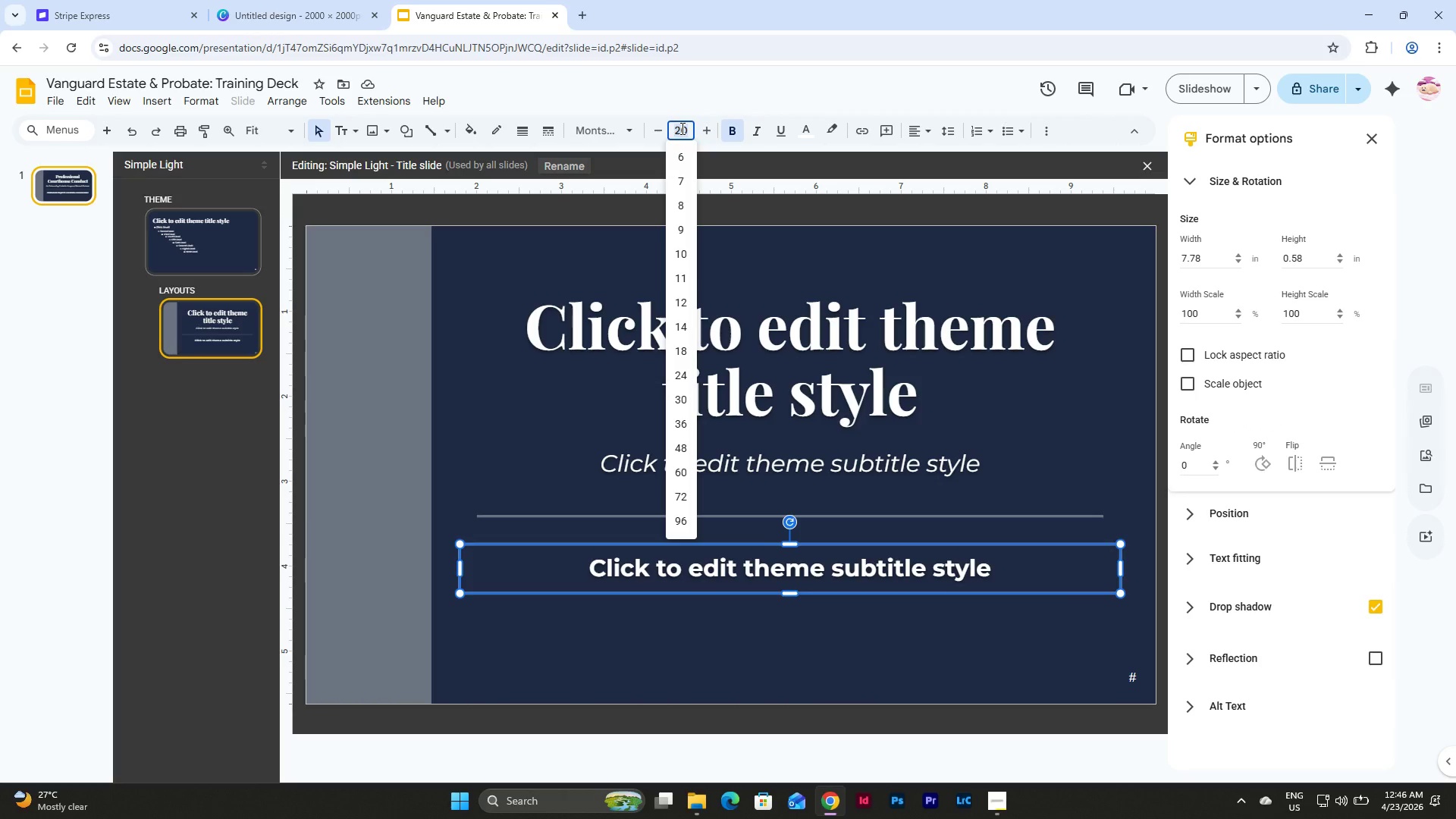 
key(Numpad1)
 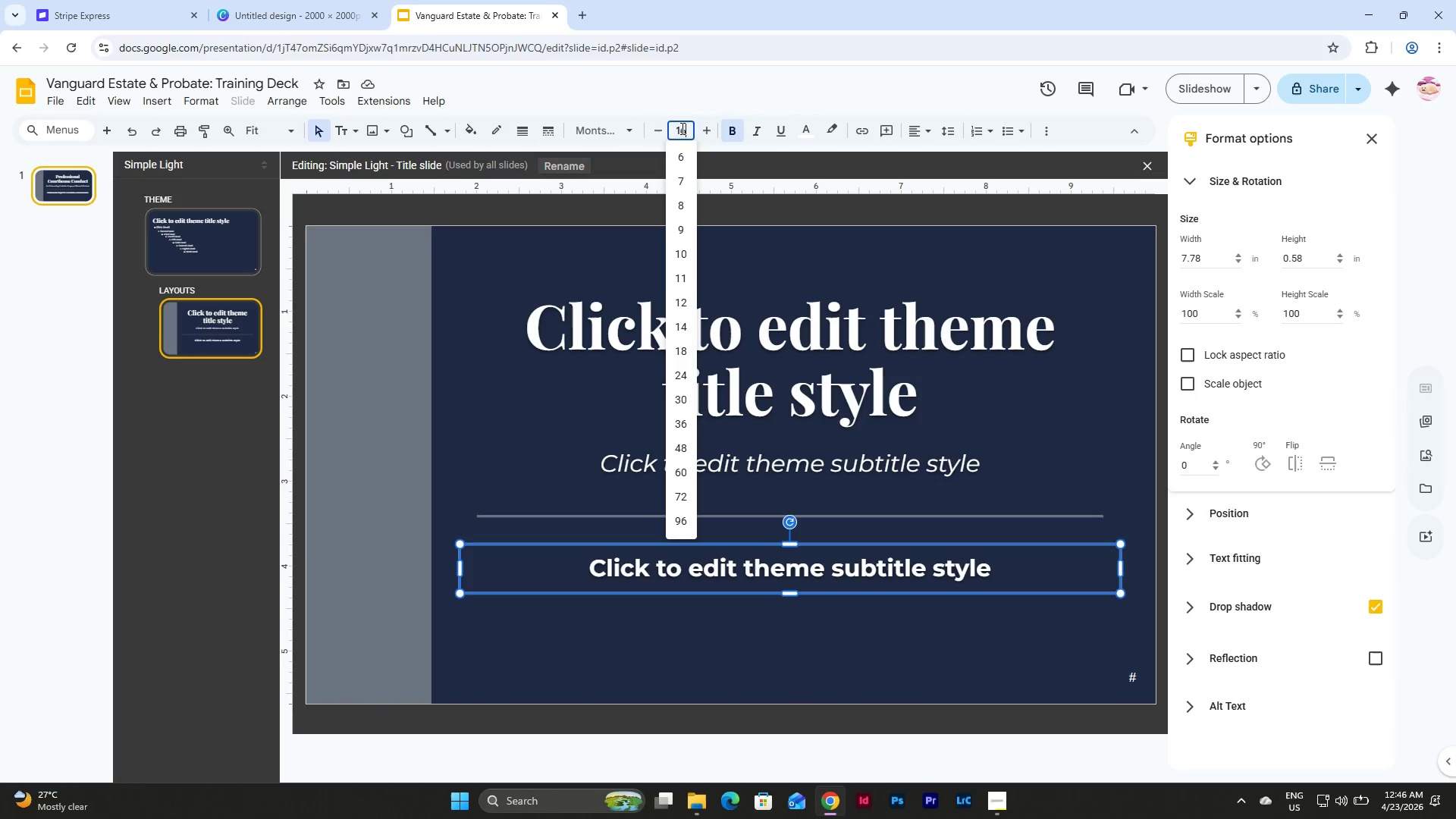 
key(Numpad6)
 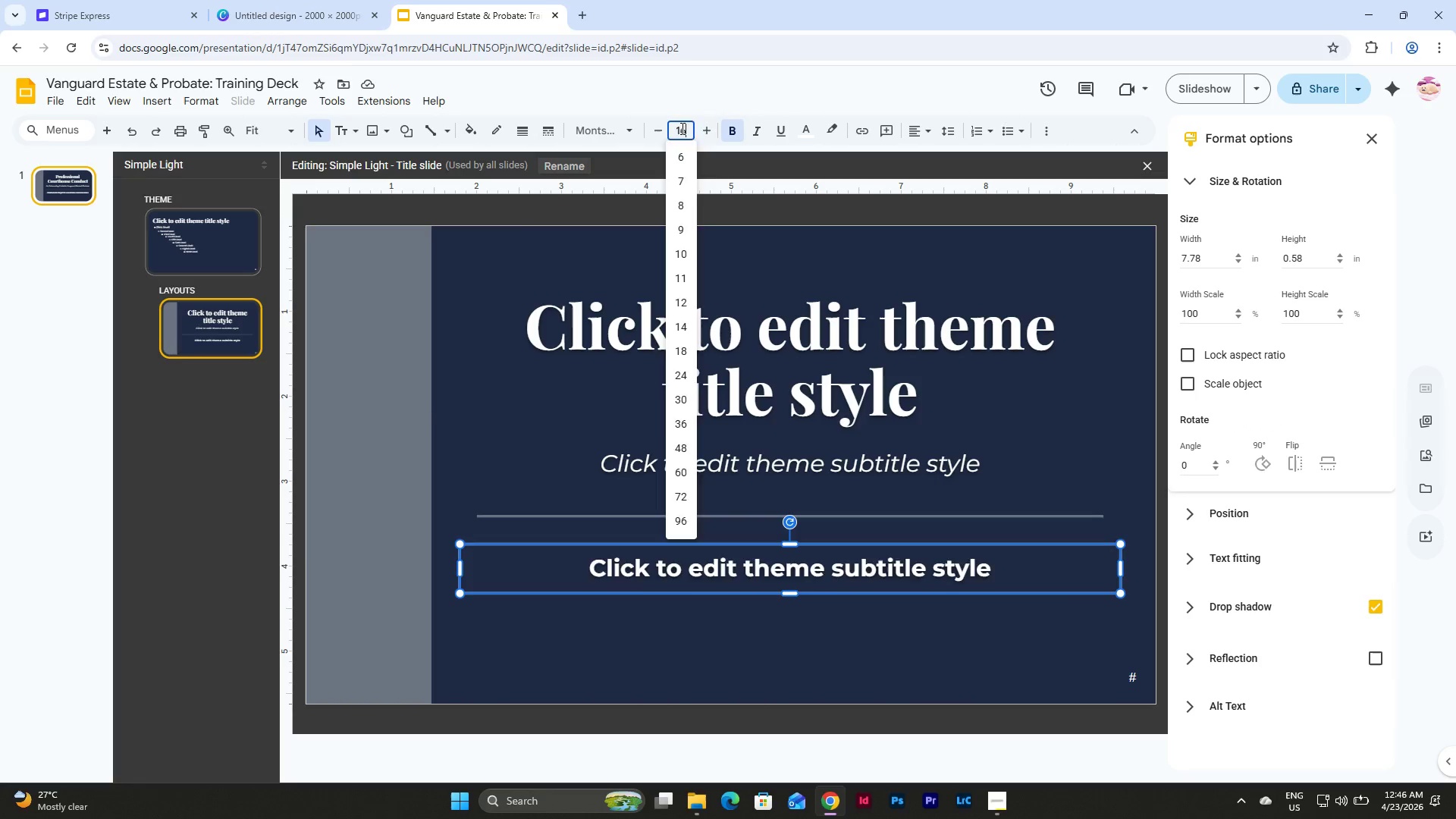 
key(NumpadEnter)
 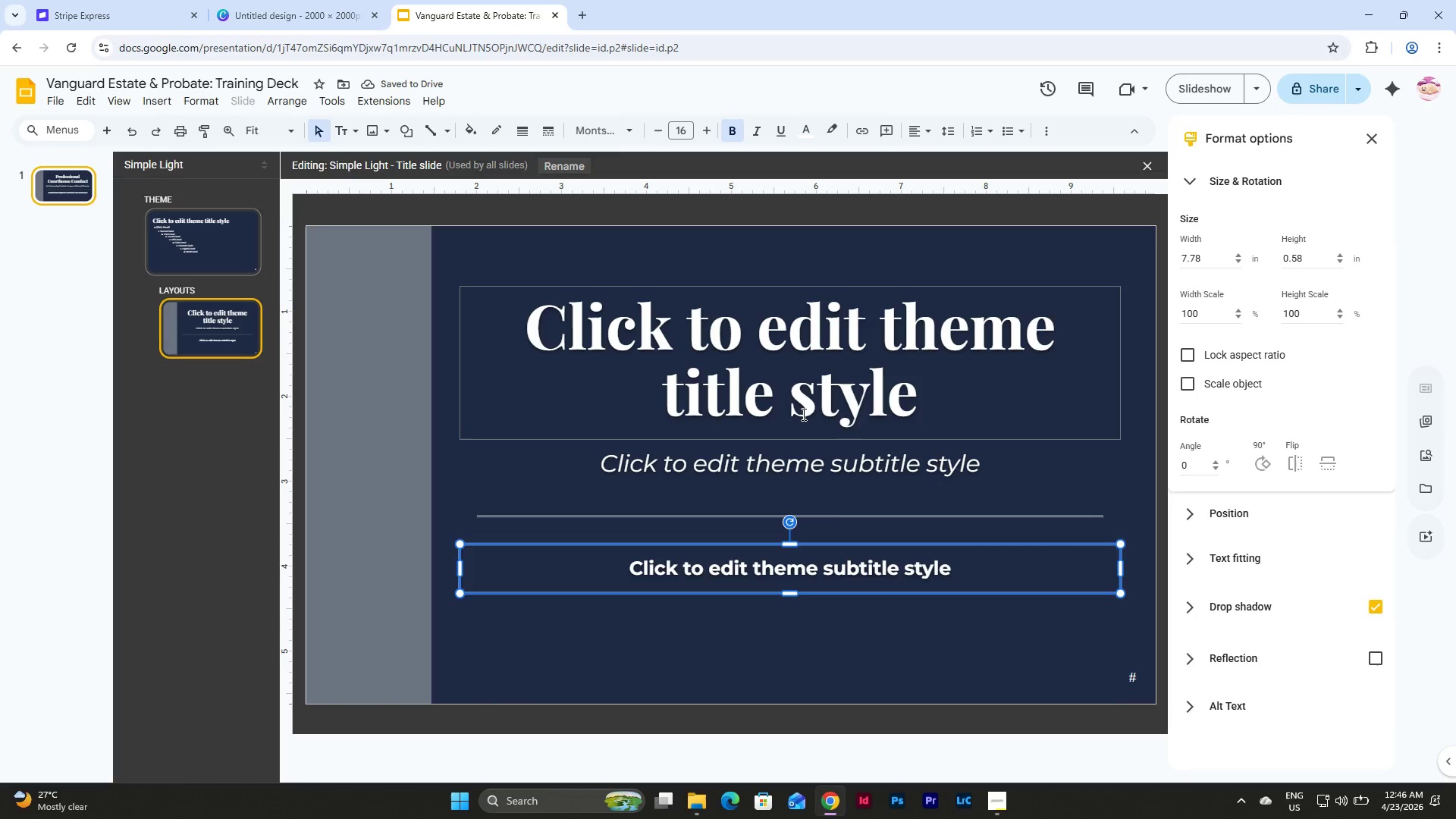 
left_click([873, 630])
 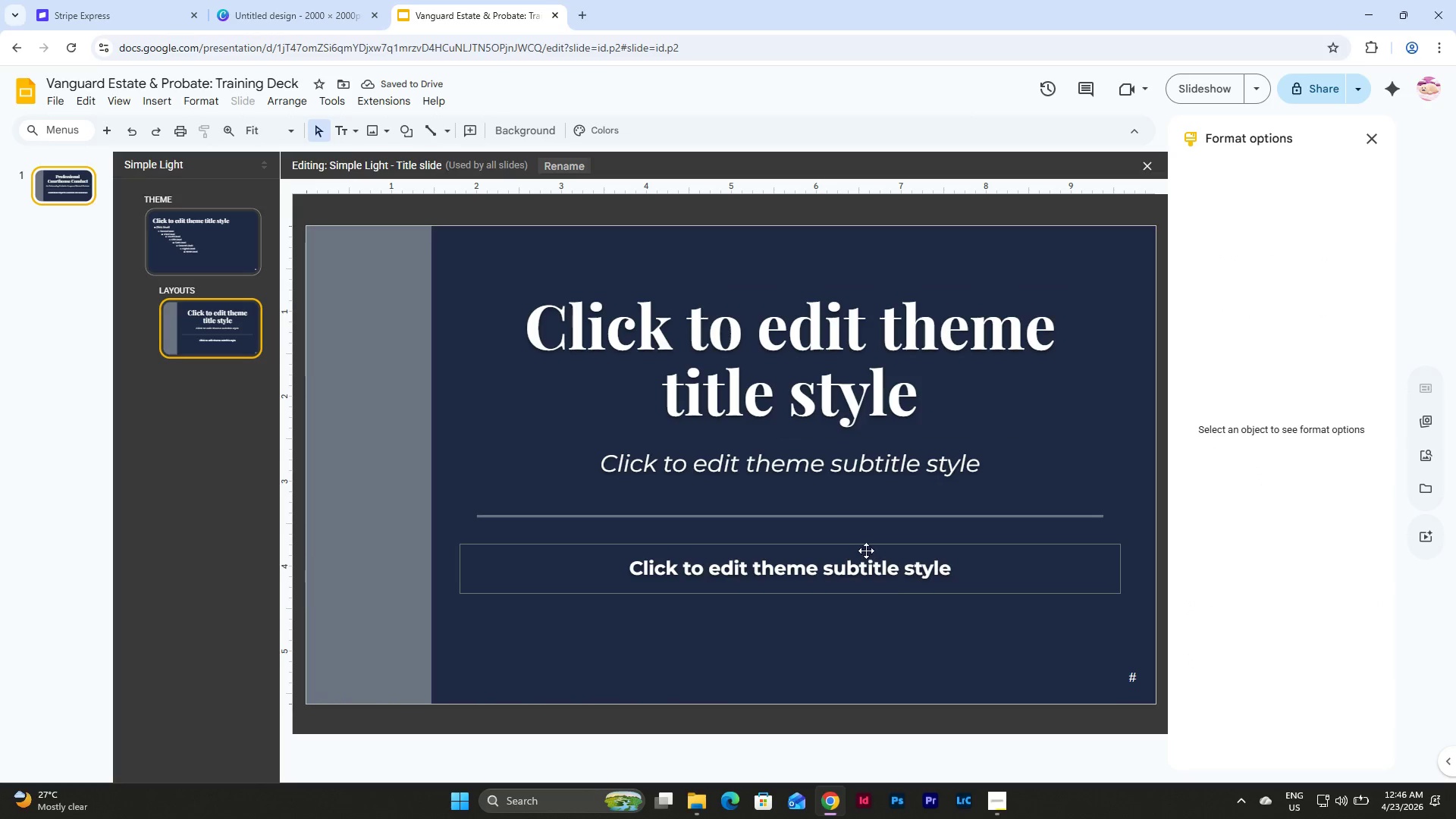 
left_click([866, 541])
 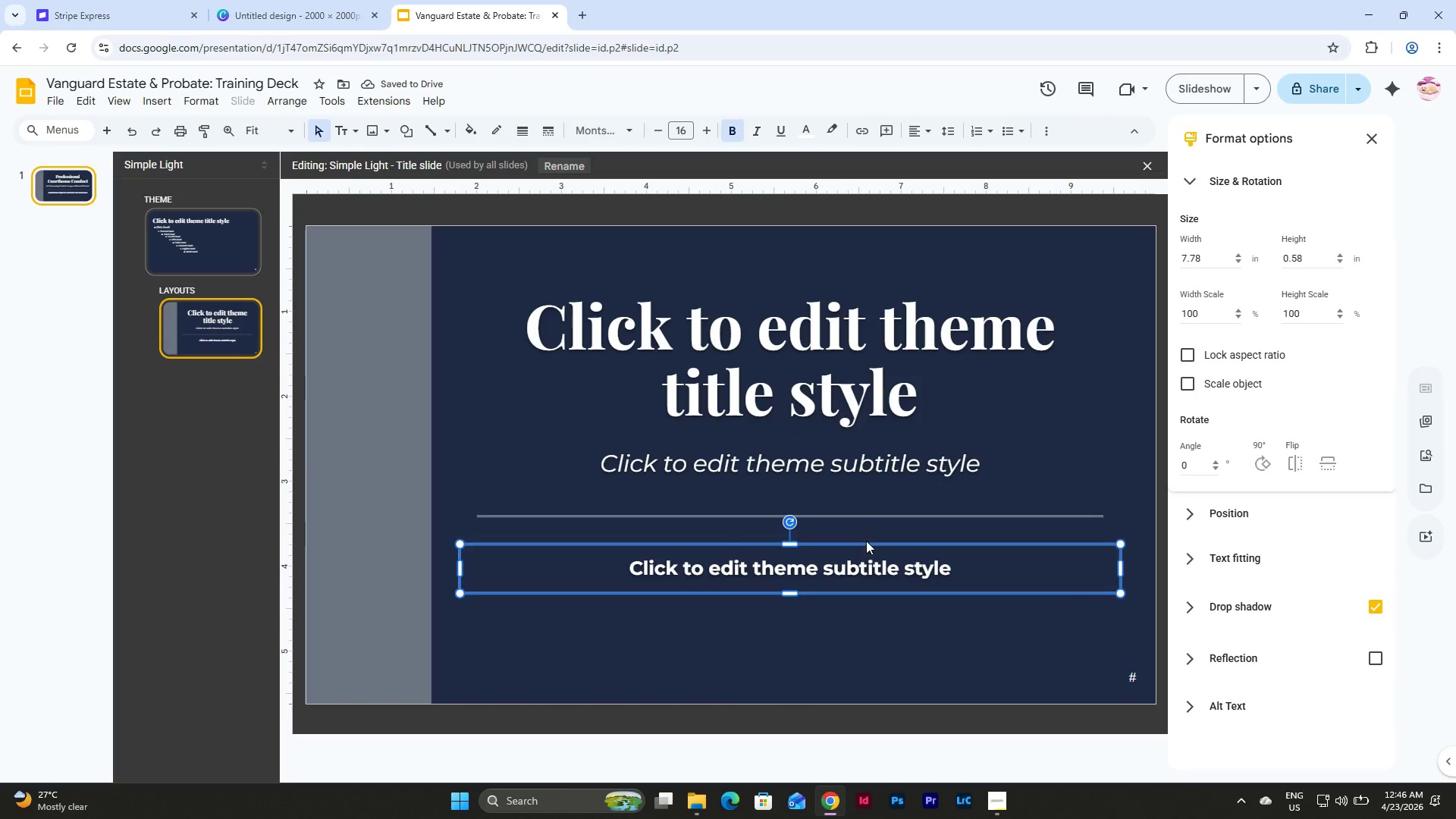 
hold_key(key=ControlLeft, duration=1.03)
 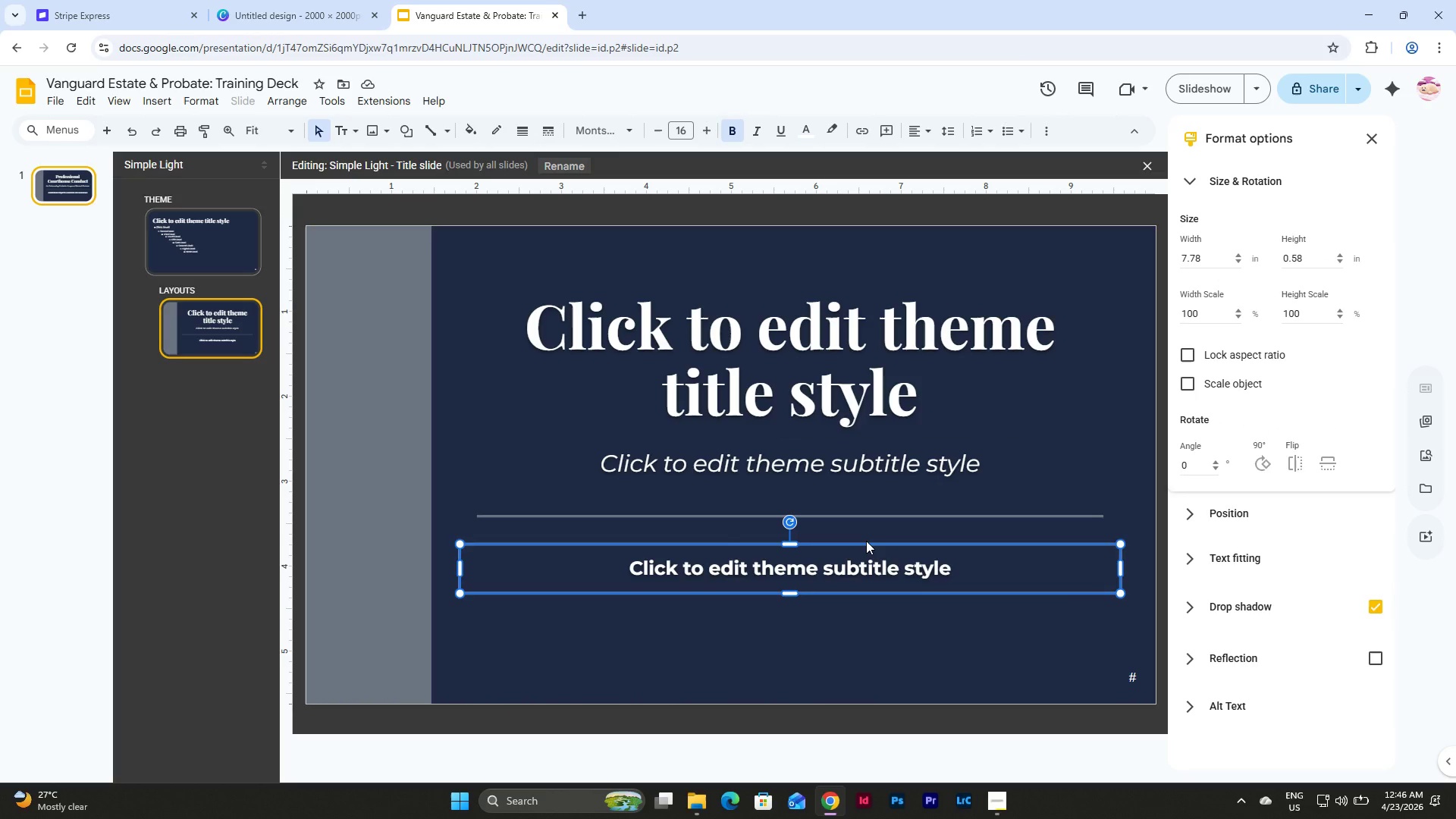 
hold_key(key=ControlLeft, duration=1.83)
 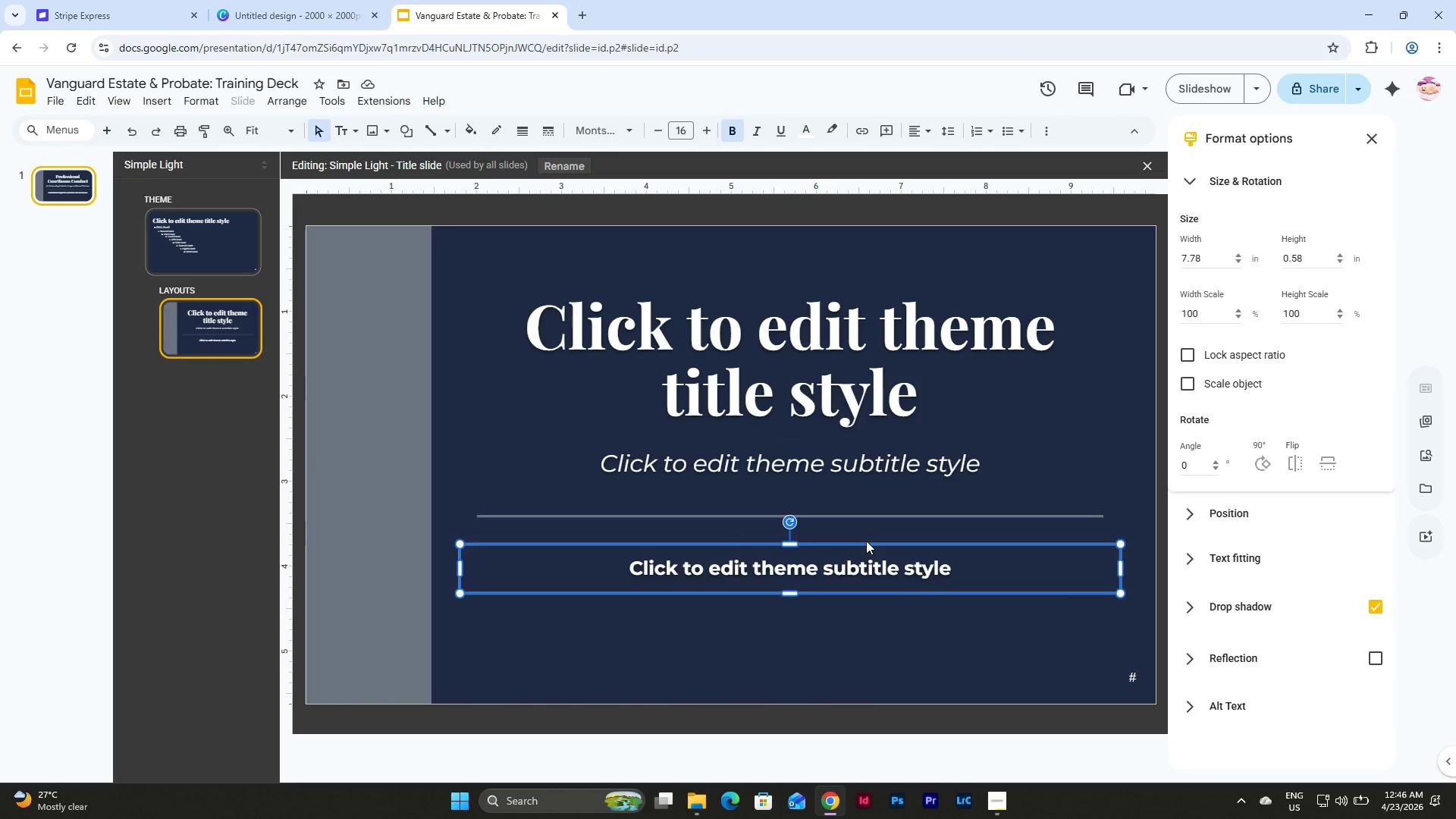 
hold_key(key=ControlLeft, duration=1.51)
 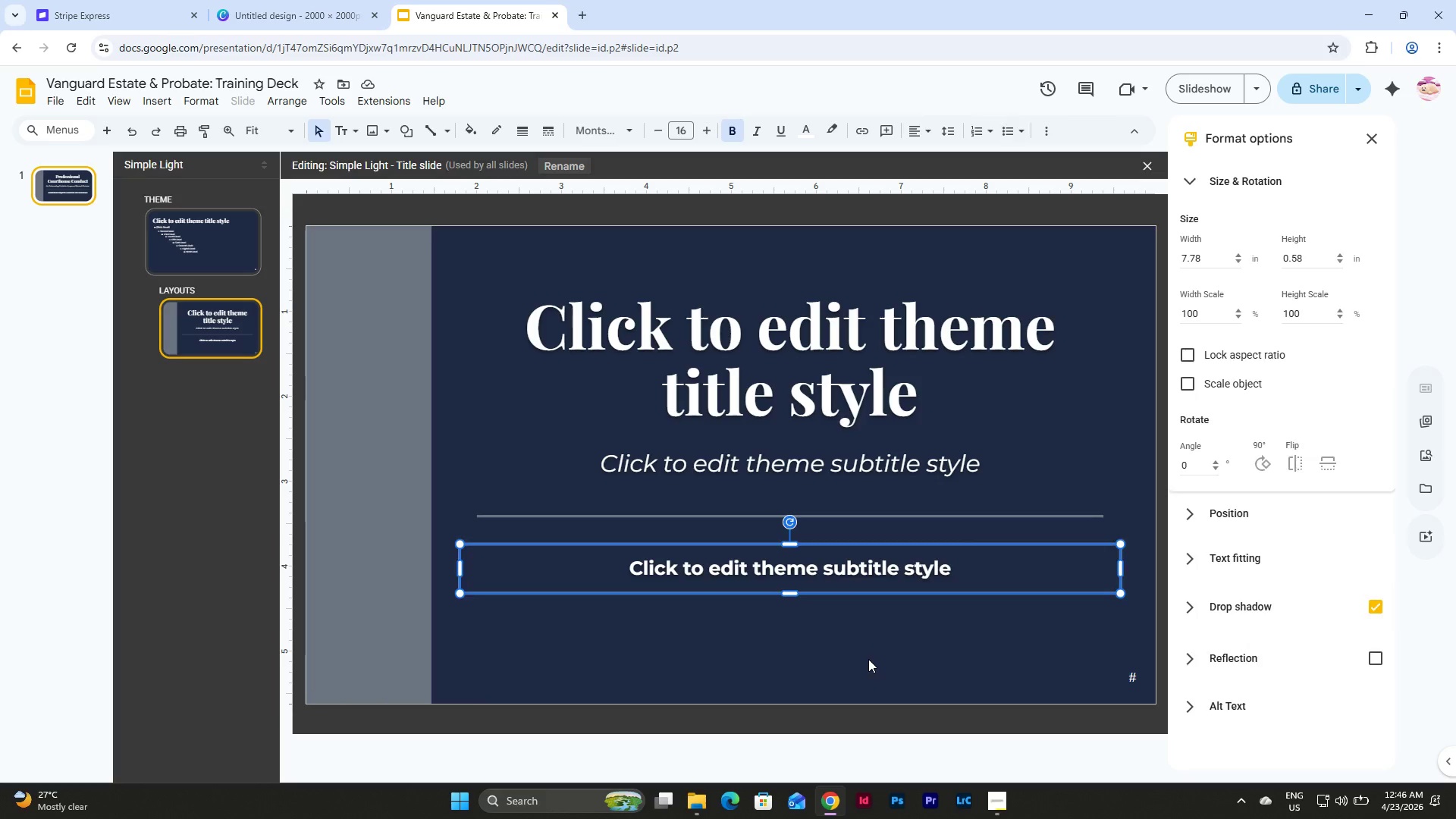 
left_click([868, 659])
 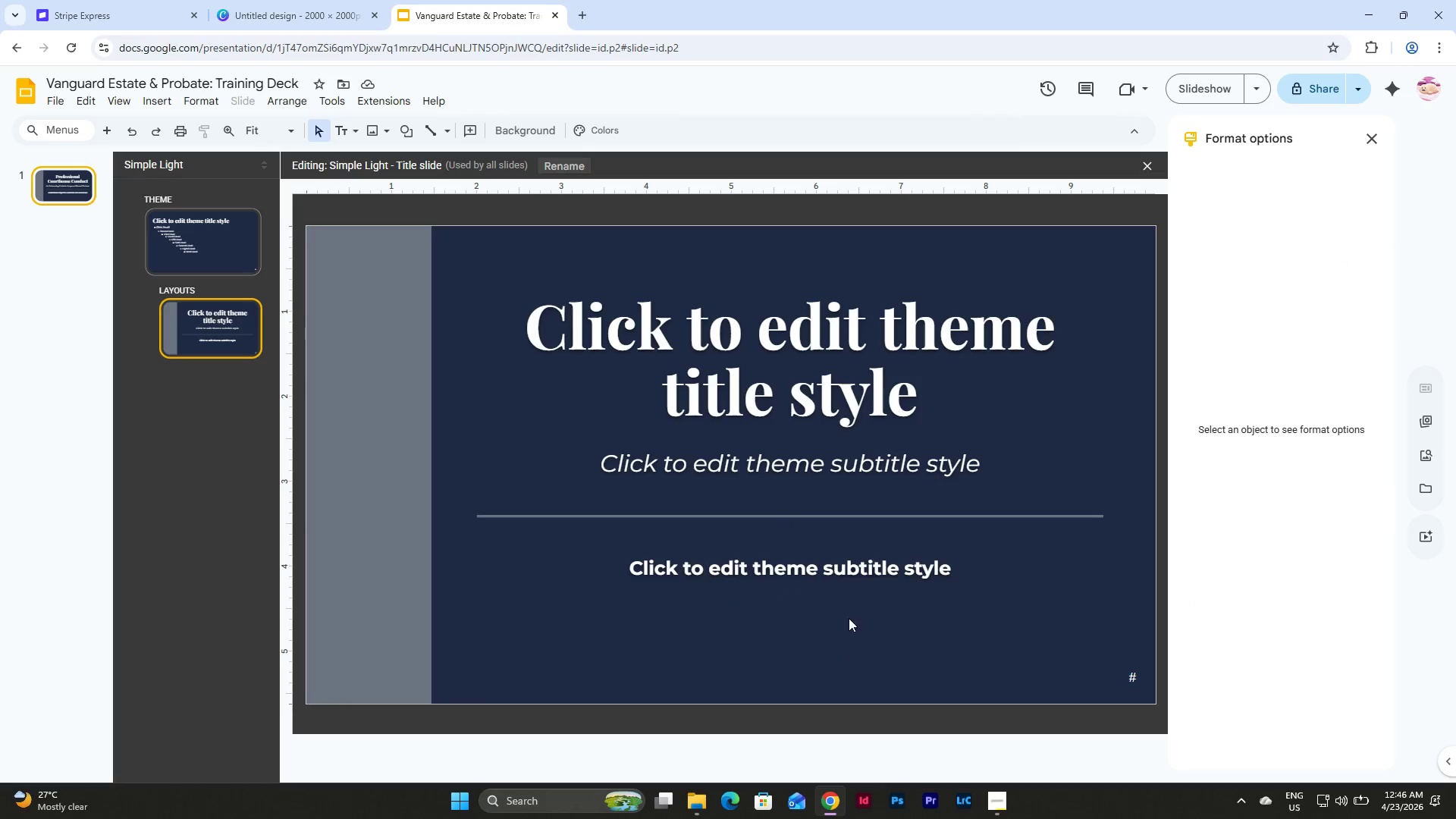 
left_click([846, 552])
 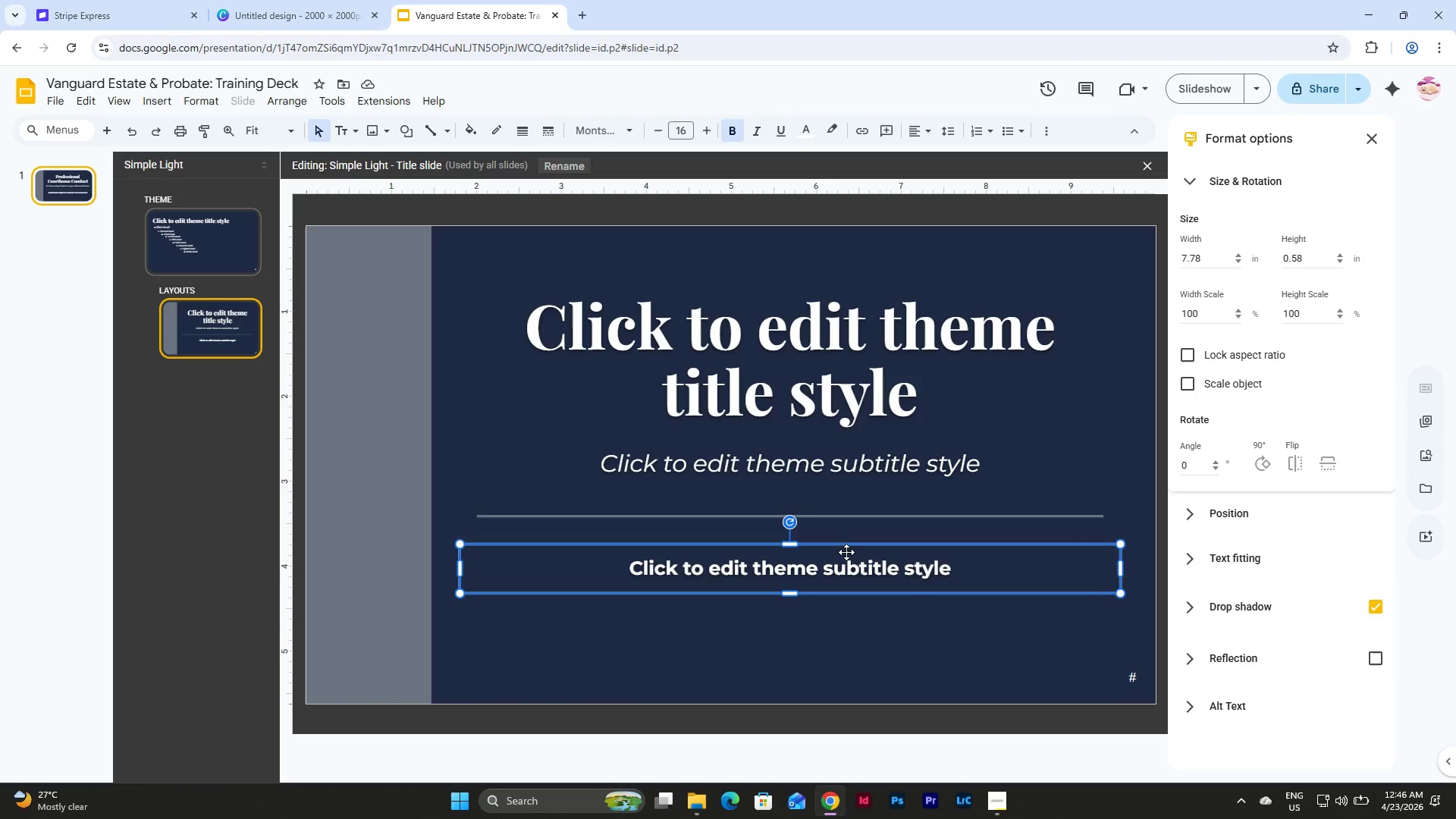 
key(Control+C)
 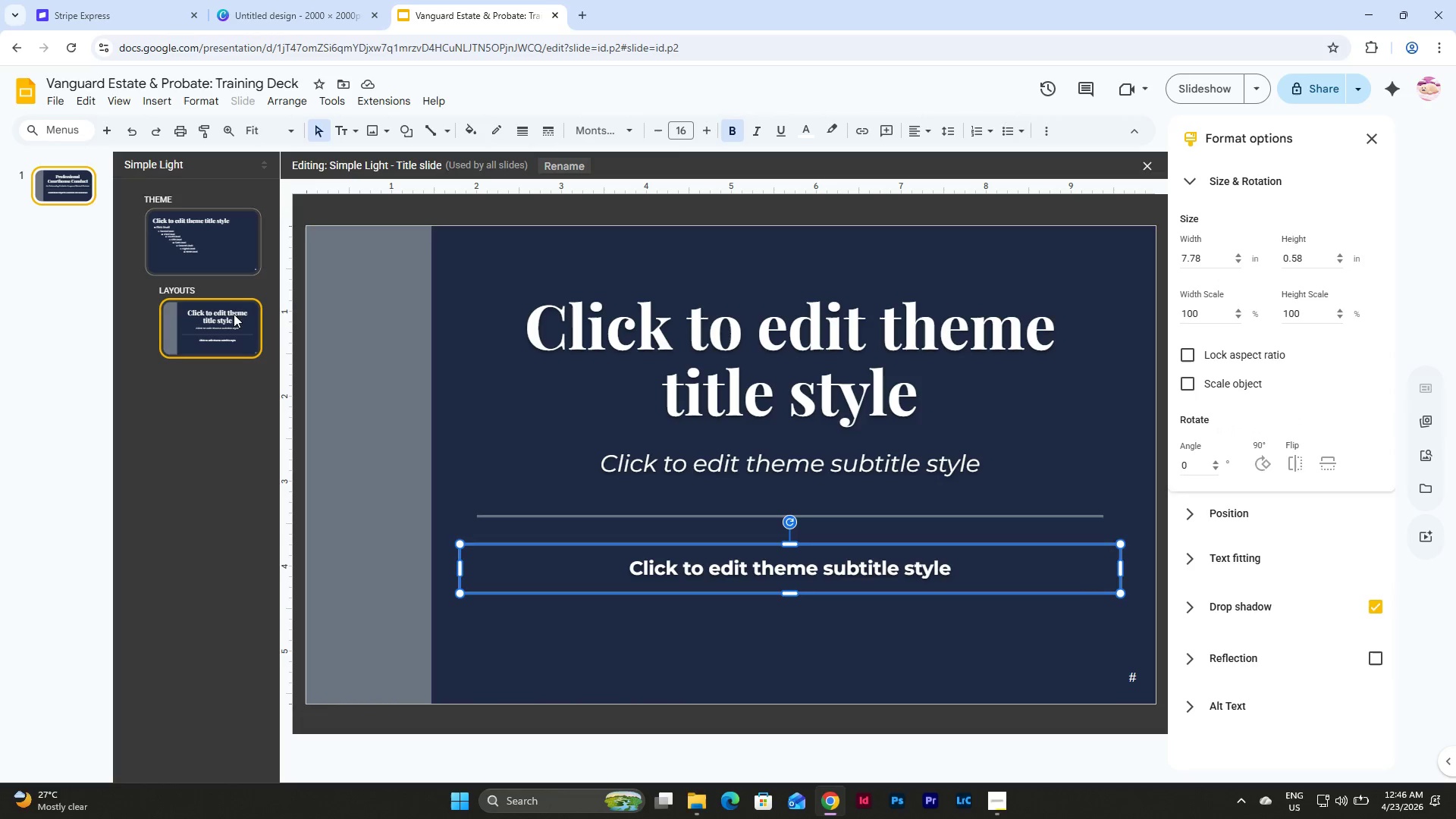 
left_click([213, 241])
 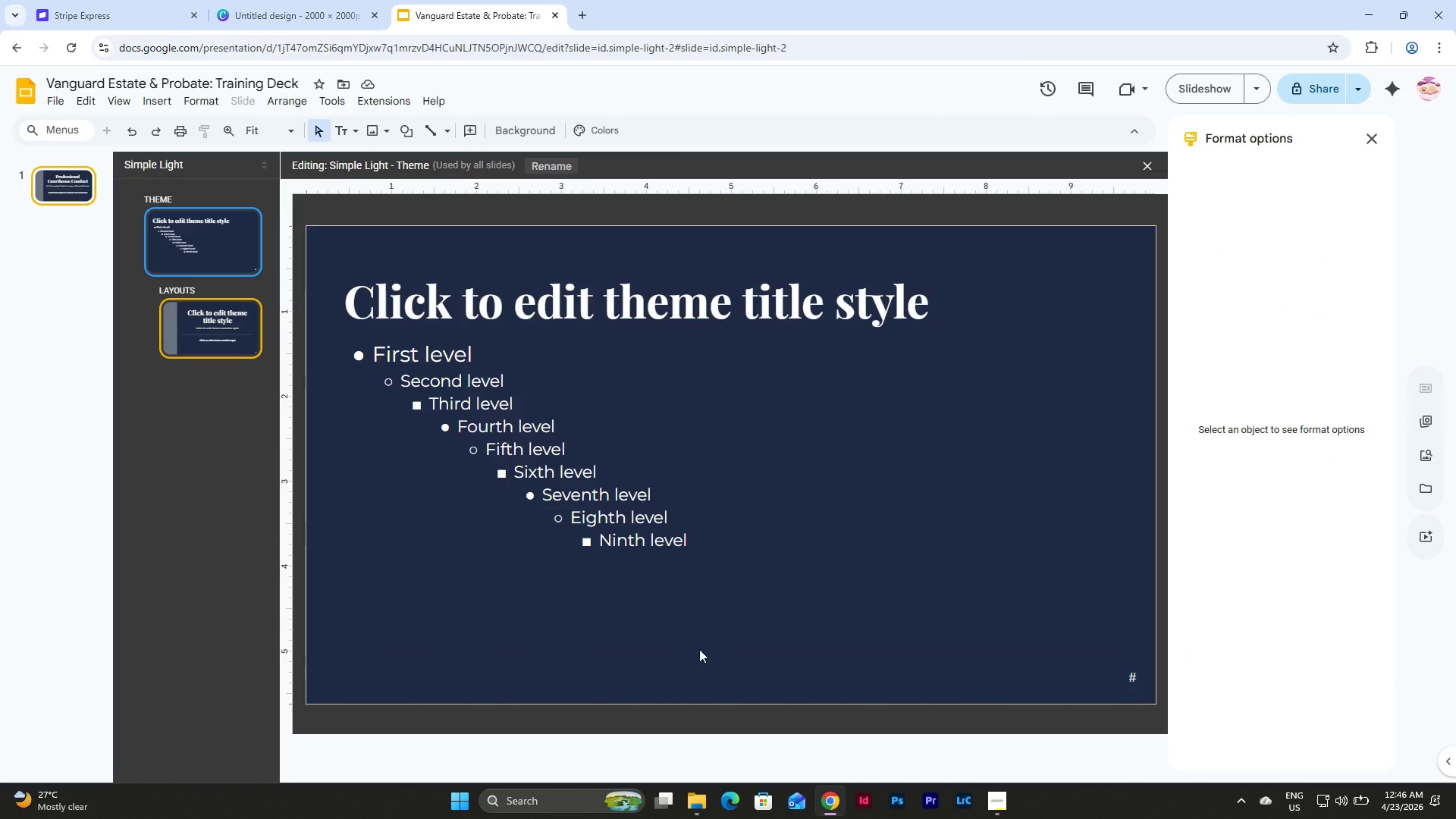 
left_click([711, 598])
 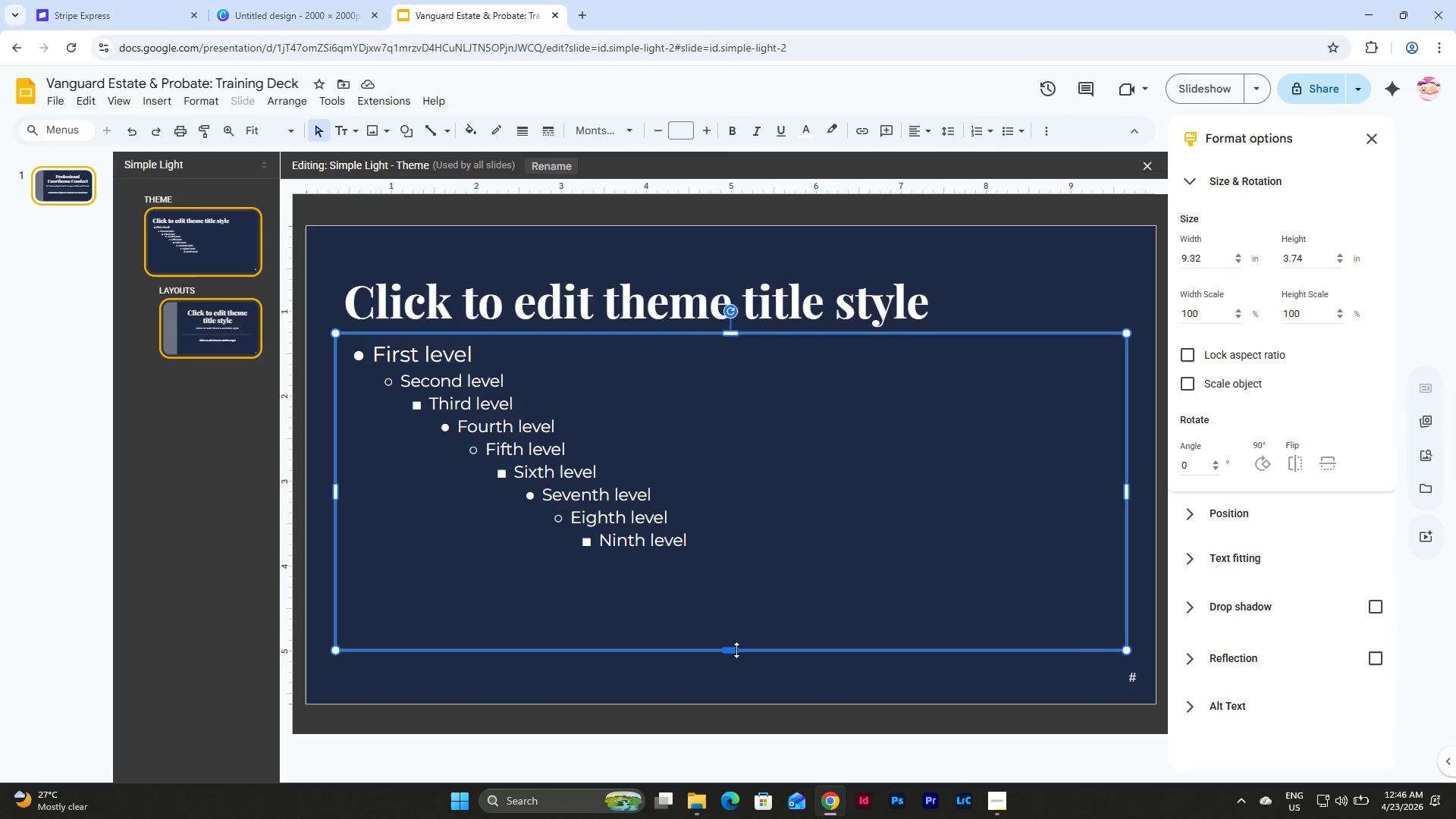 
left_click_drag(start_coordinate=[736, 650], to_coordinate=[739, 608])
 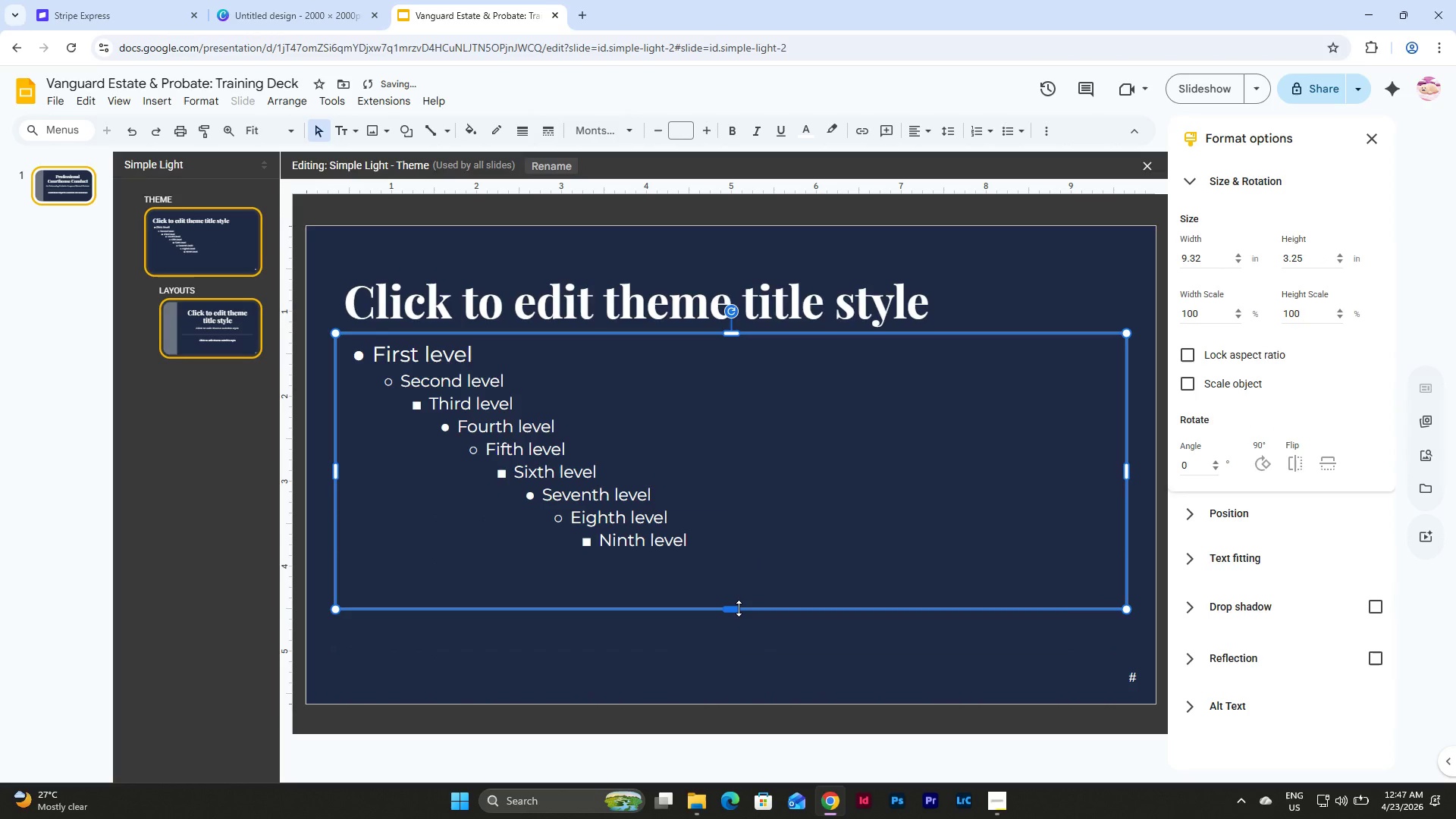 
left_click_drag(start_coordinate=[739, 608], to_coordinate=[739, 588])
 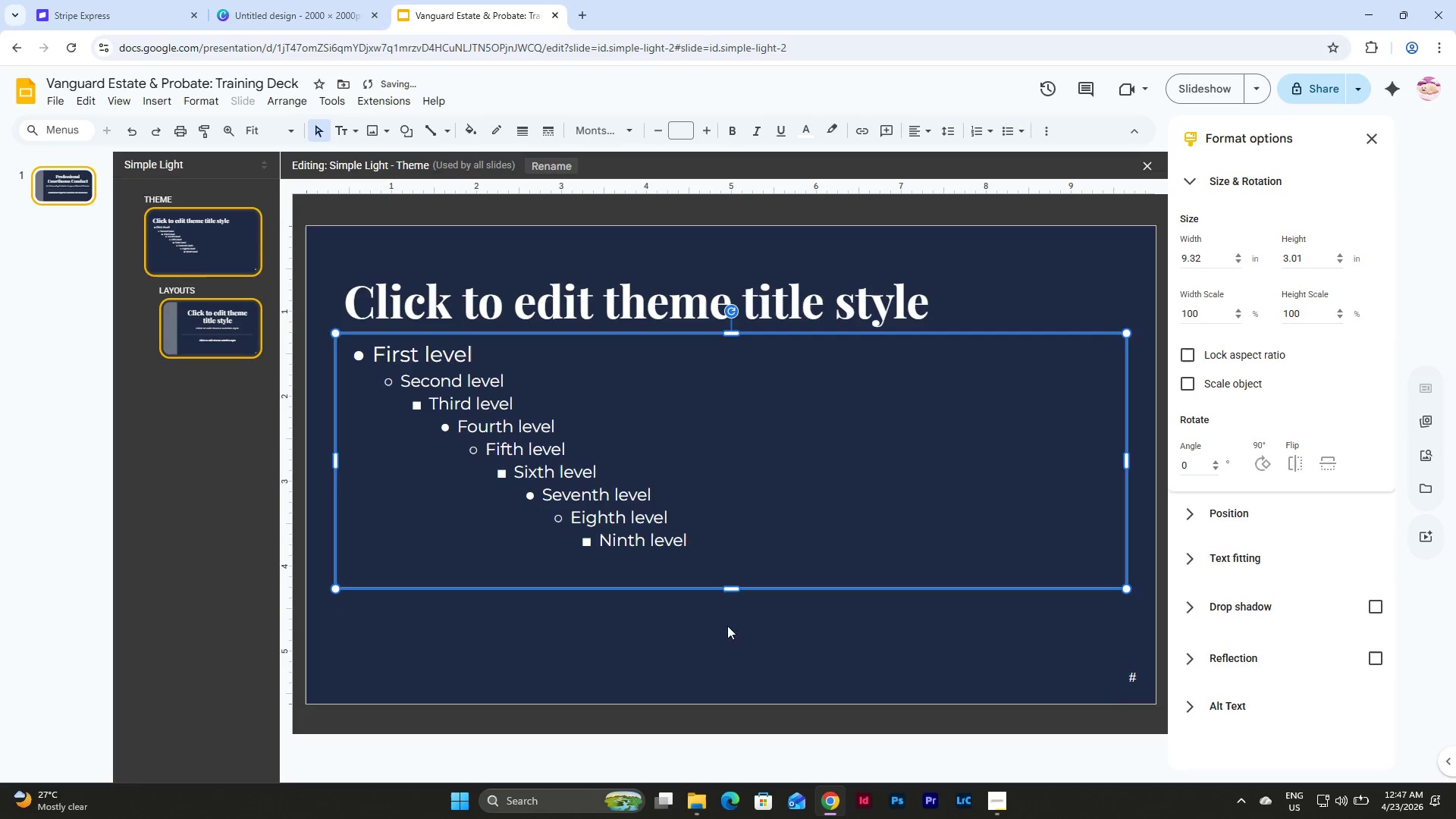 
left_click([717, 641])
 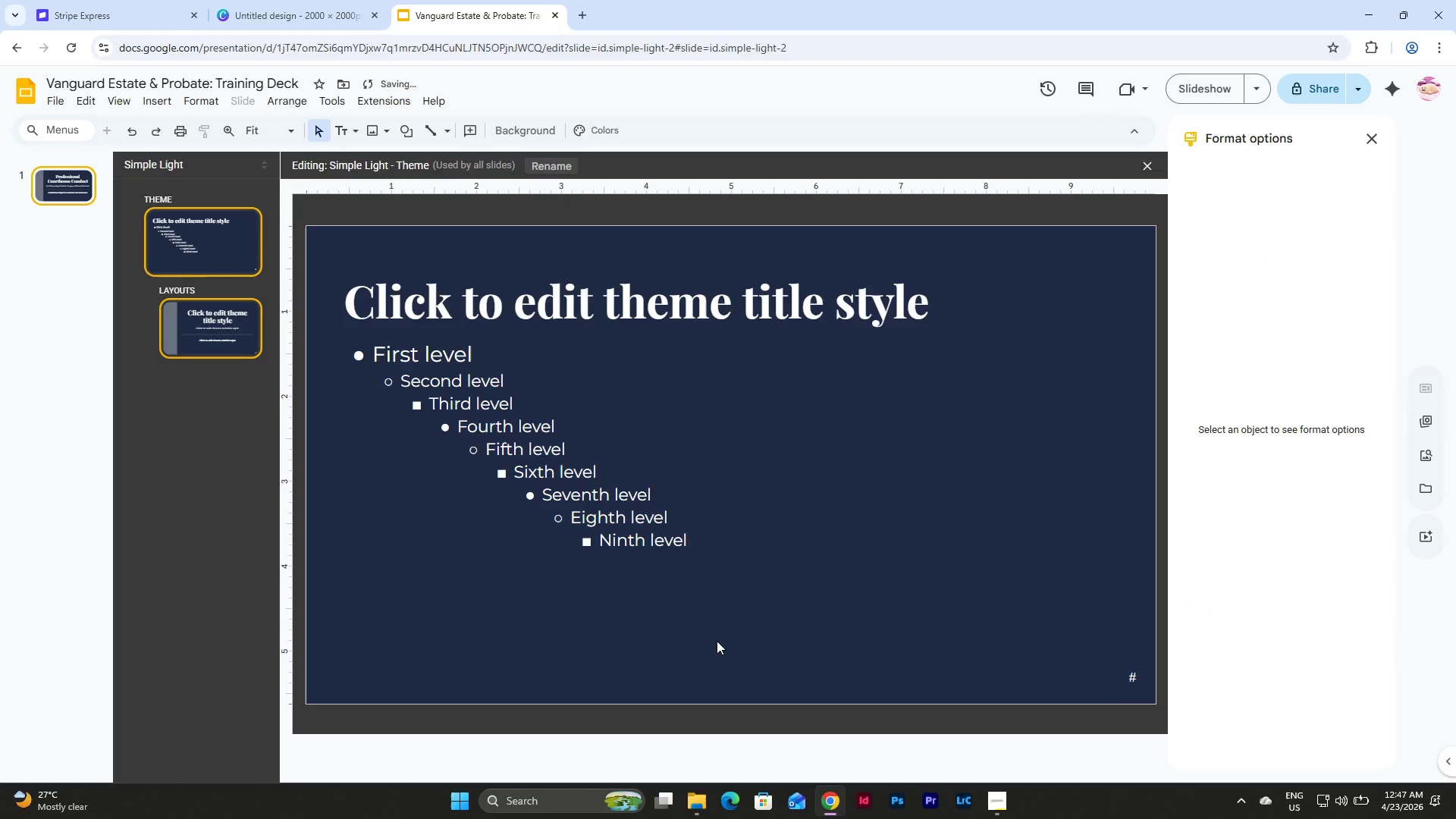 
key(Control+V)
 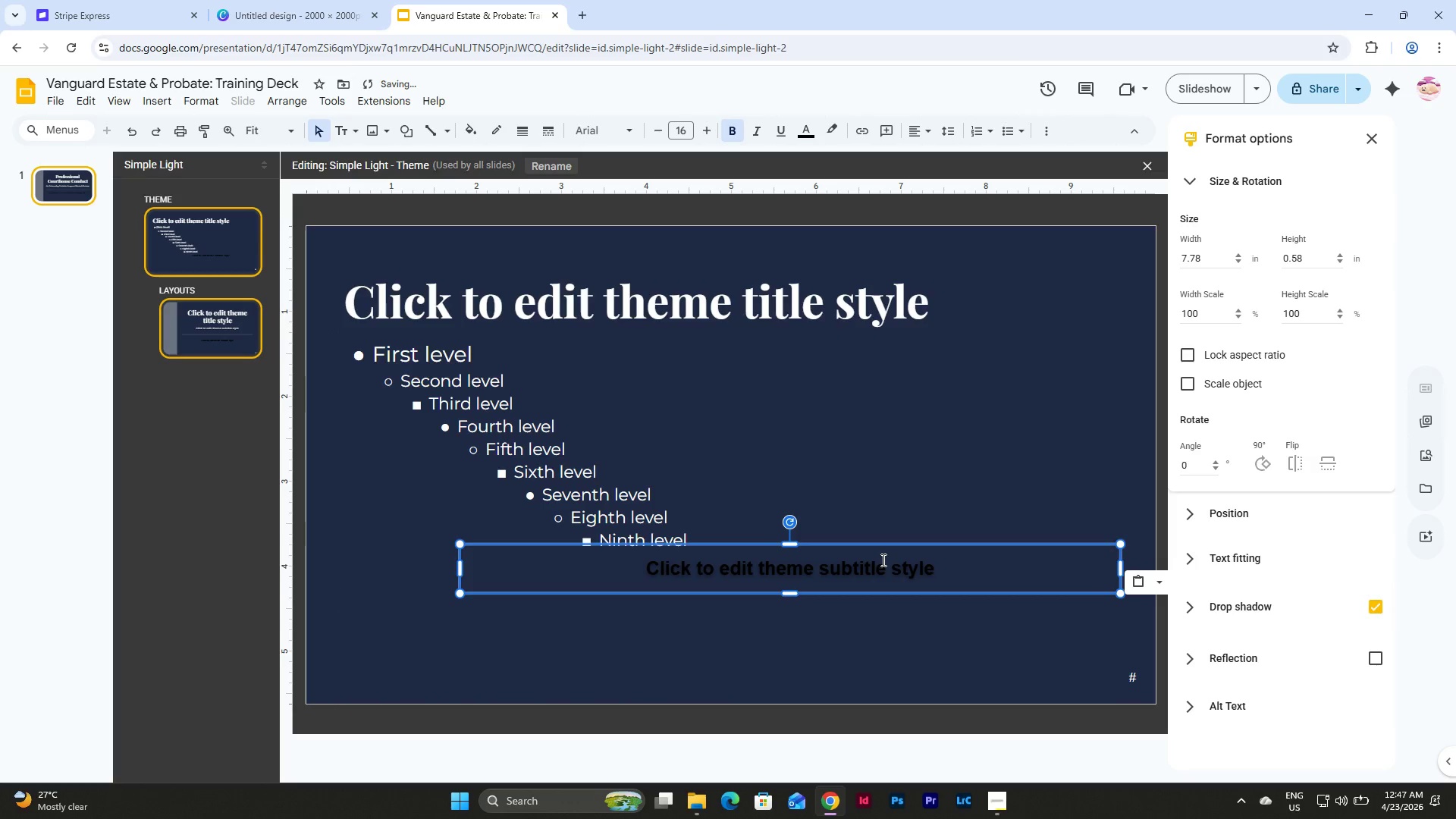 
left_click_drag(start_coordinate=[894, 545], to_coordinate=[836, 613])
 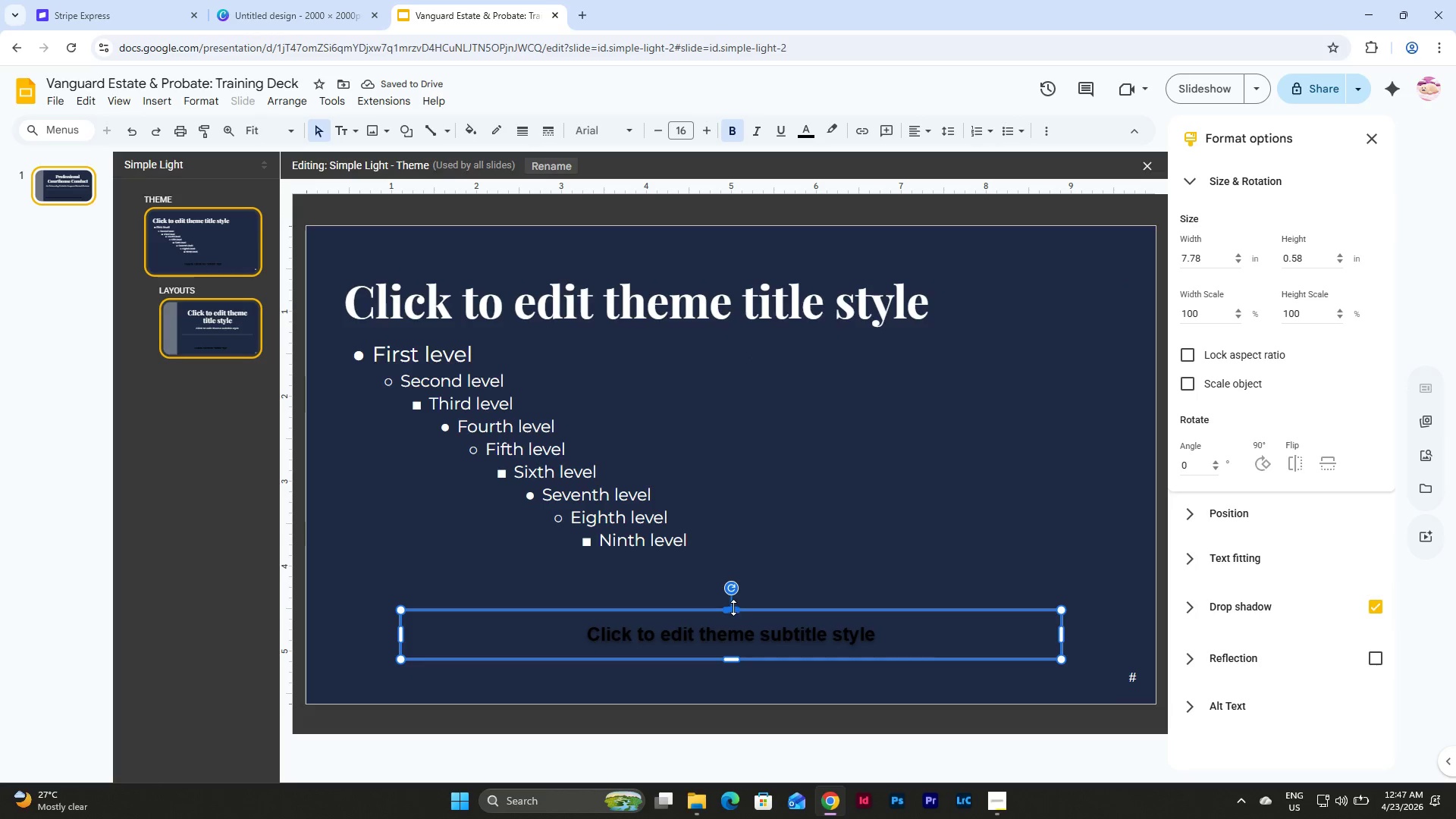 
left_click([808, 131])
 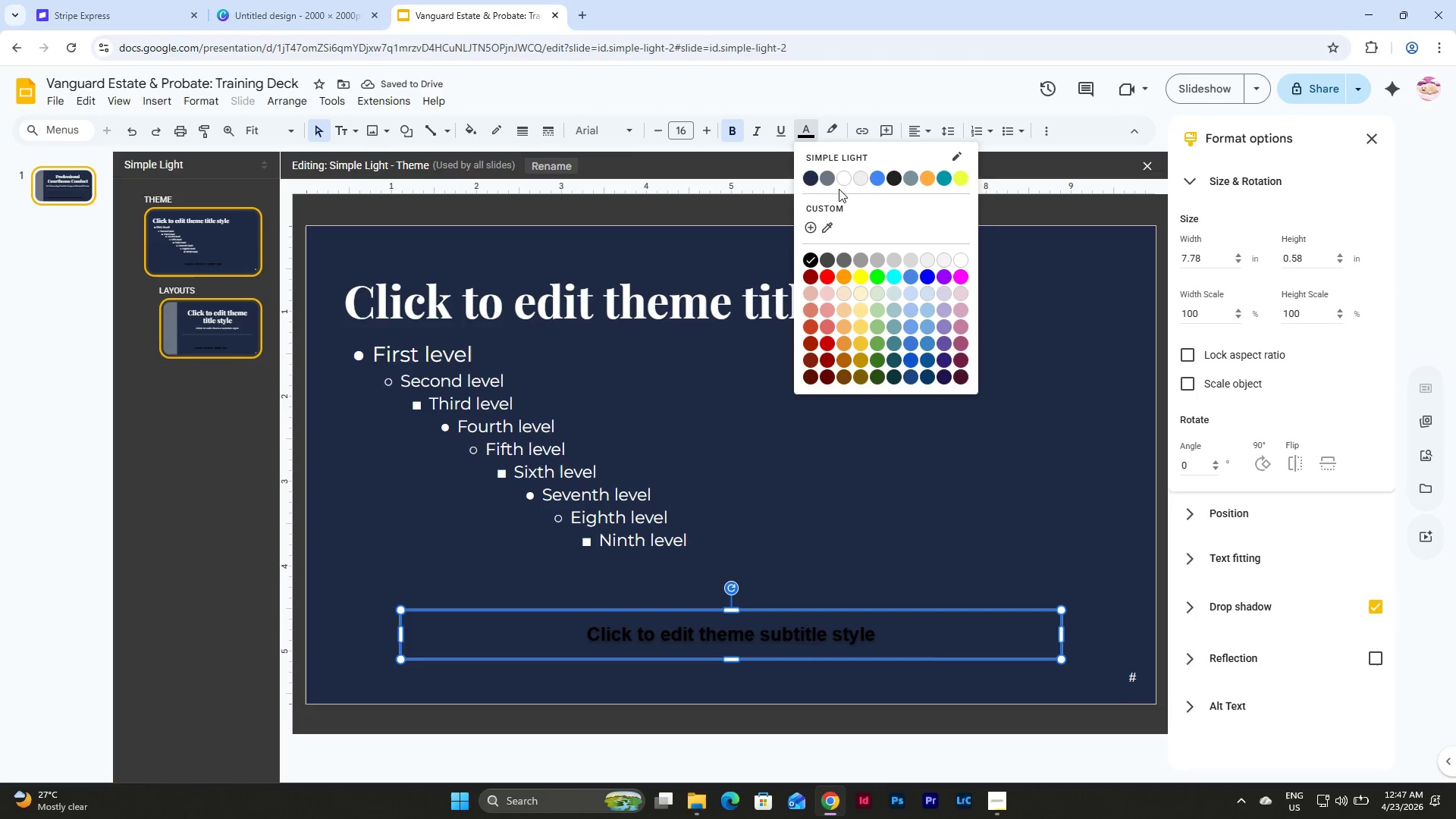 
left_click([843, 178])
 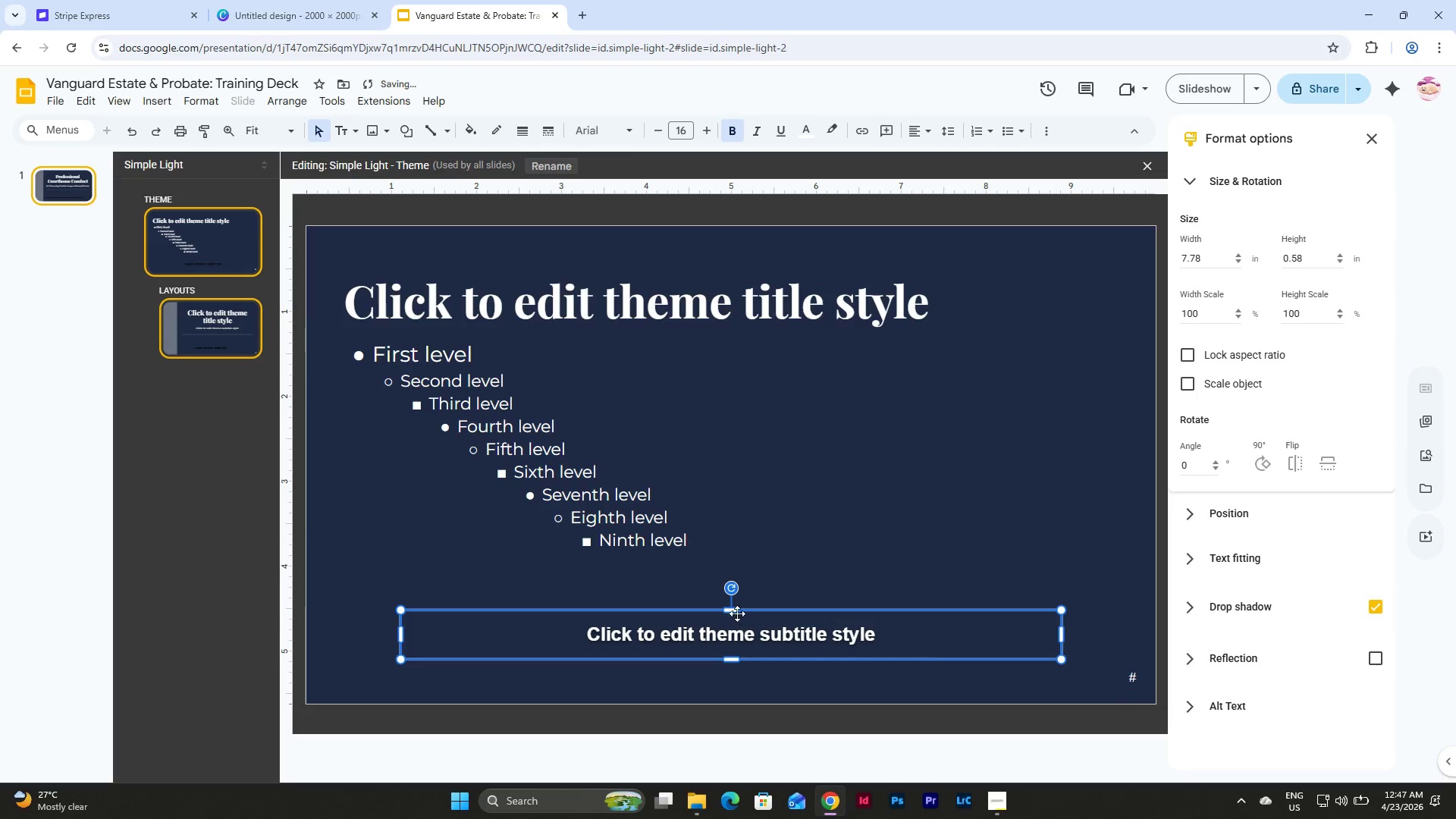 
left_click_drag(start_coordinate=[735, 611], to_coordinate=[735, 632])
 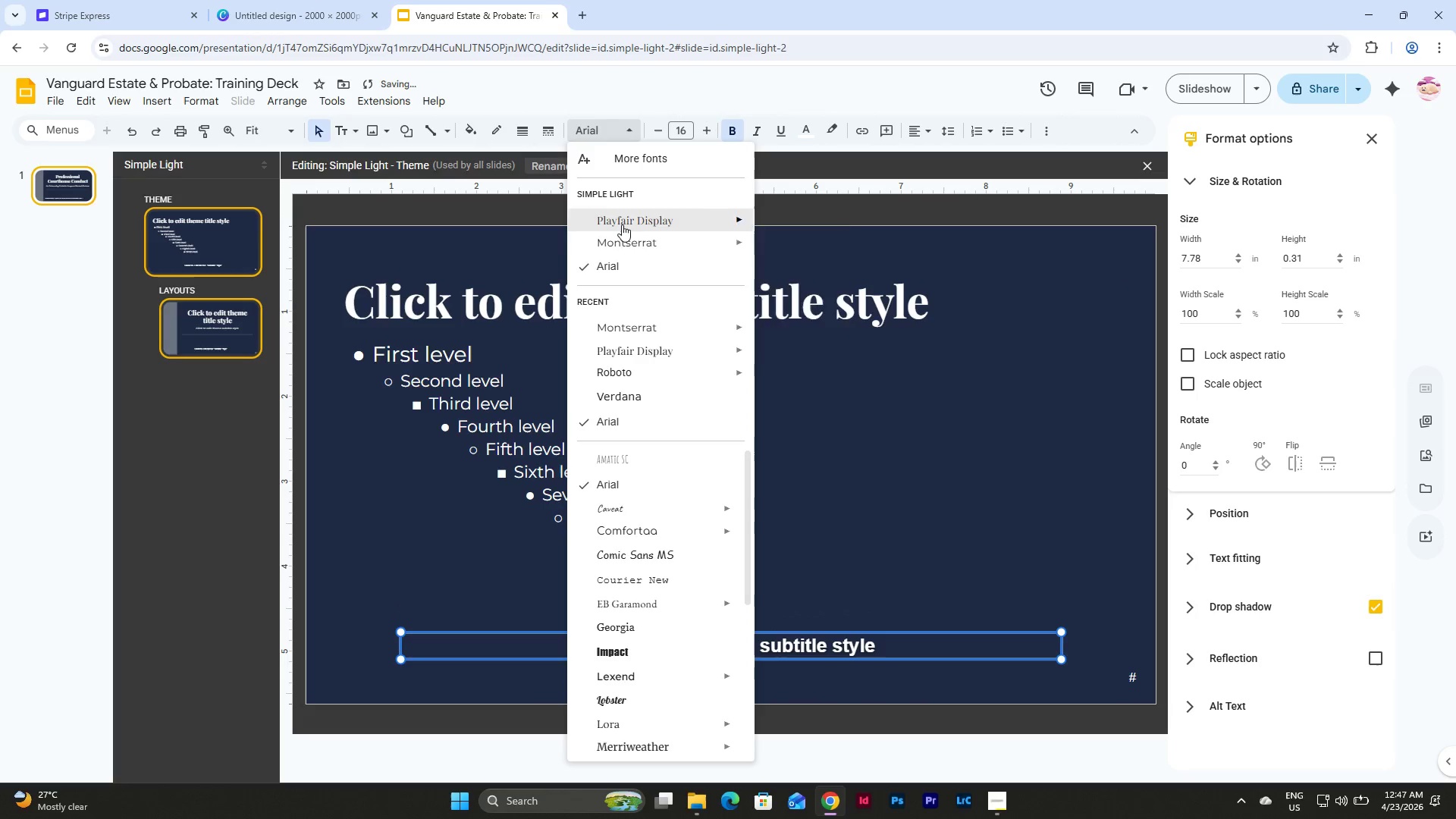 
left_click([621, 246])
 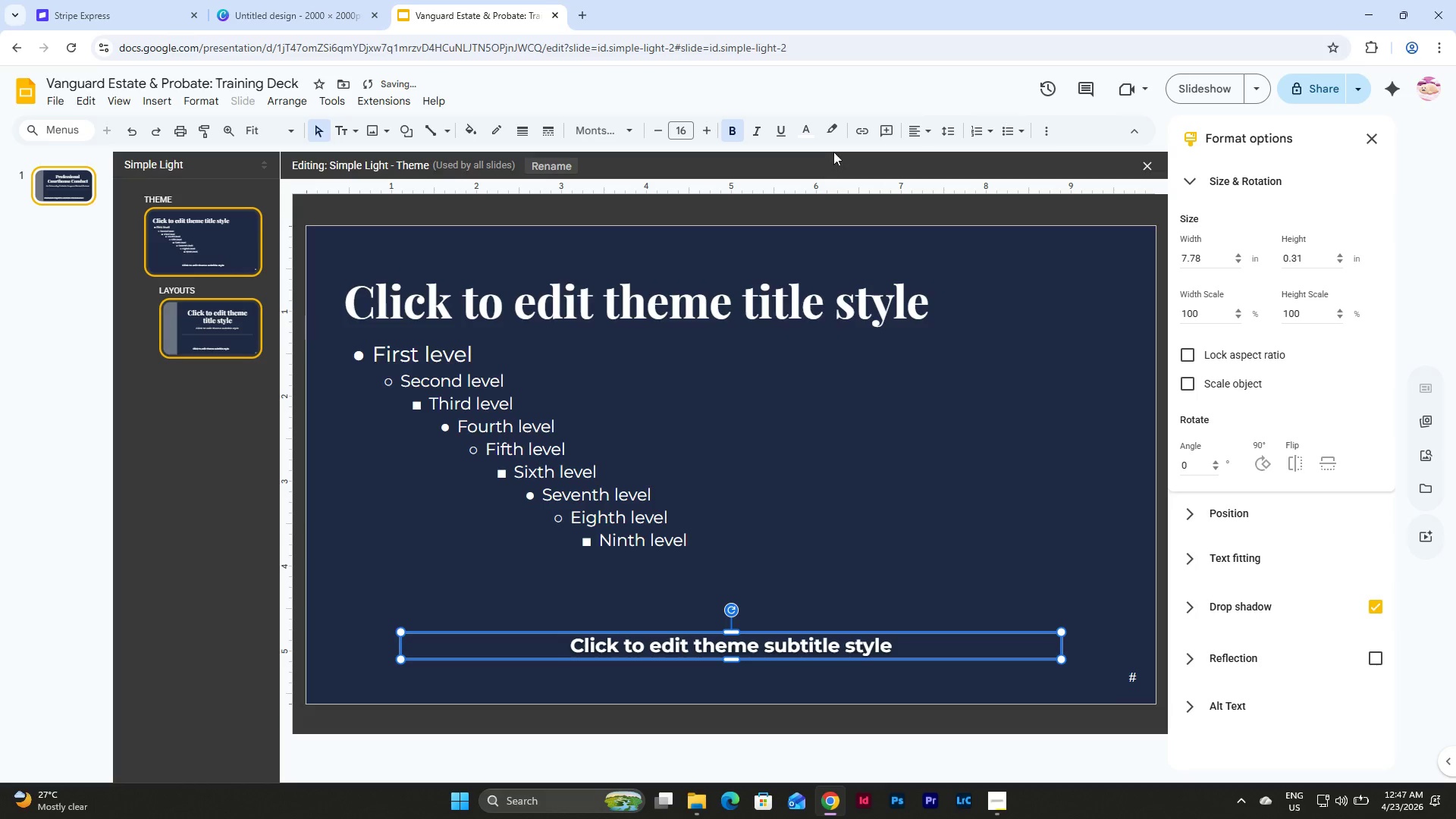 
left_click([686, 129])
 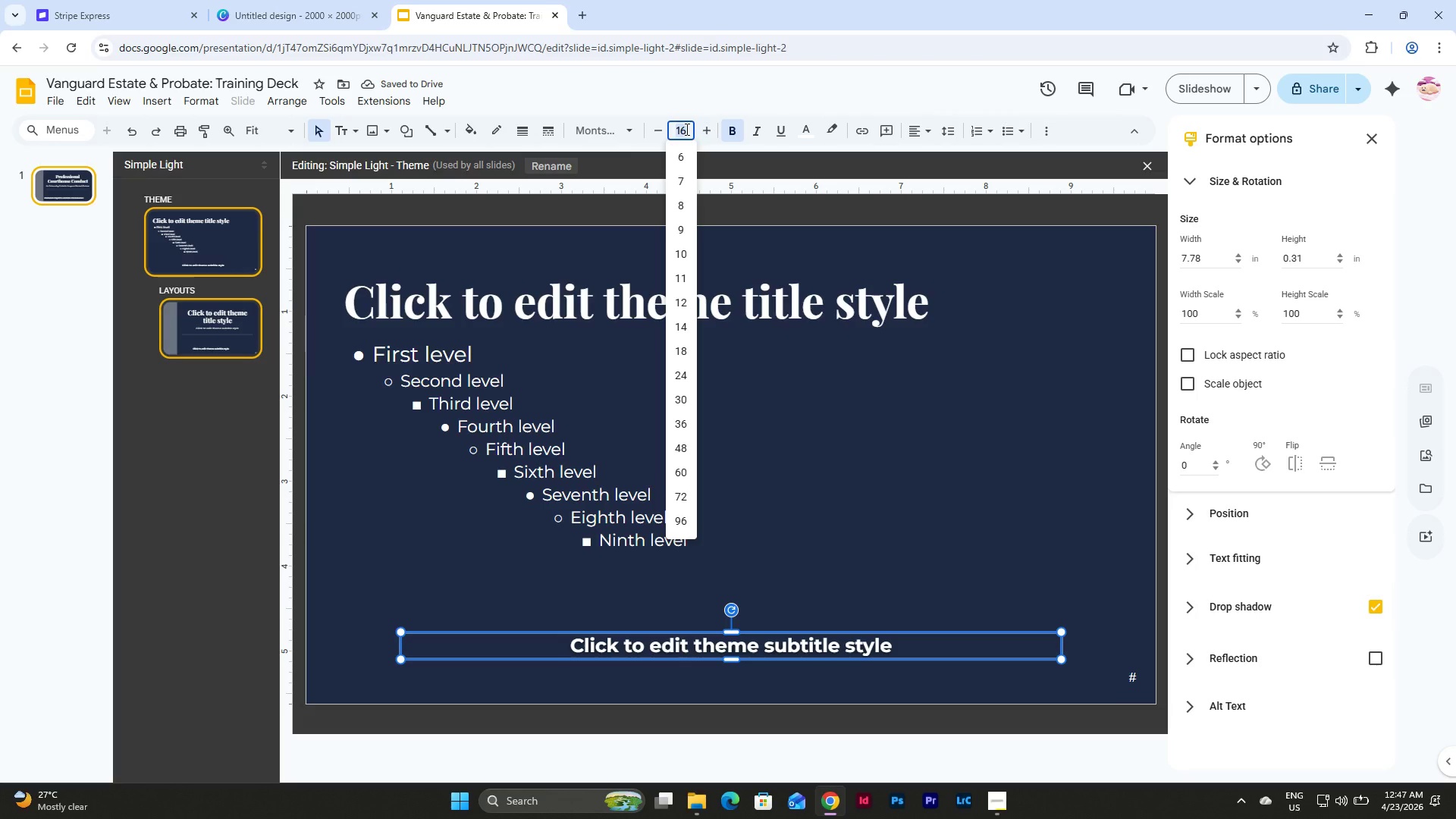 
key(Numpad1)
 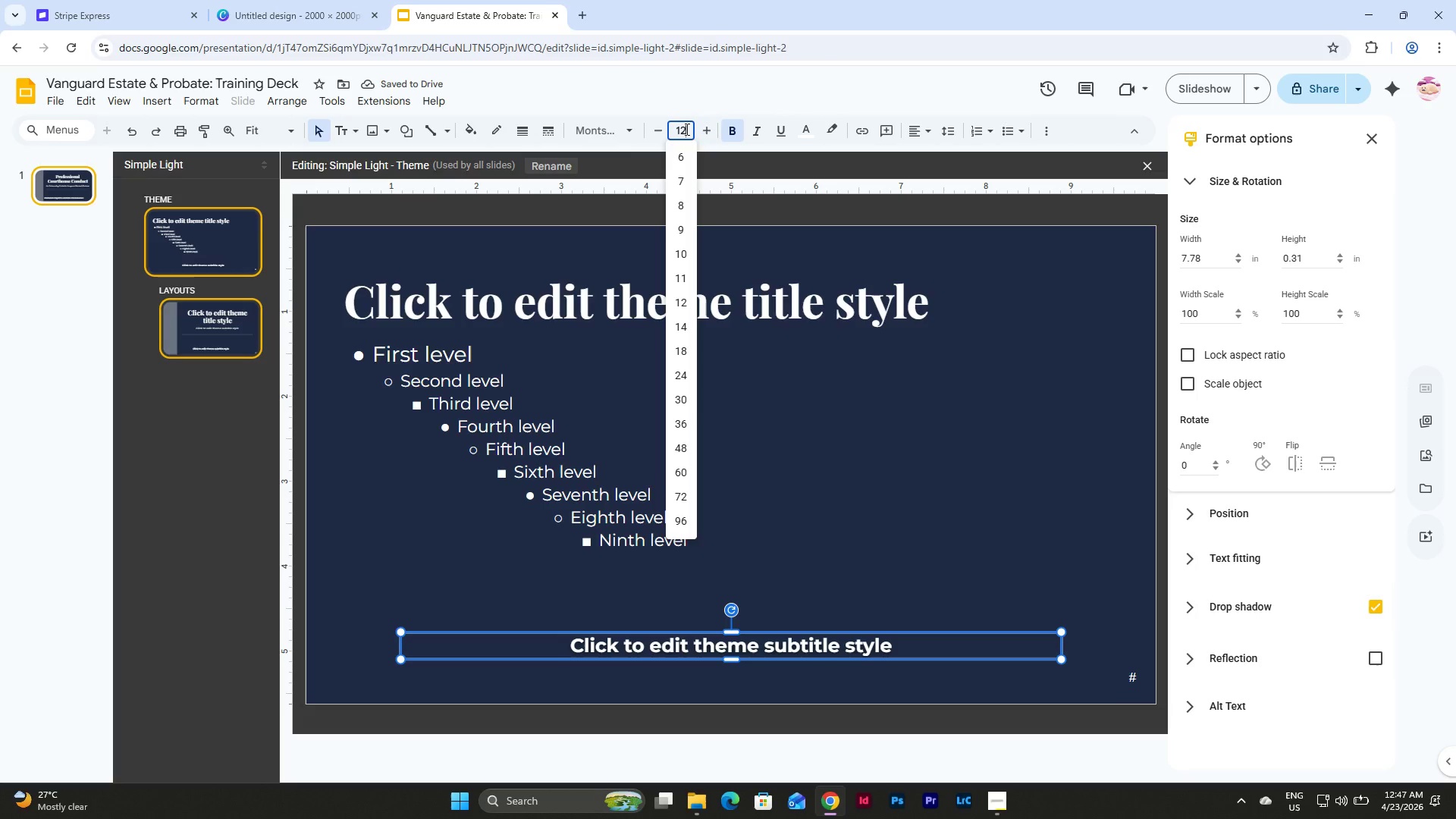 
key(Numpad2)
 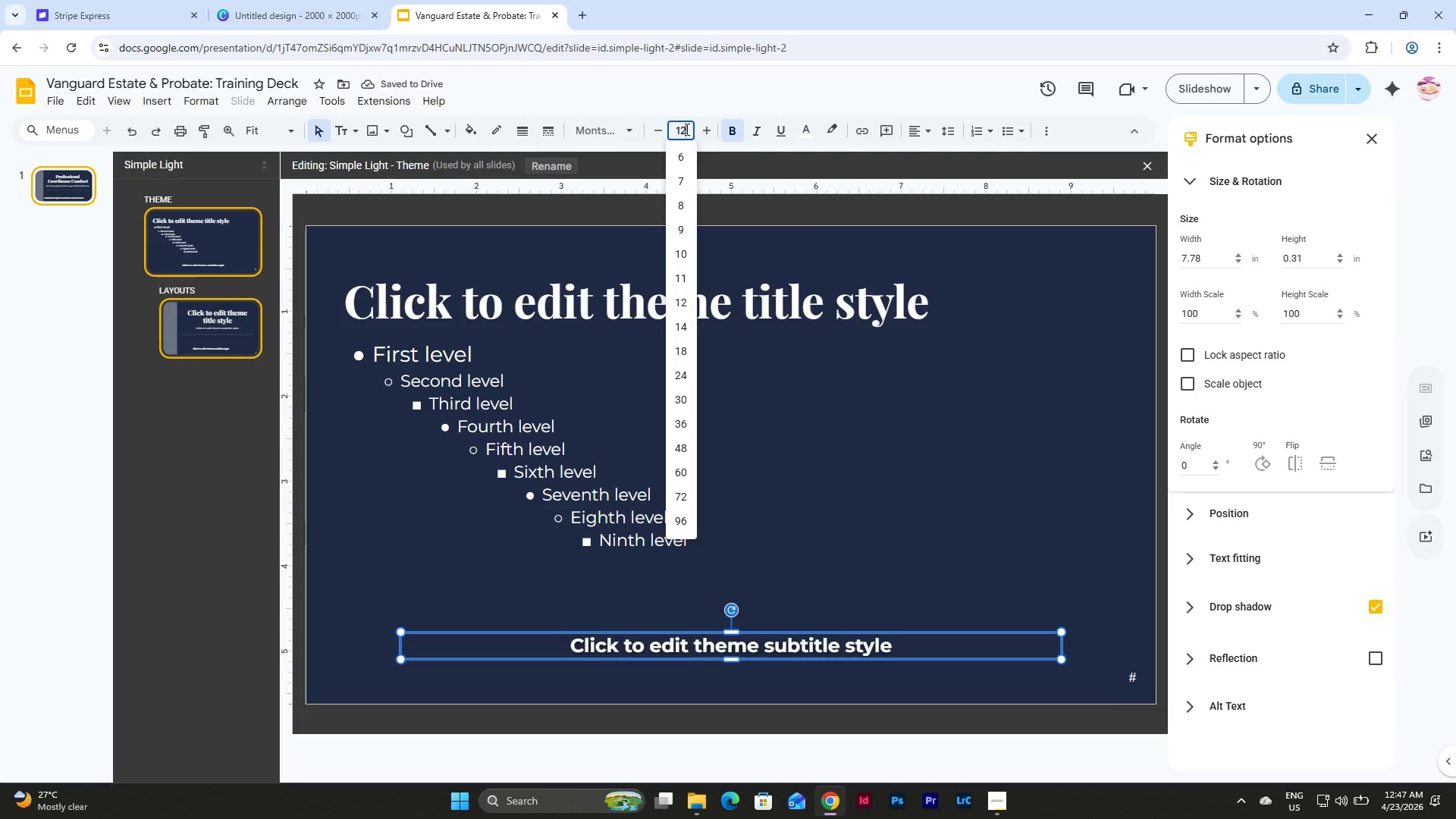 
key(NumpadEnter)
 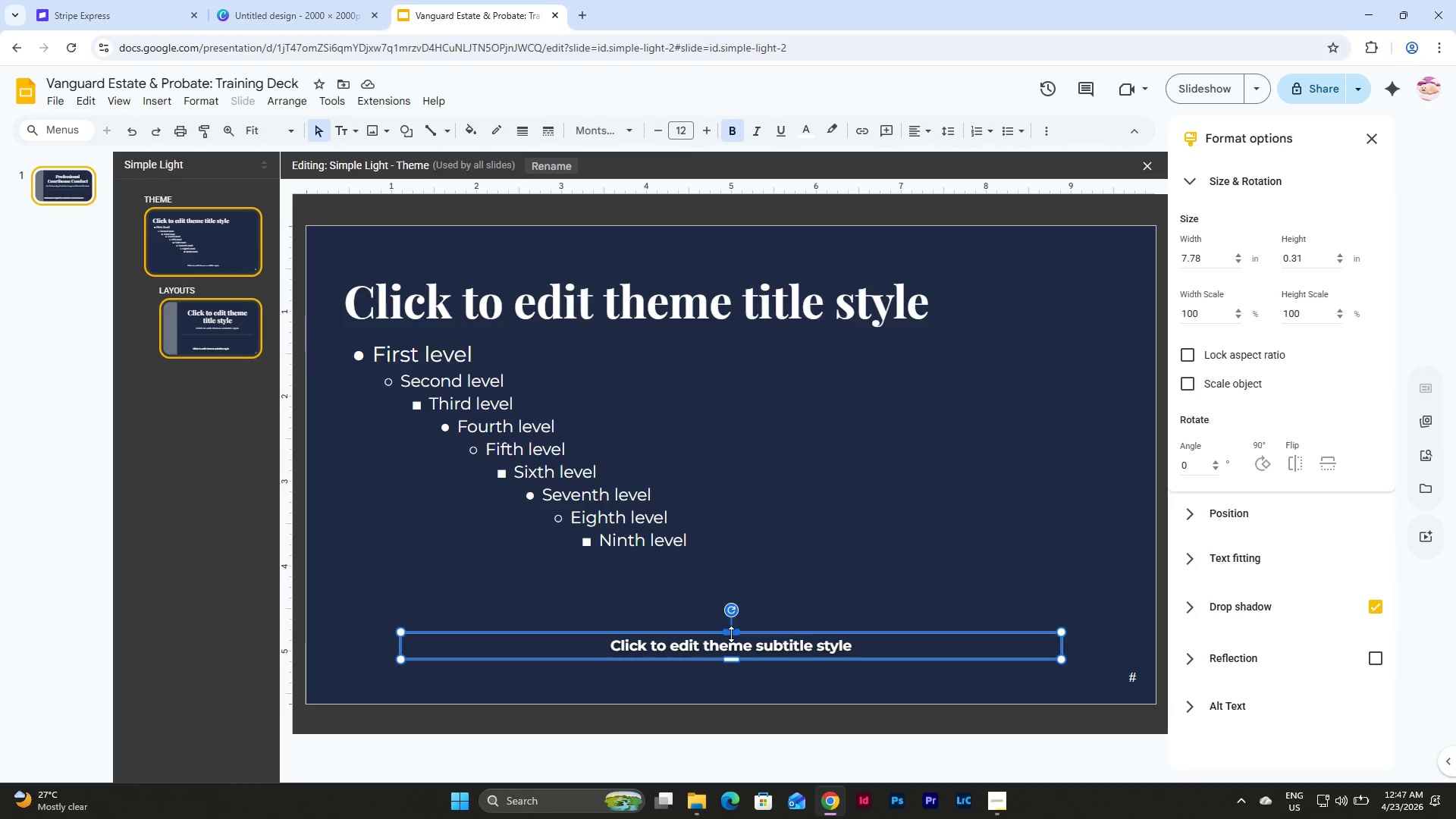 
wait(10.98)
 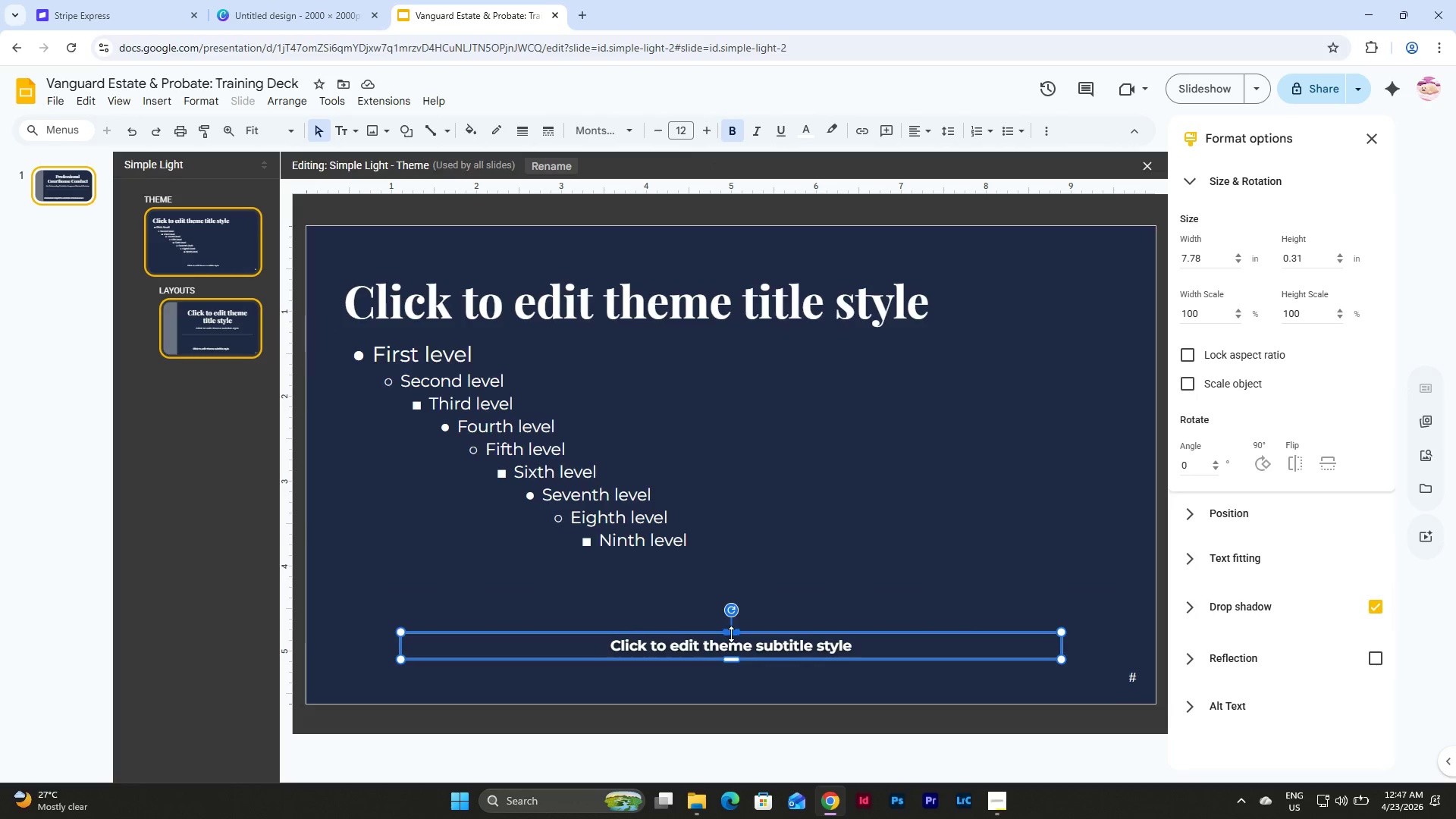 
left_click([754, 606])
 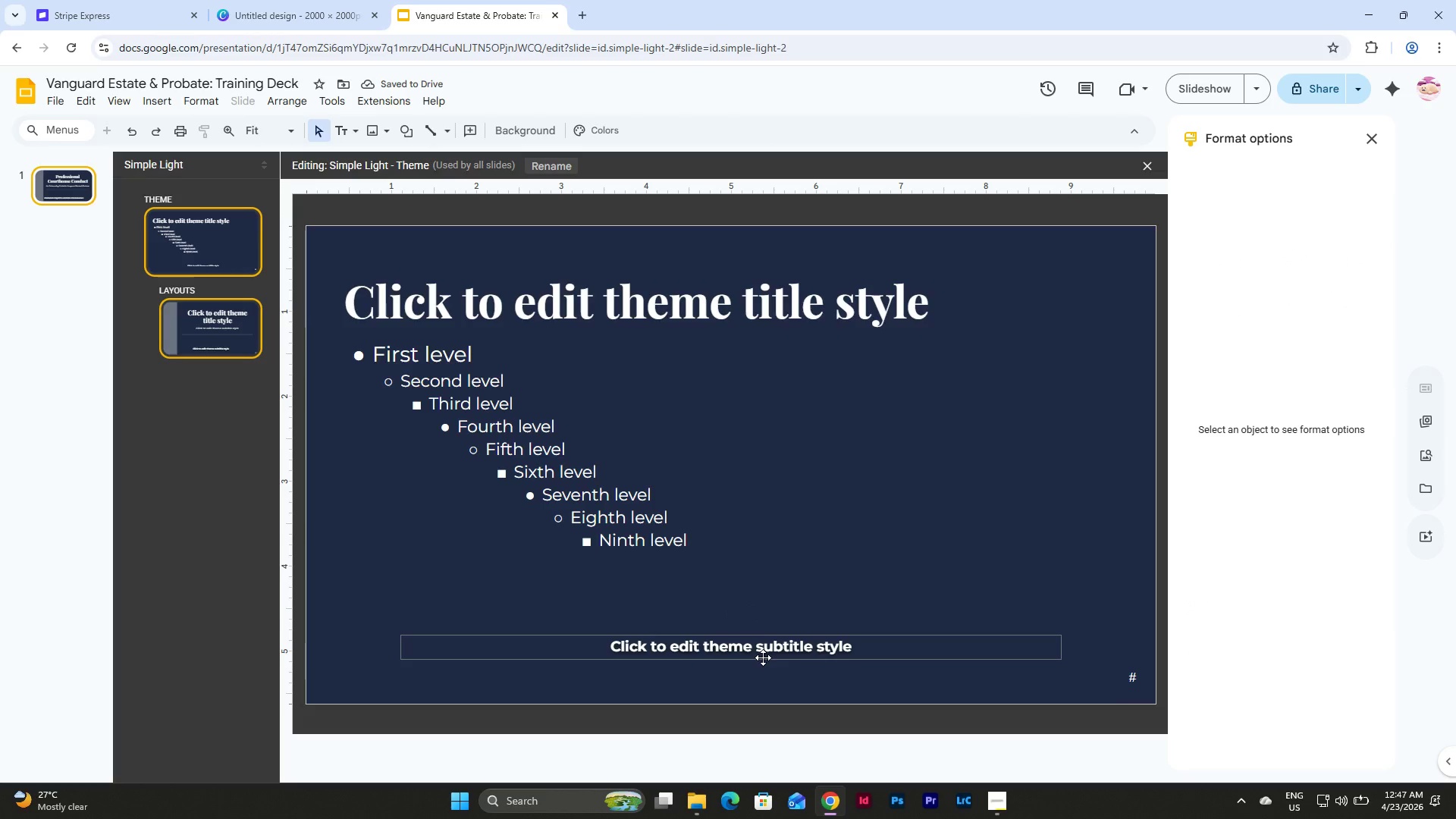 
left_click([763, 657])
 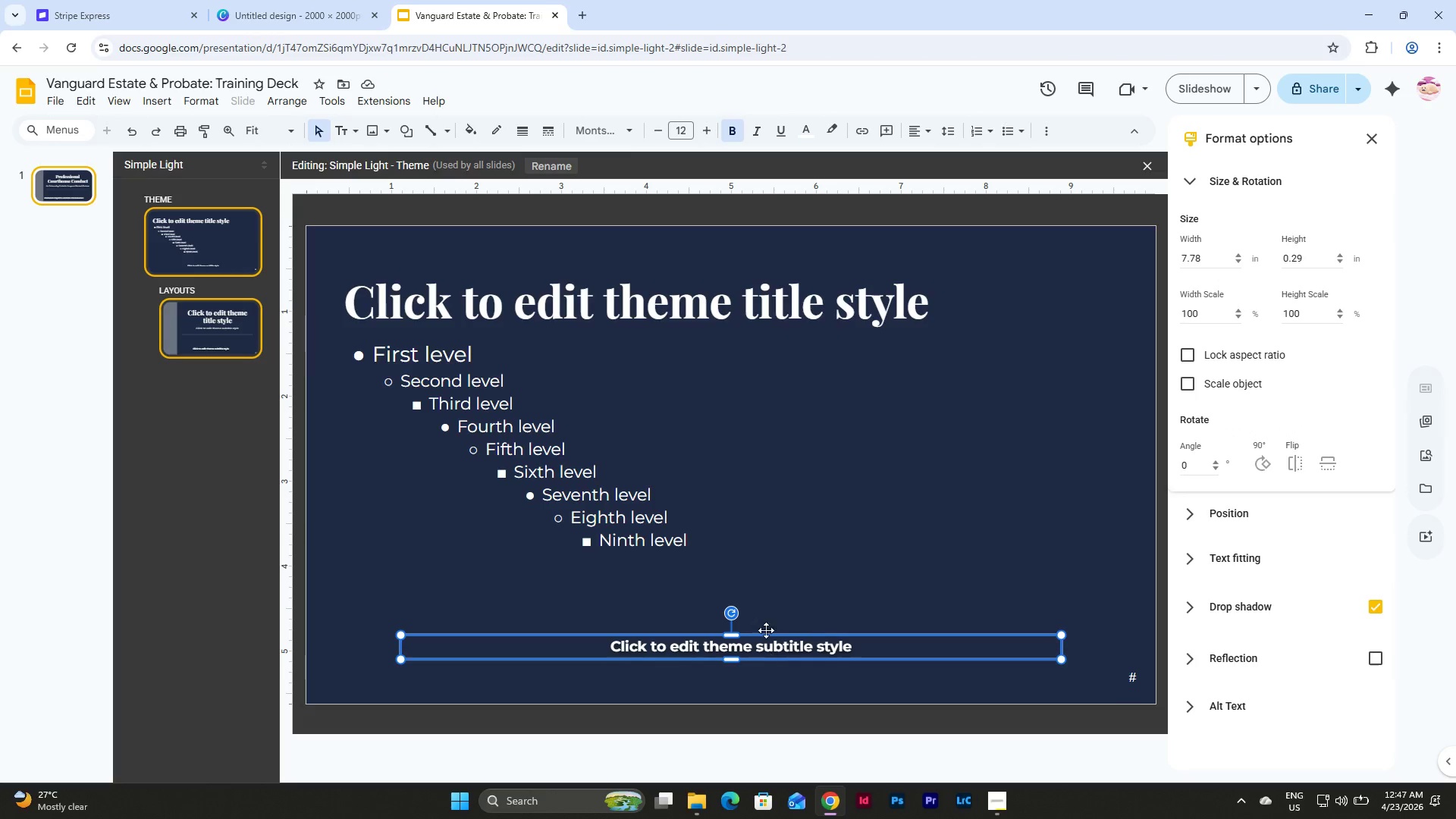 
left_click([780, 584])
 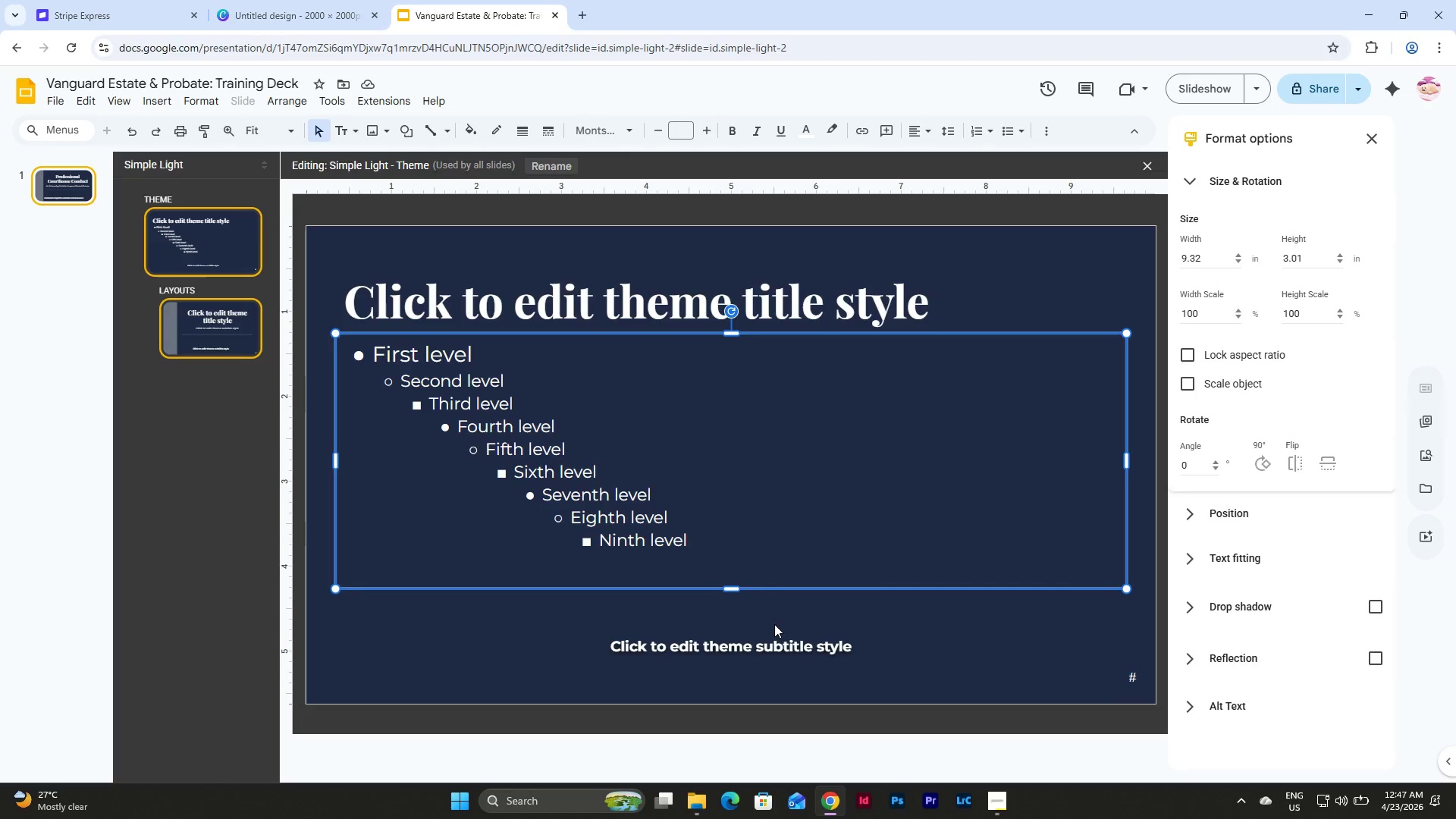 
left_click([774, 625])
 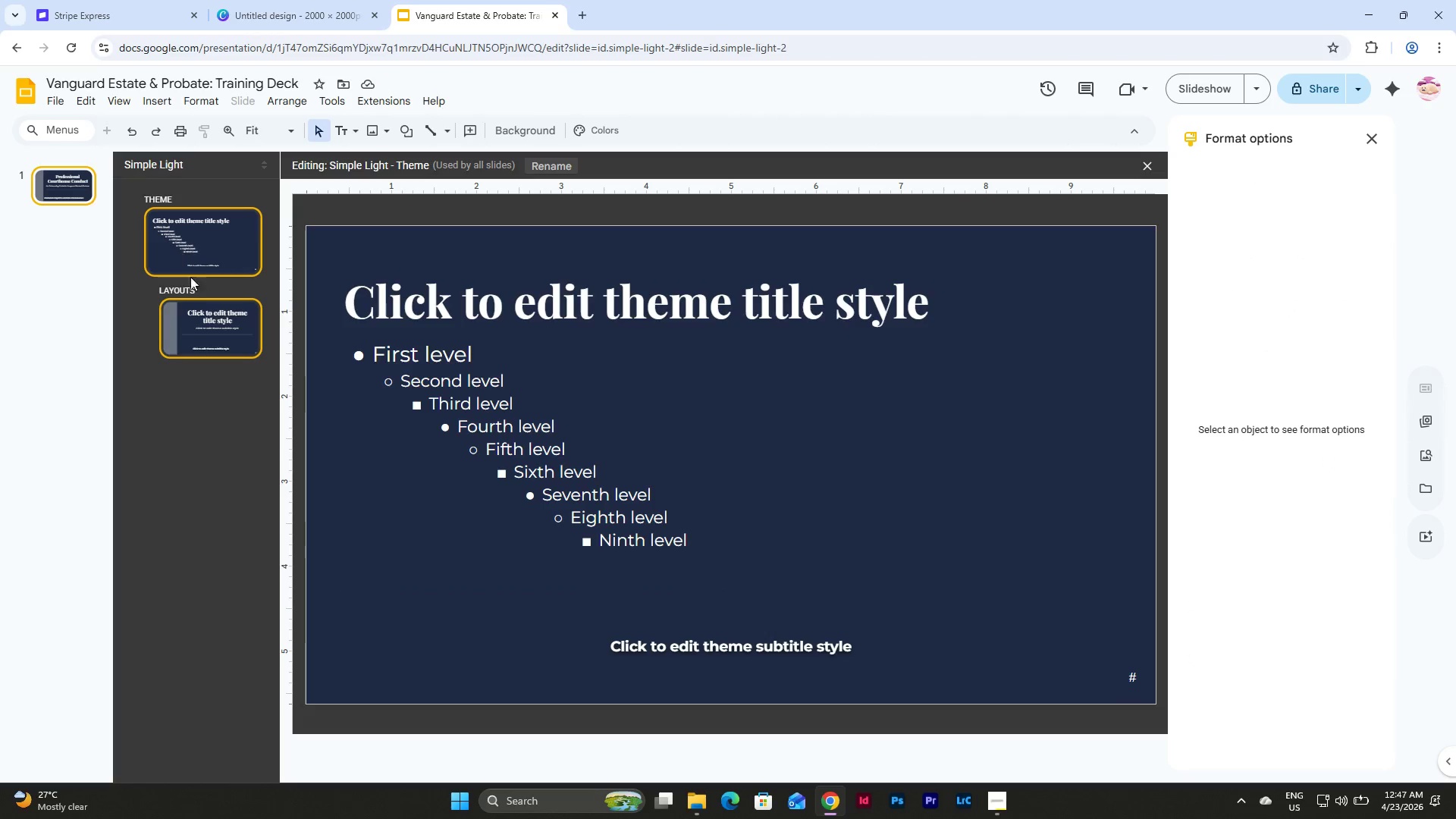 
left_click([213, 325])
 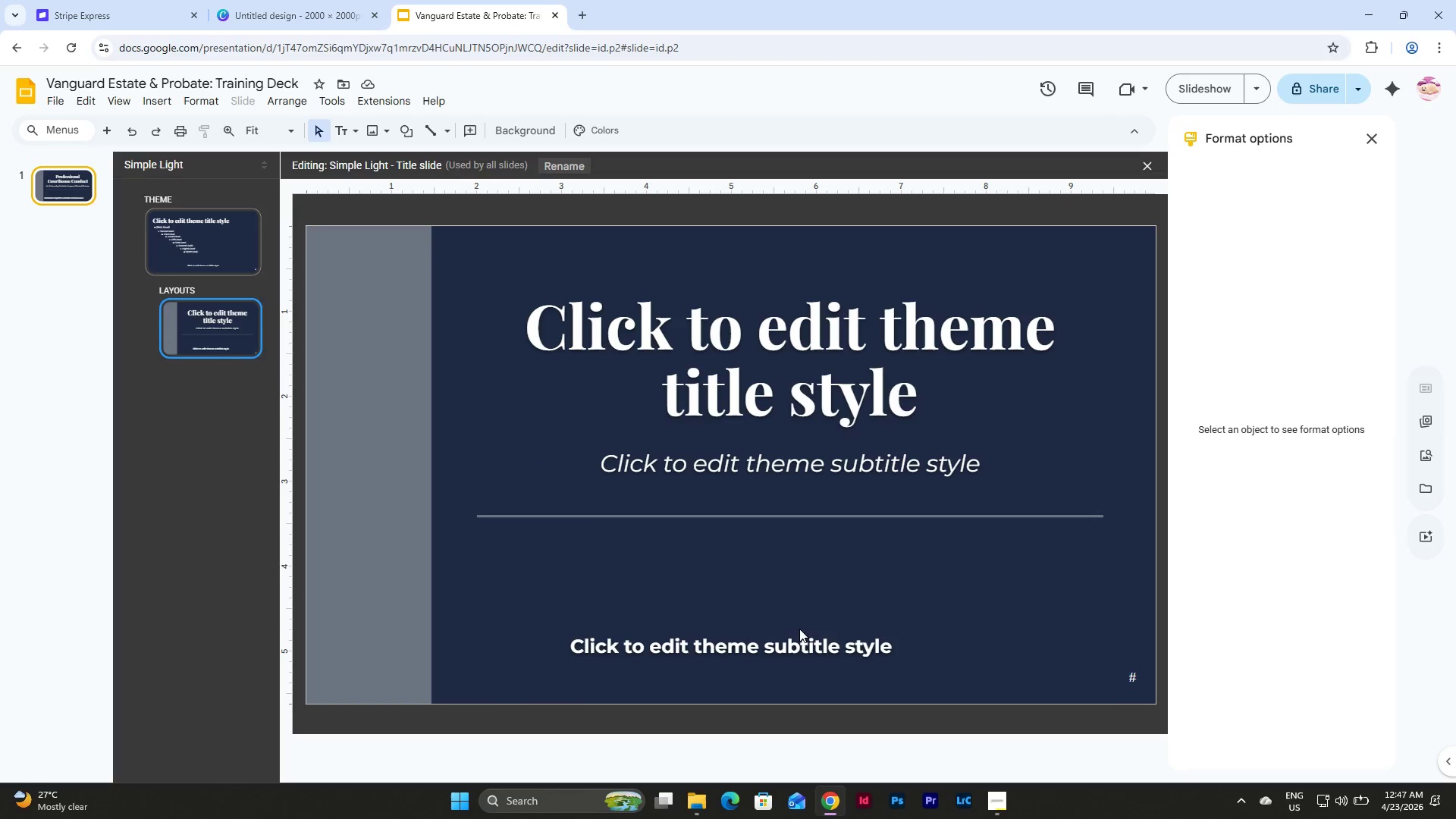 
left_click([792, 647])
 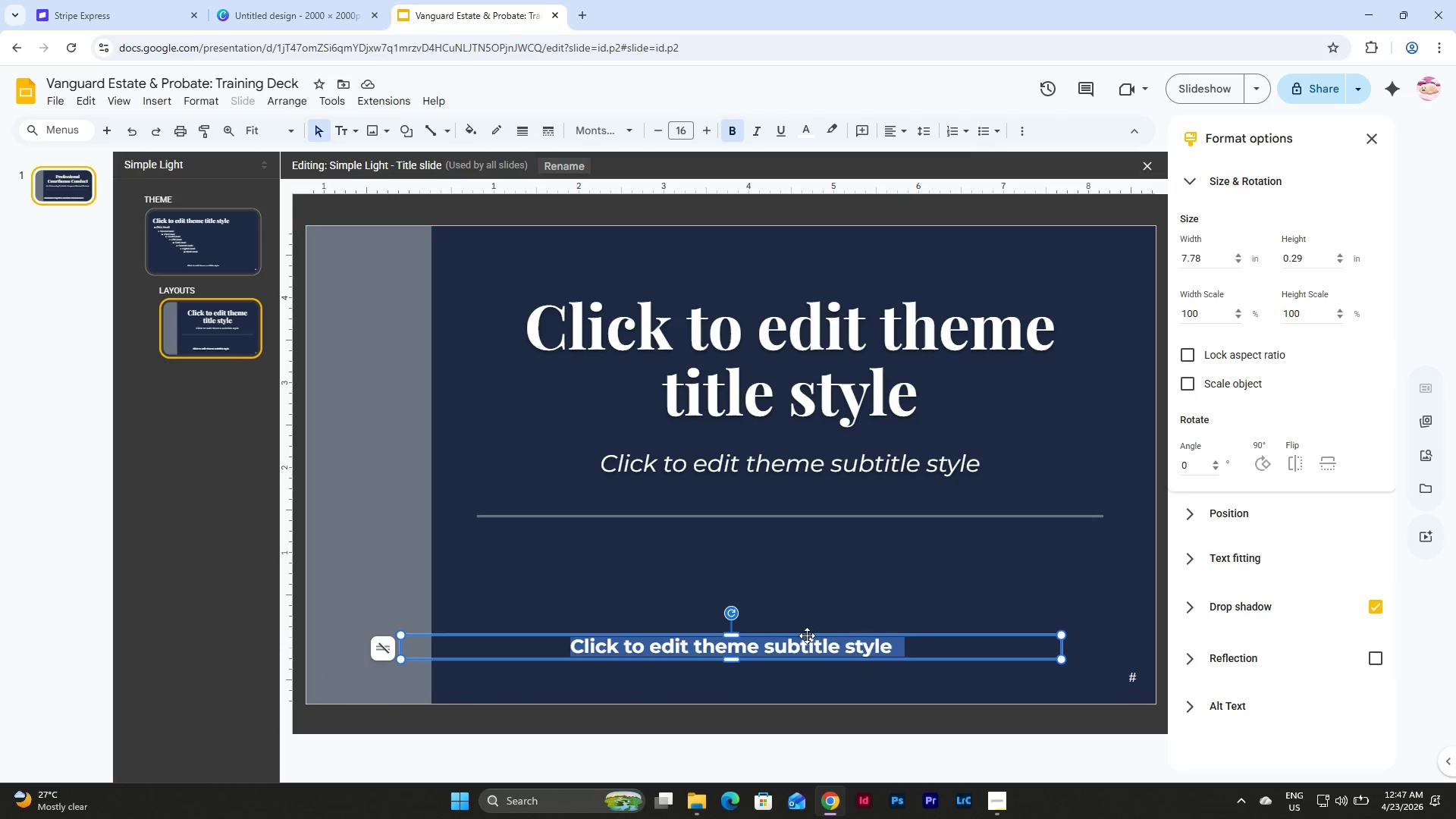 
left_click([807, 635])
 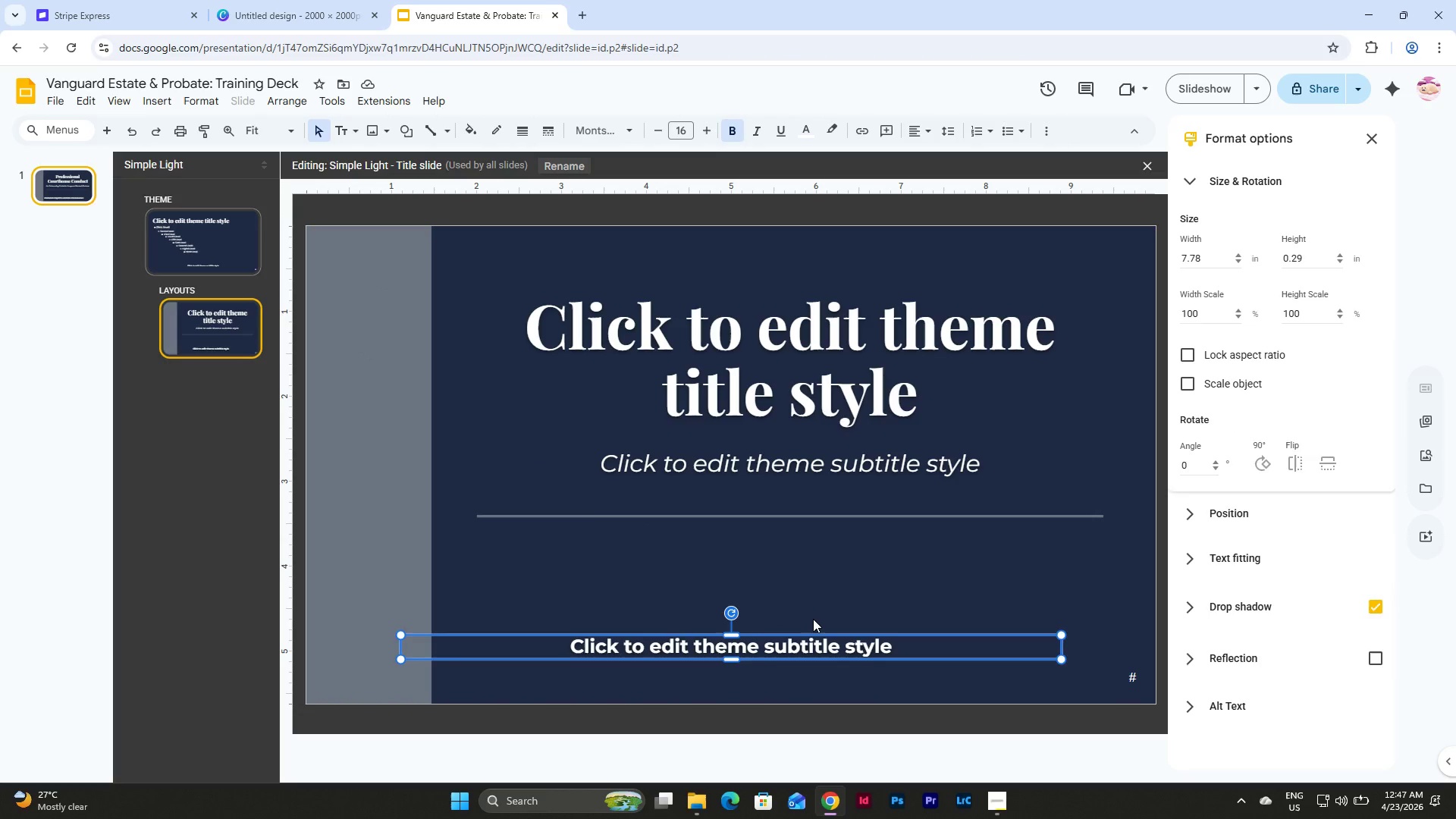 
double_click([816, 651])
 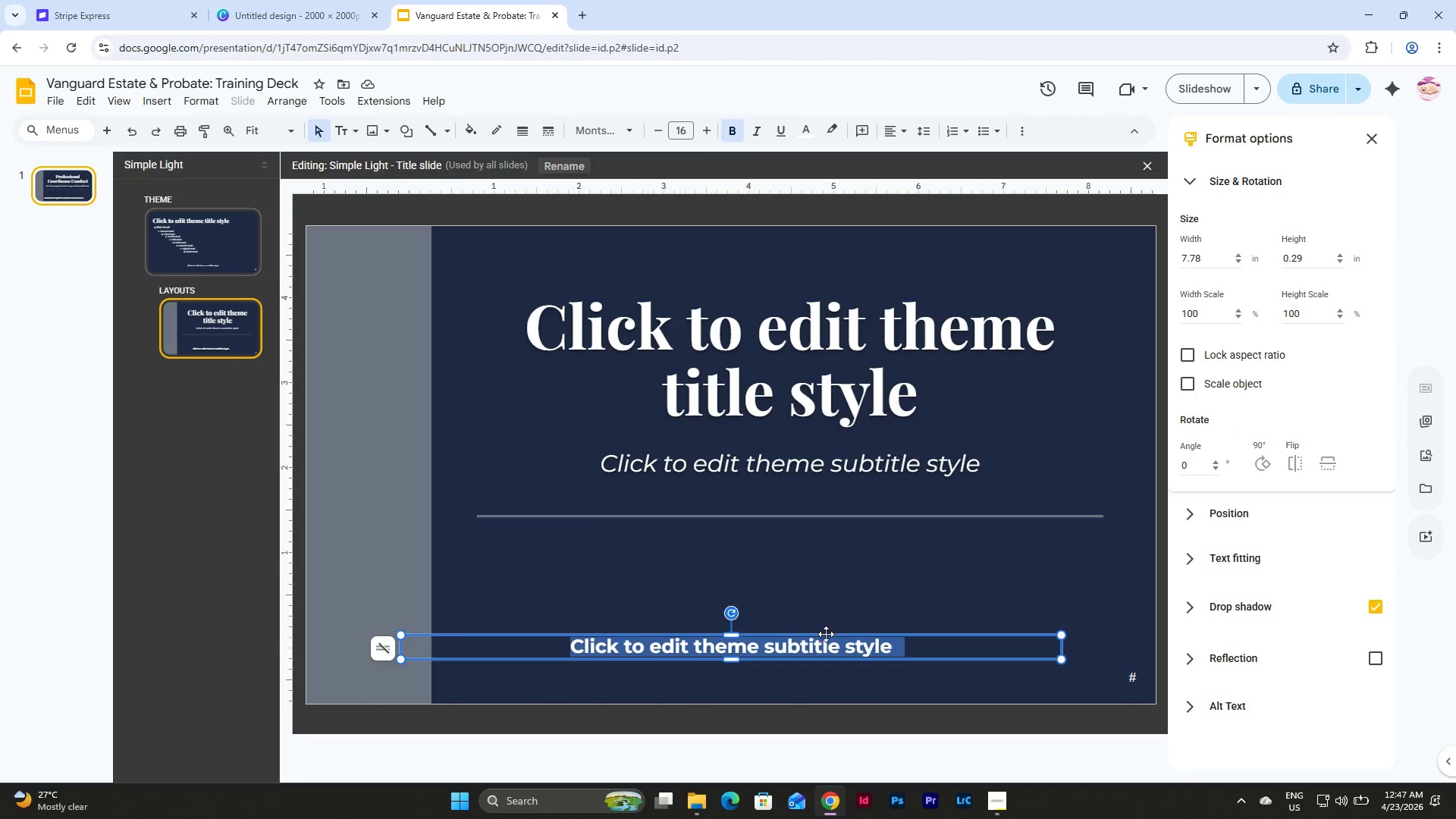 
left_click_drag(start_coordinate=[826, 634], to_coordinate=[883, 636])
 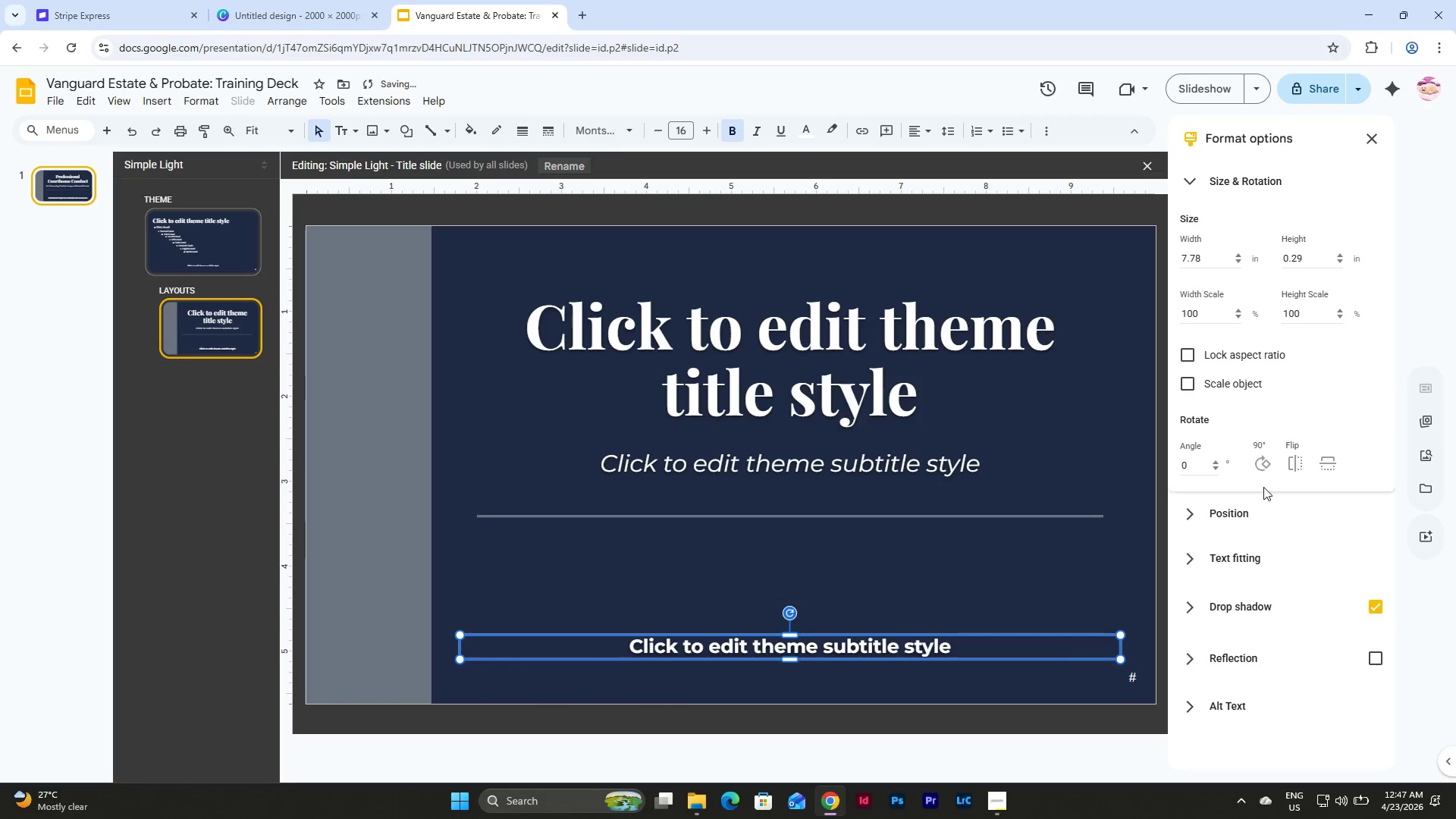 
mouse_move([1228, 531])
 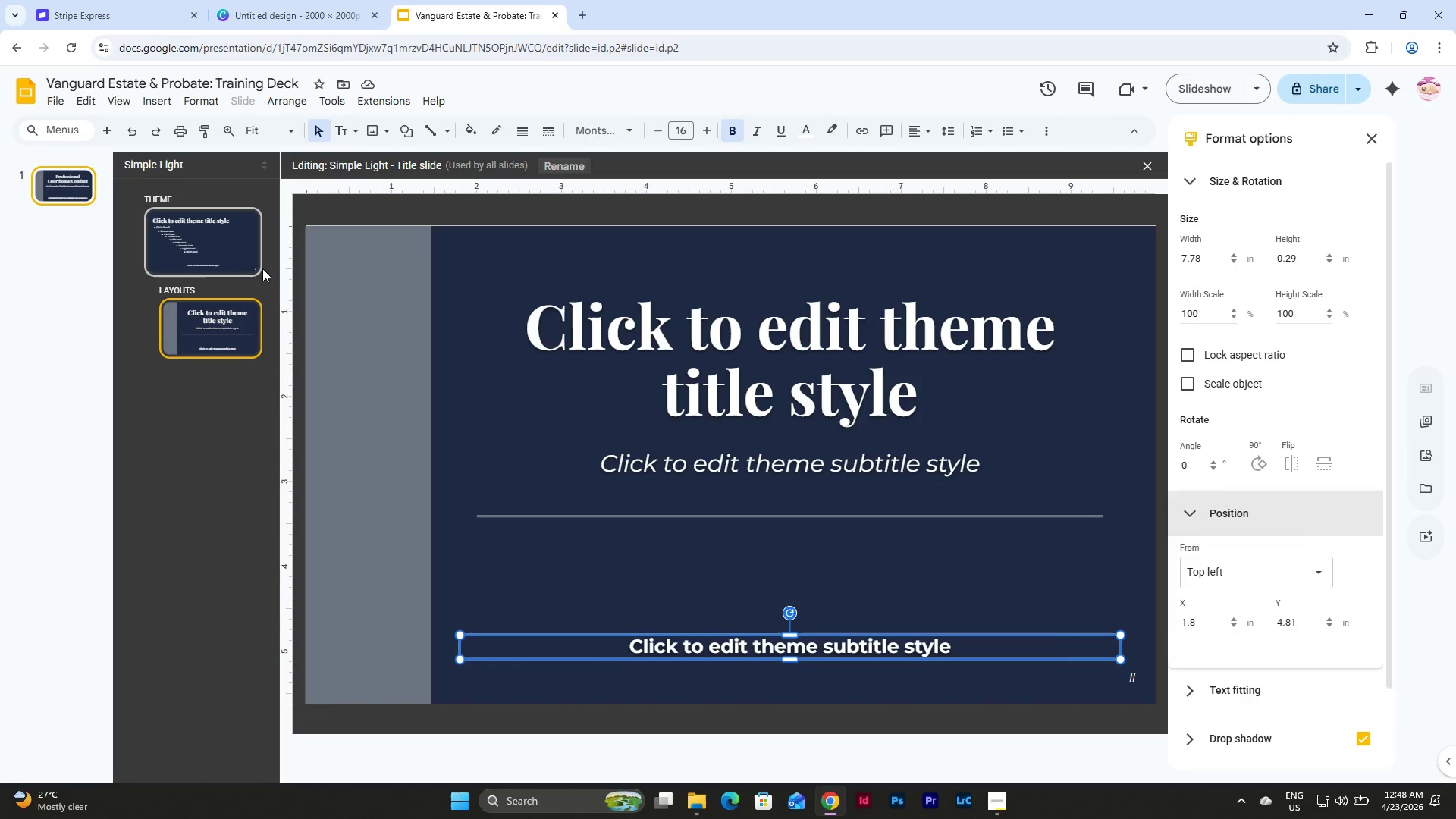 
wait(5.36)
 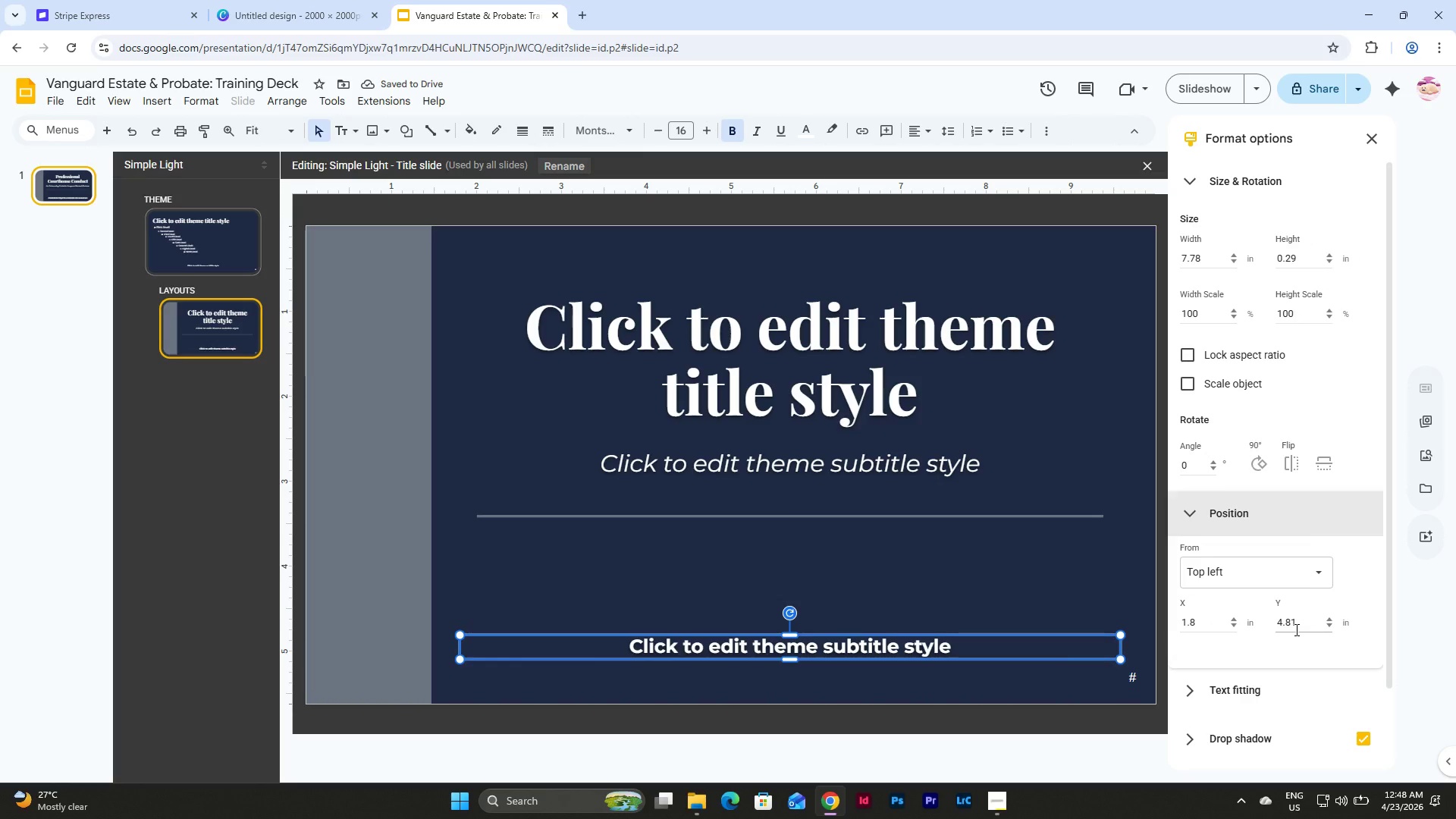 
left_click([217, 237])
 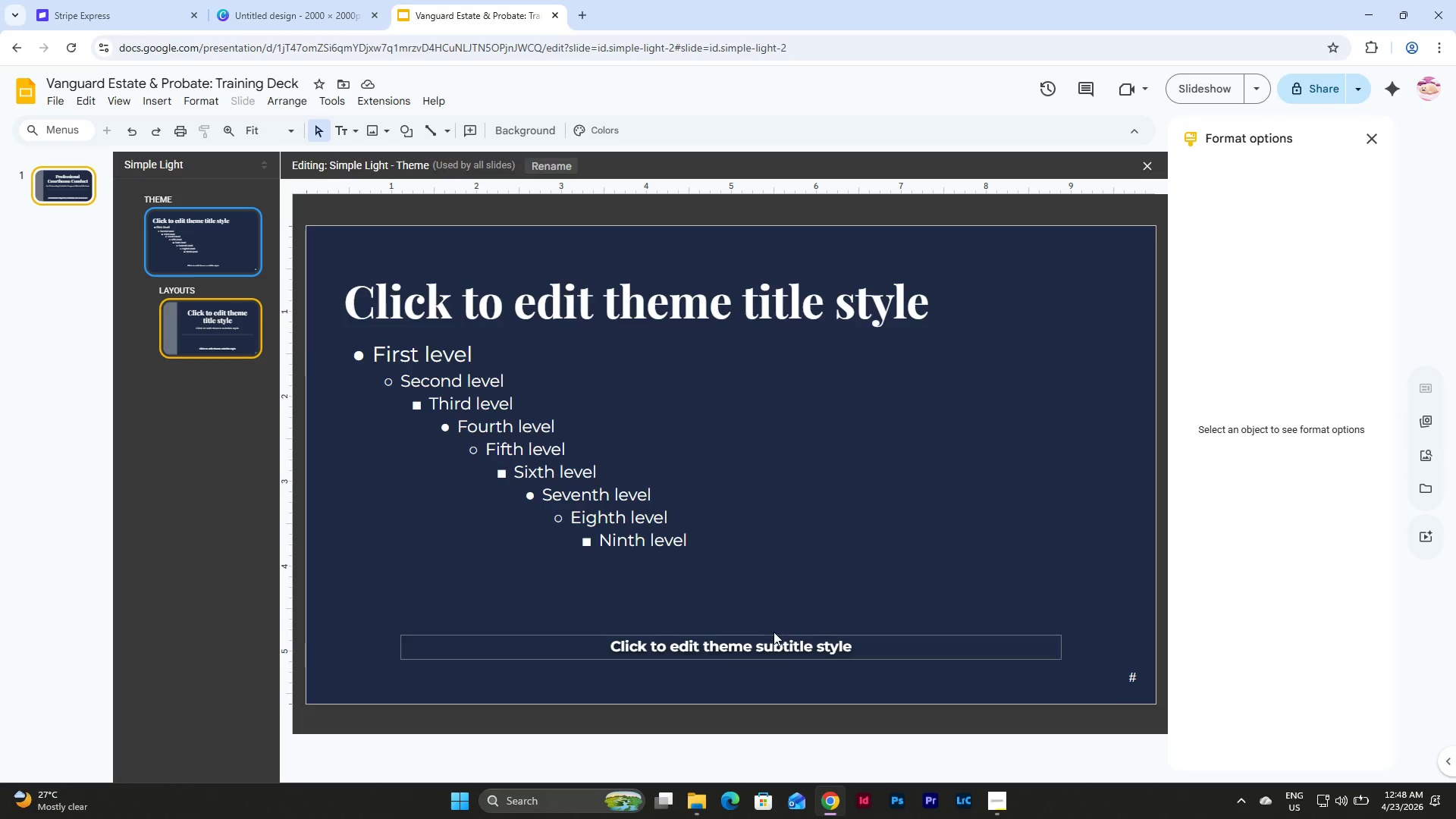 
left_click([771, 634])
 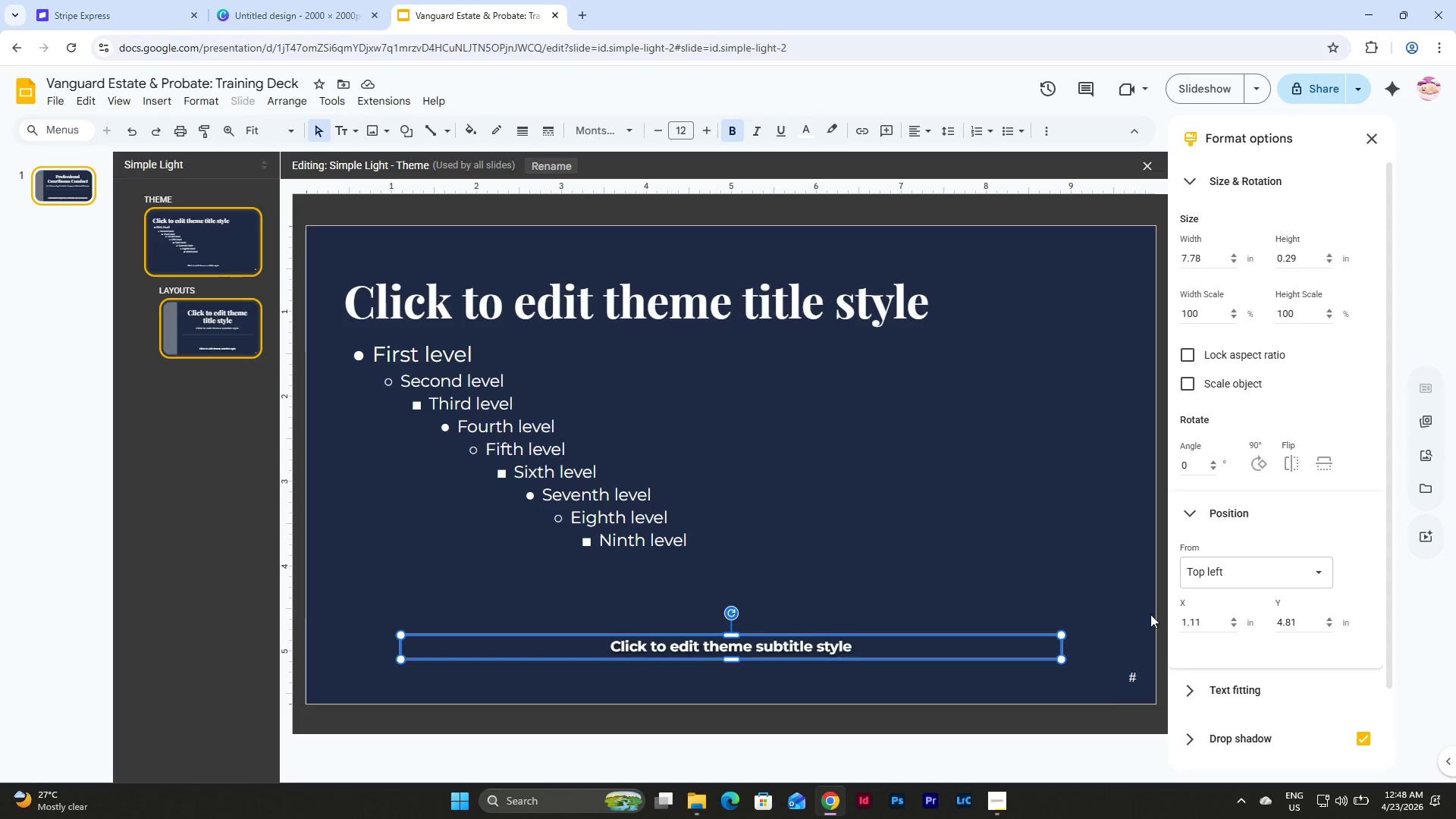 
left_click_drag(start_coordinate=[1212, 620], to_coordinate=[1172, 624])
 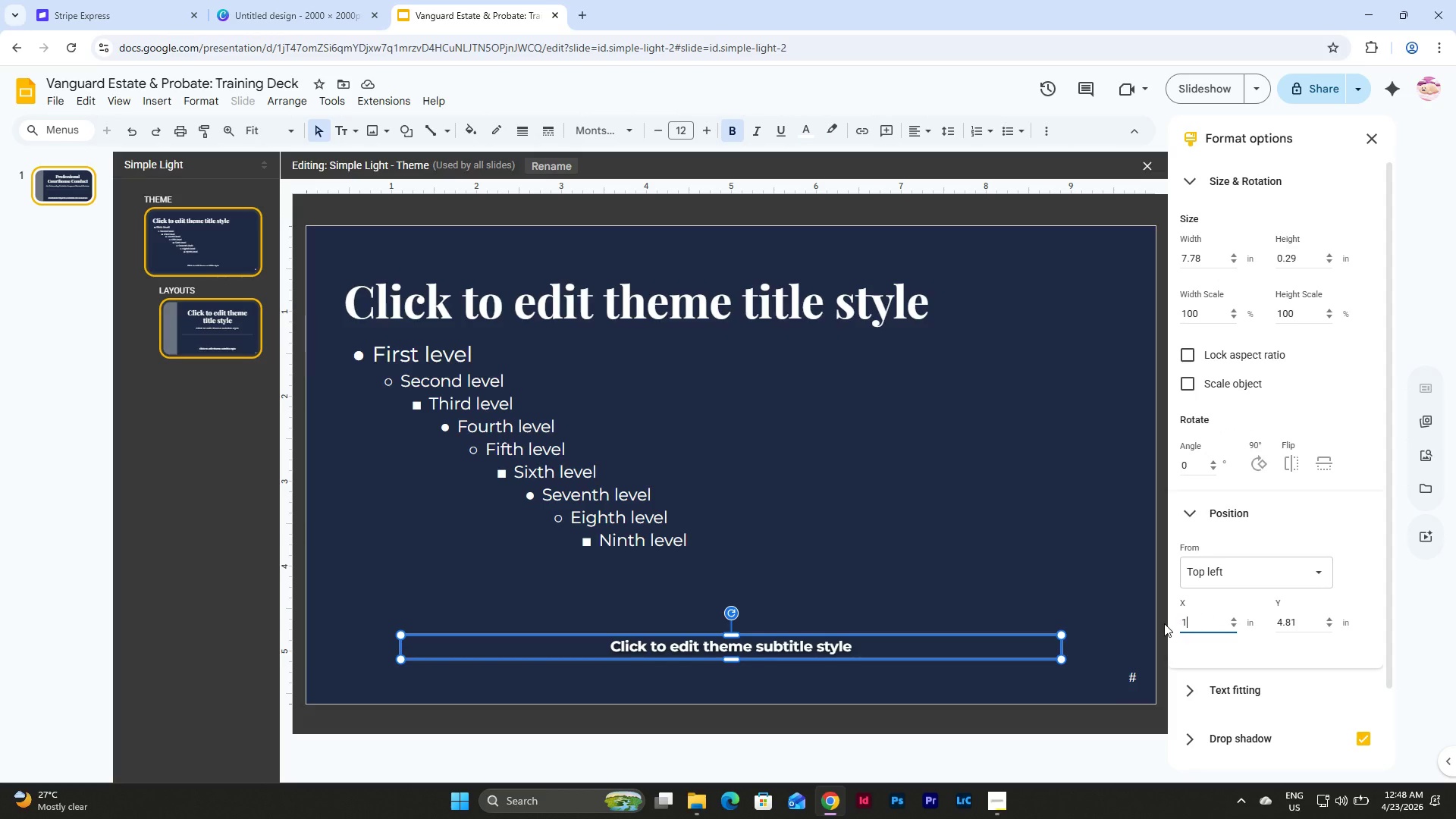 
key(Numpad1)
 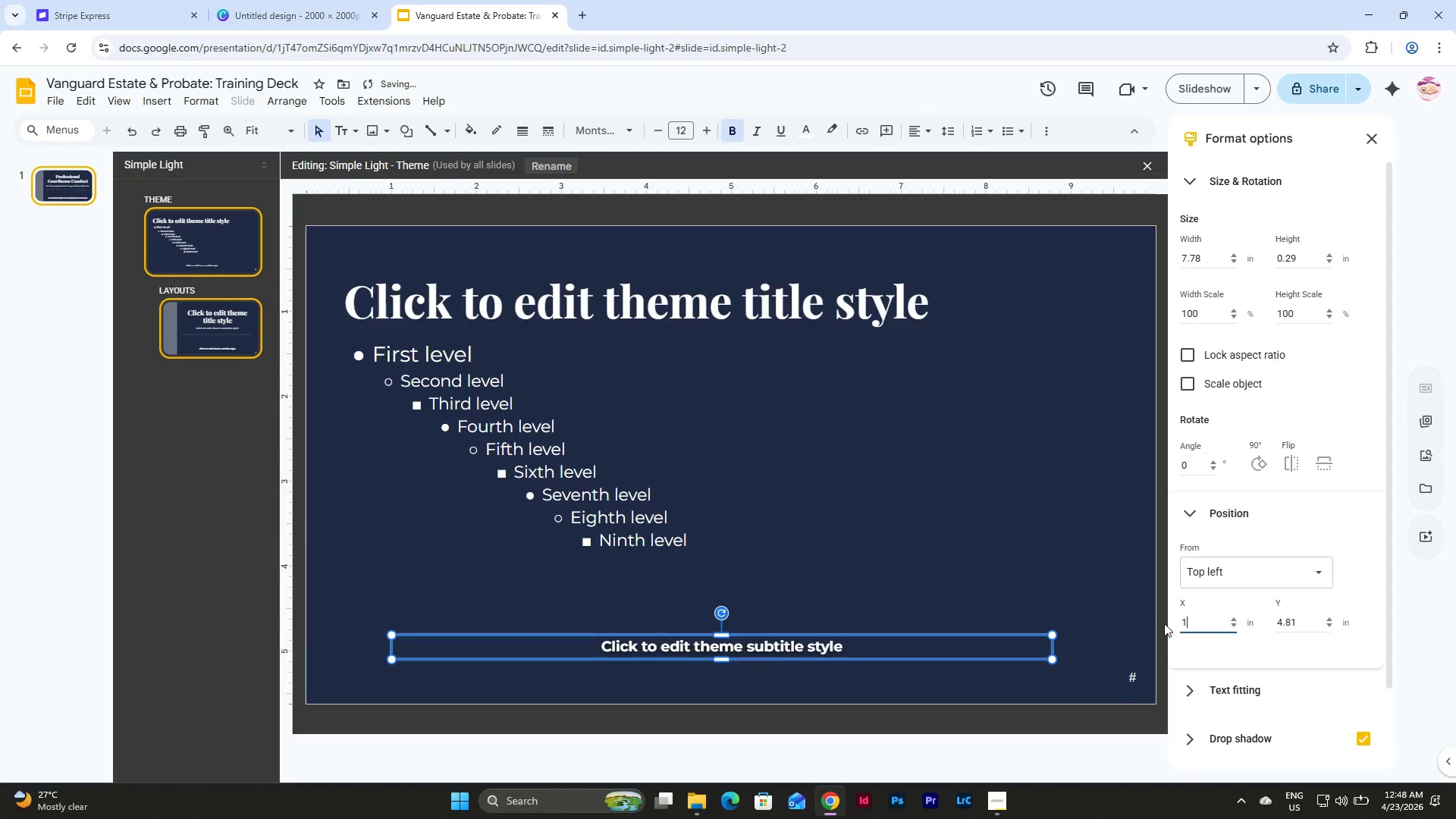 
key(NumpadDecimal)
 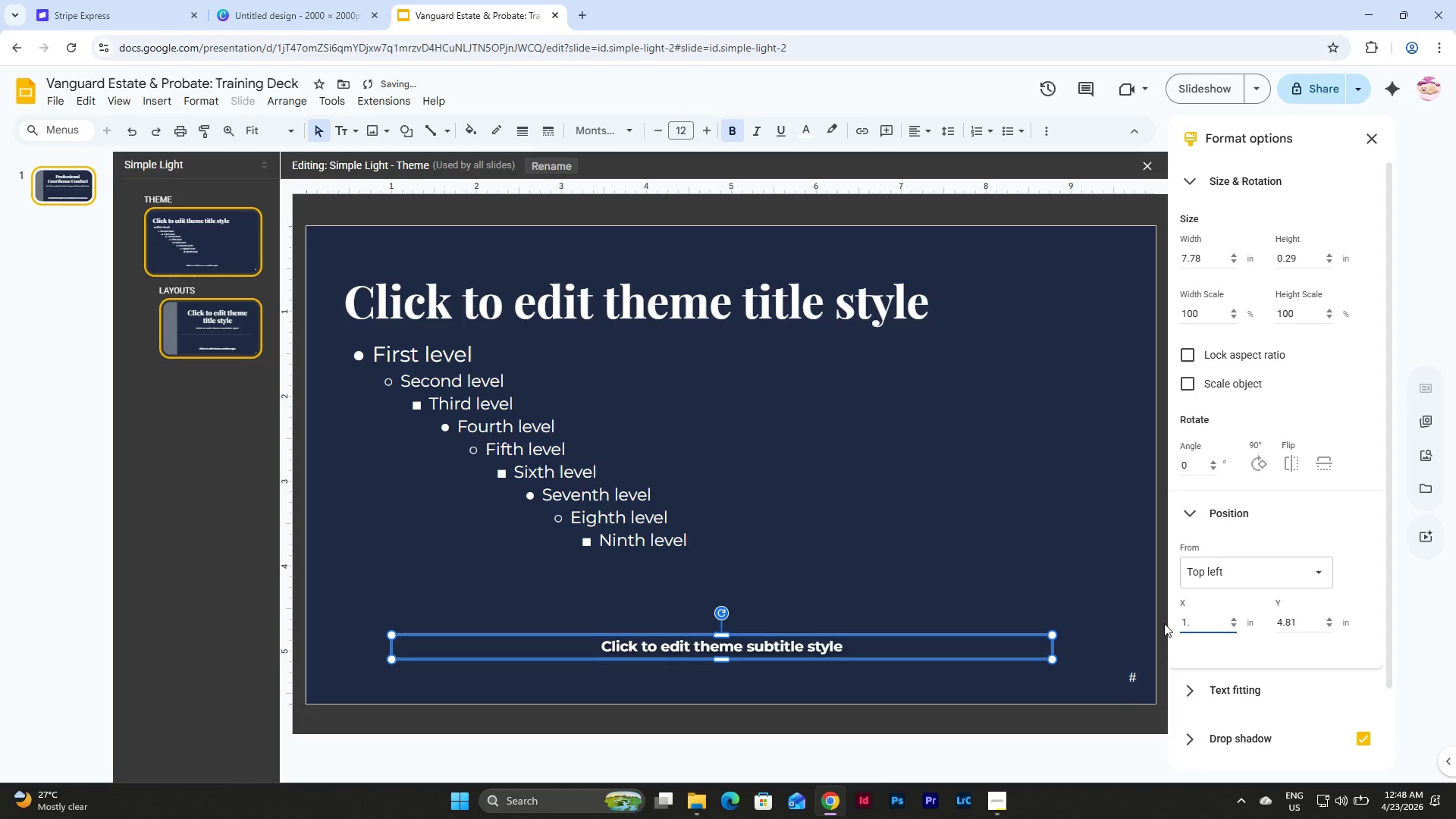 
key(Numpad8)
 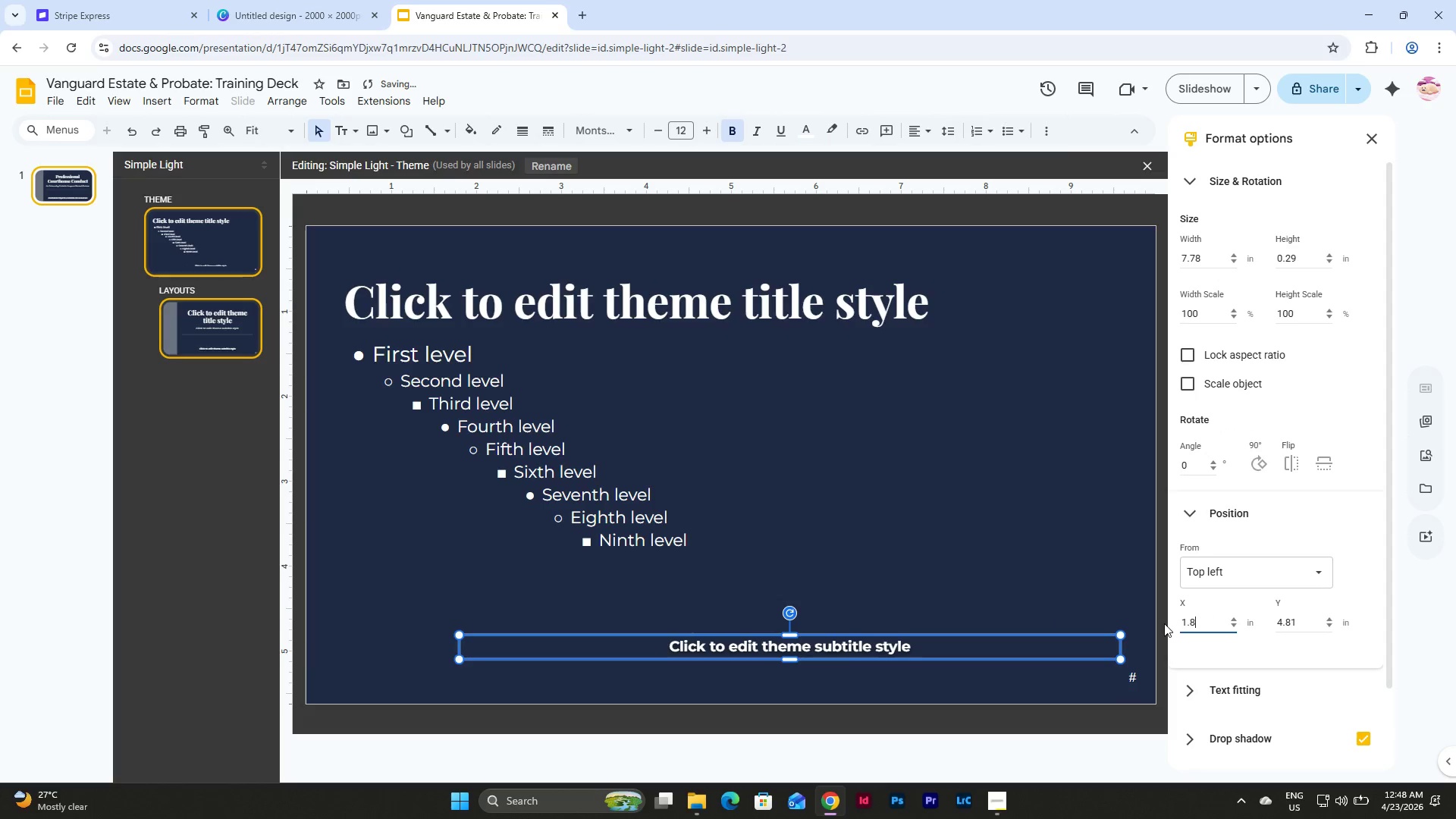 
key(Tab)
 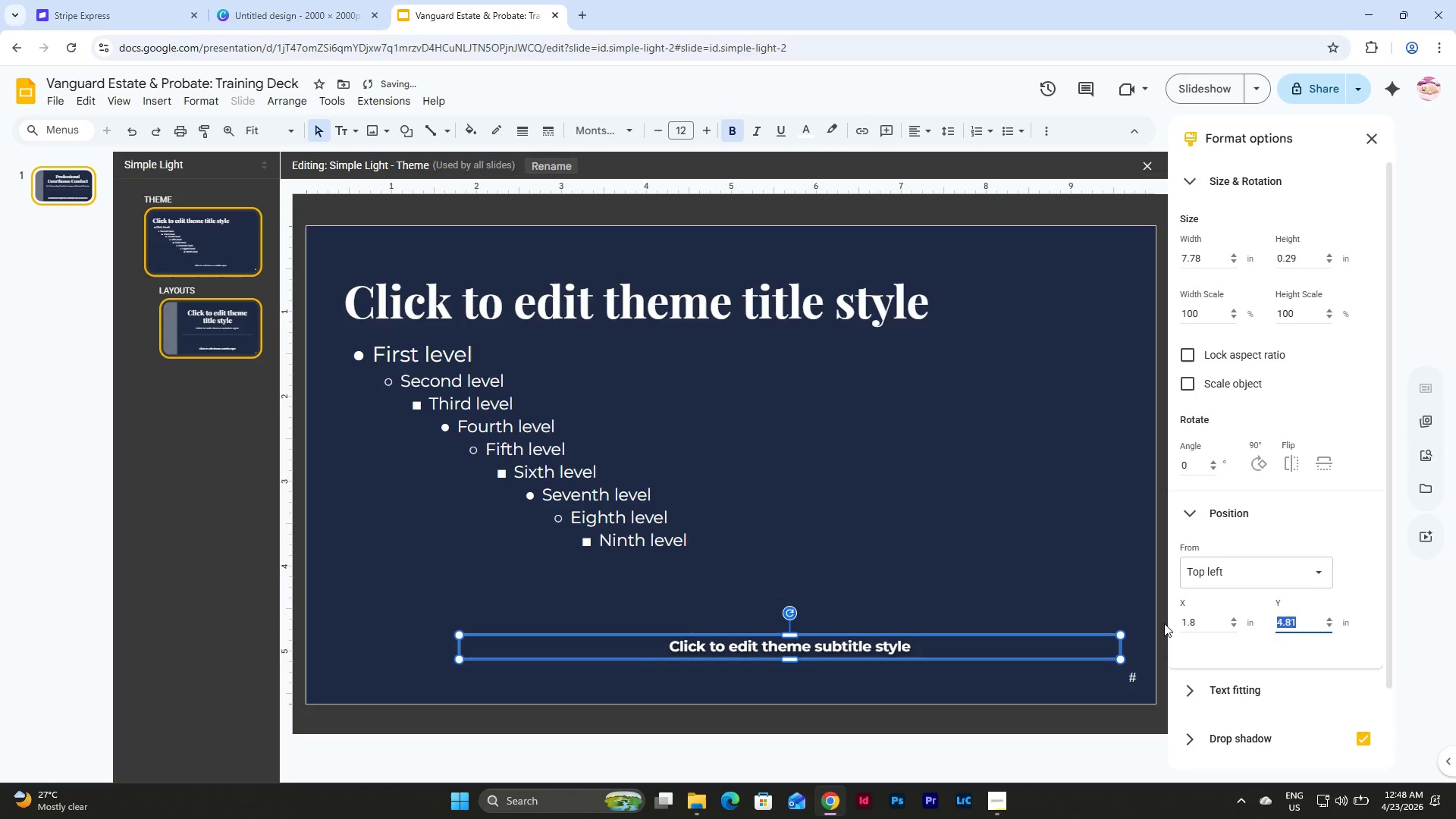 
key(NumpadEnter)
 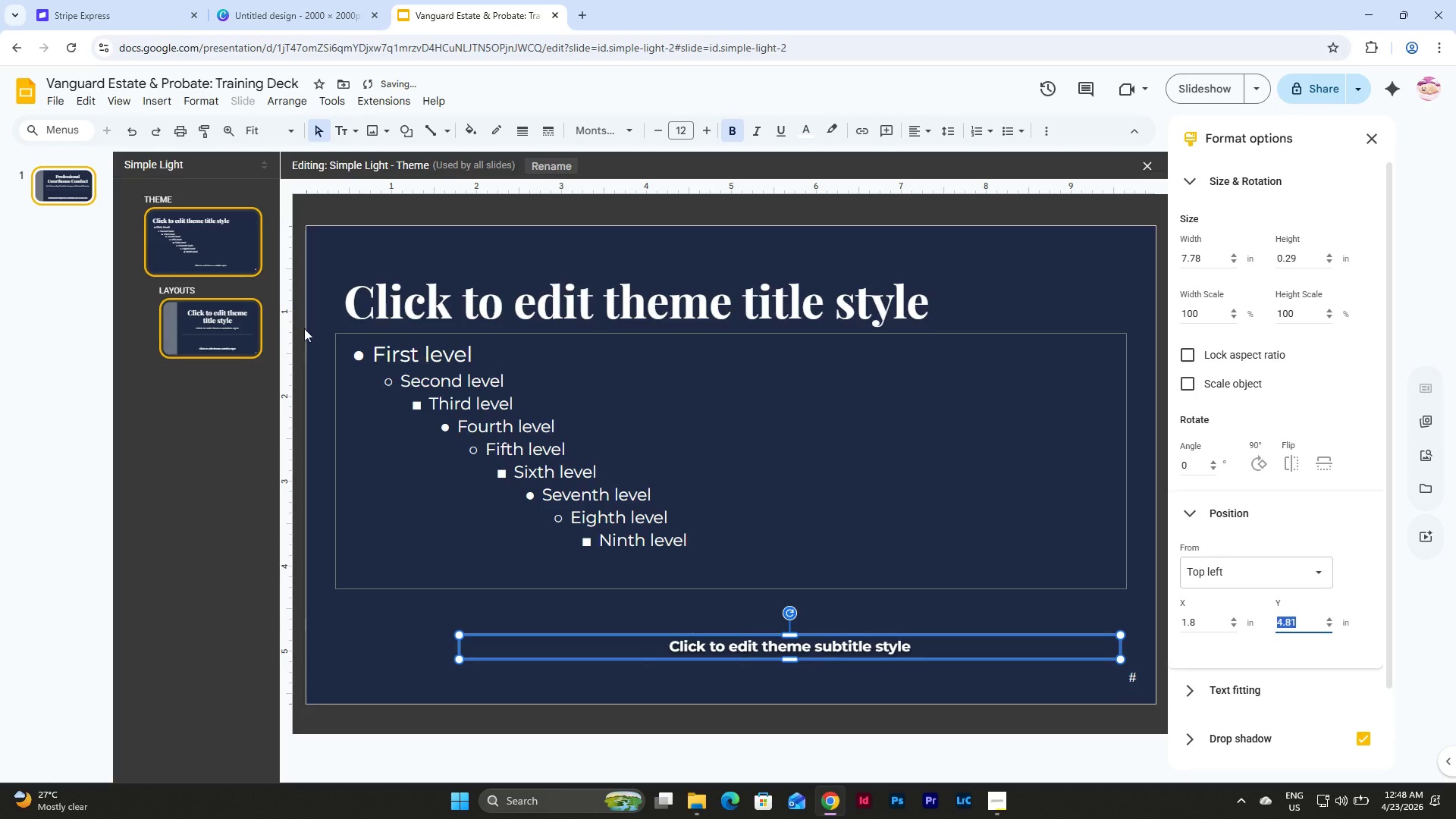 
left_click([218, 369])
 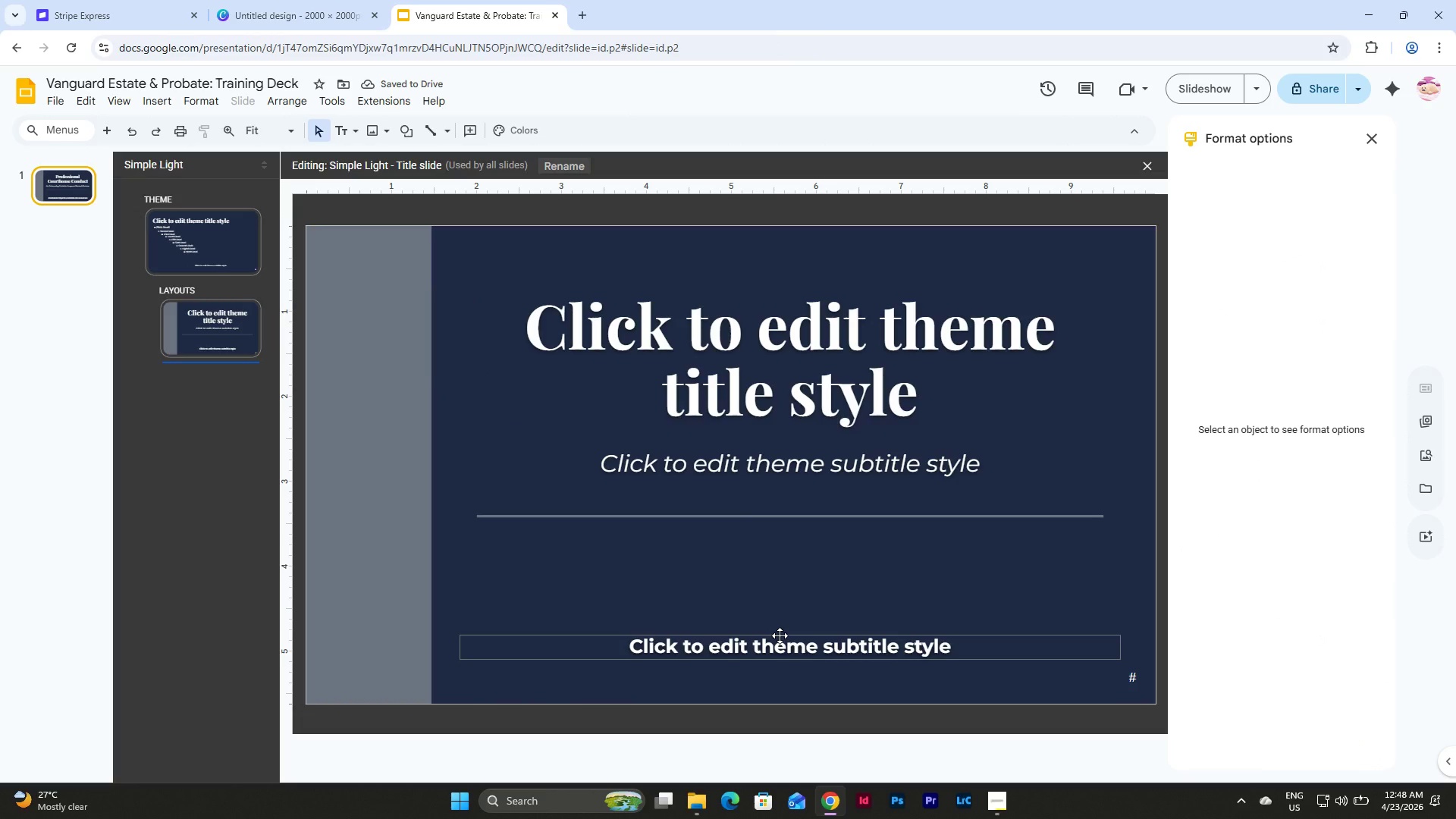 
left_click([780, 635])
 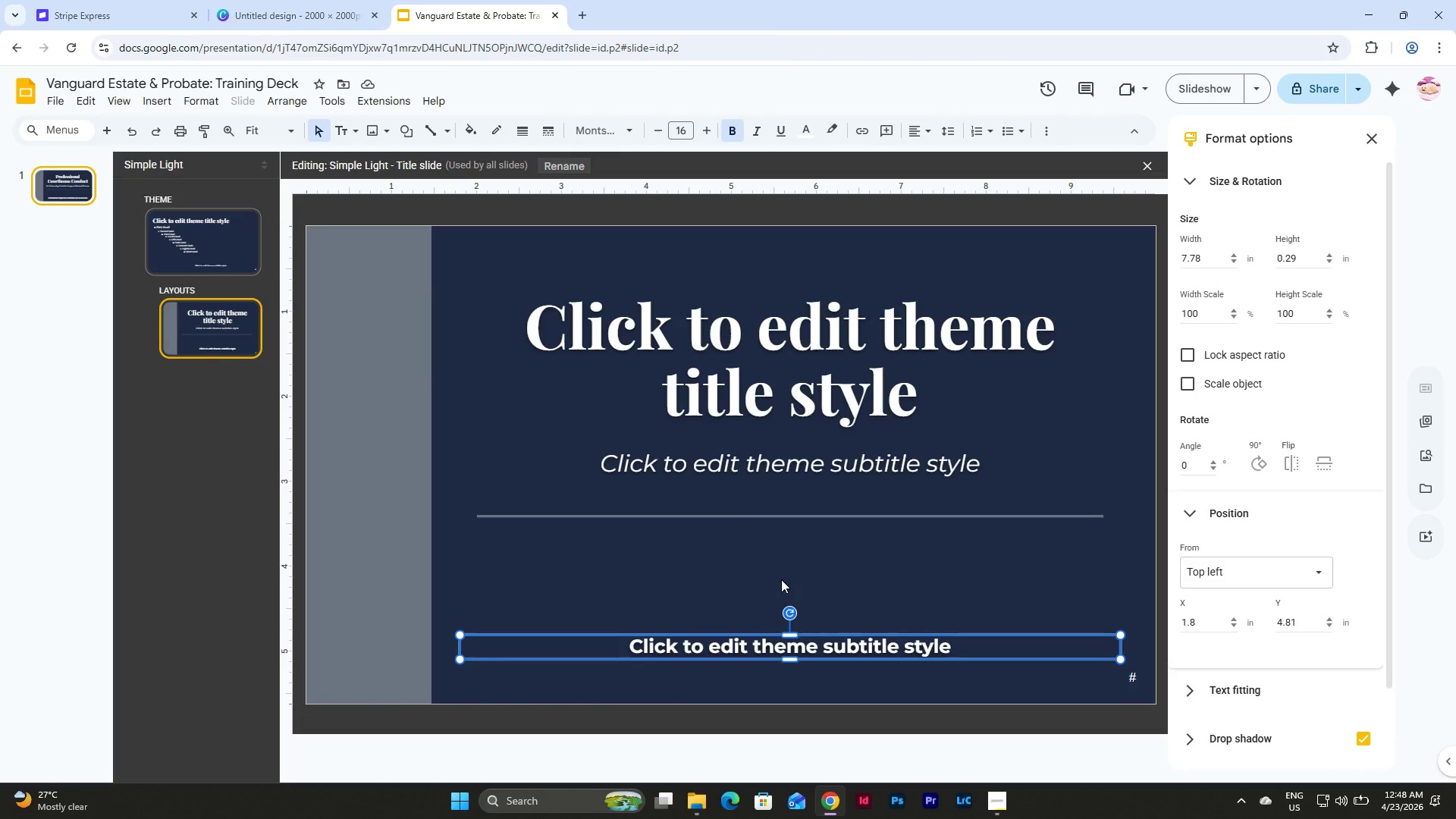 
left_click([781, 579])
 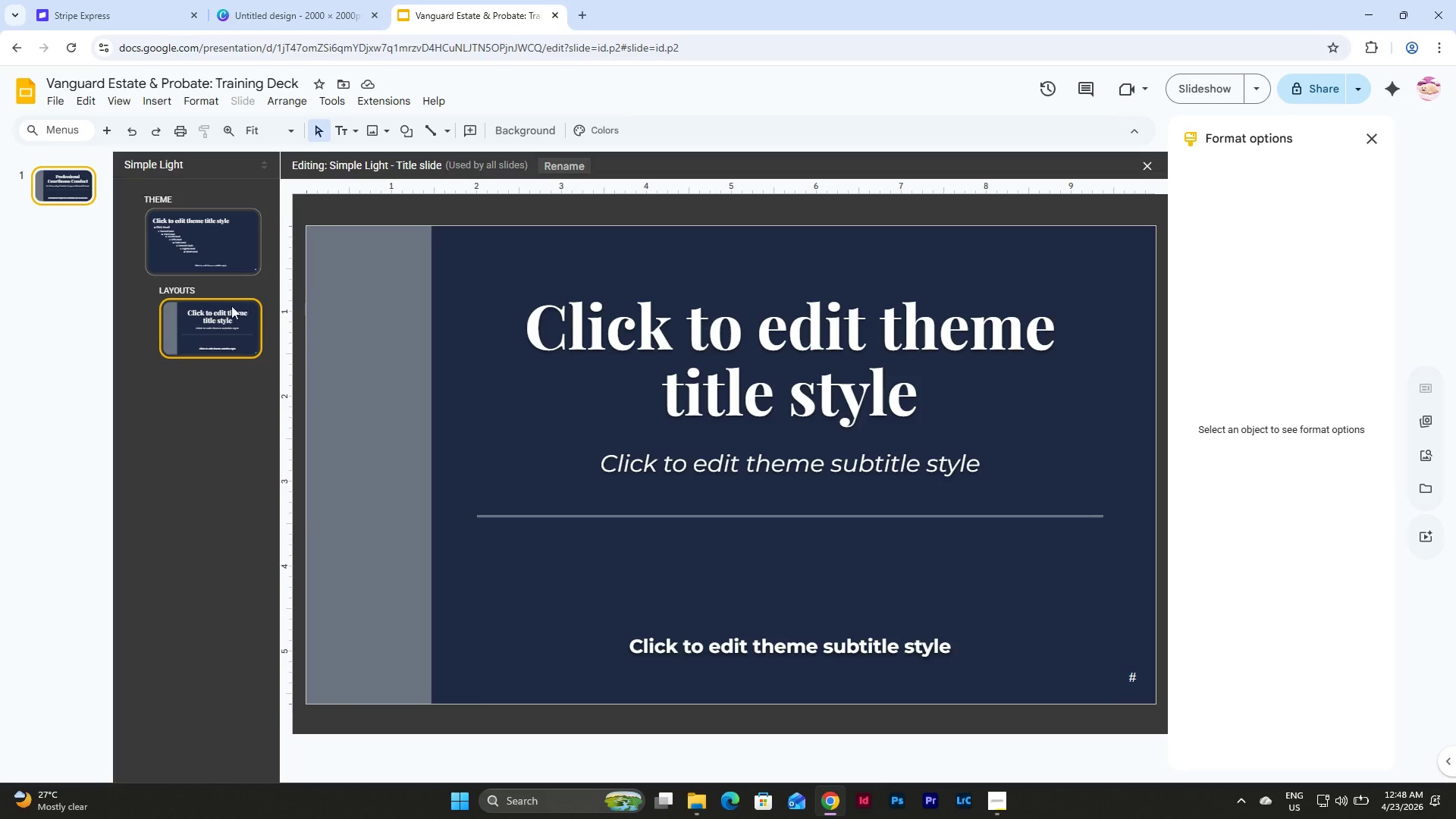 
left_click([222, 311])
 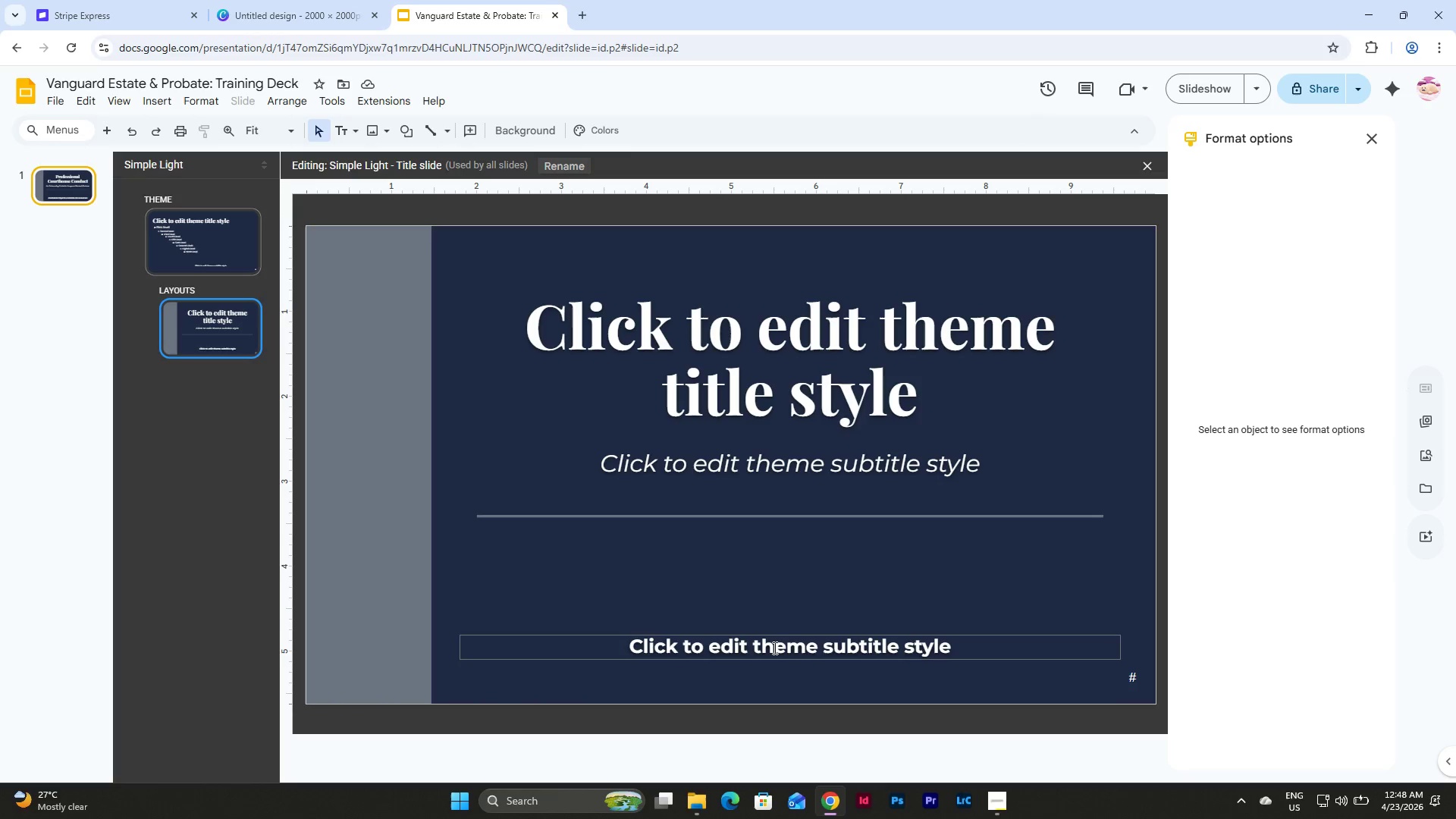 
left_click([771, 632])
 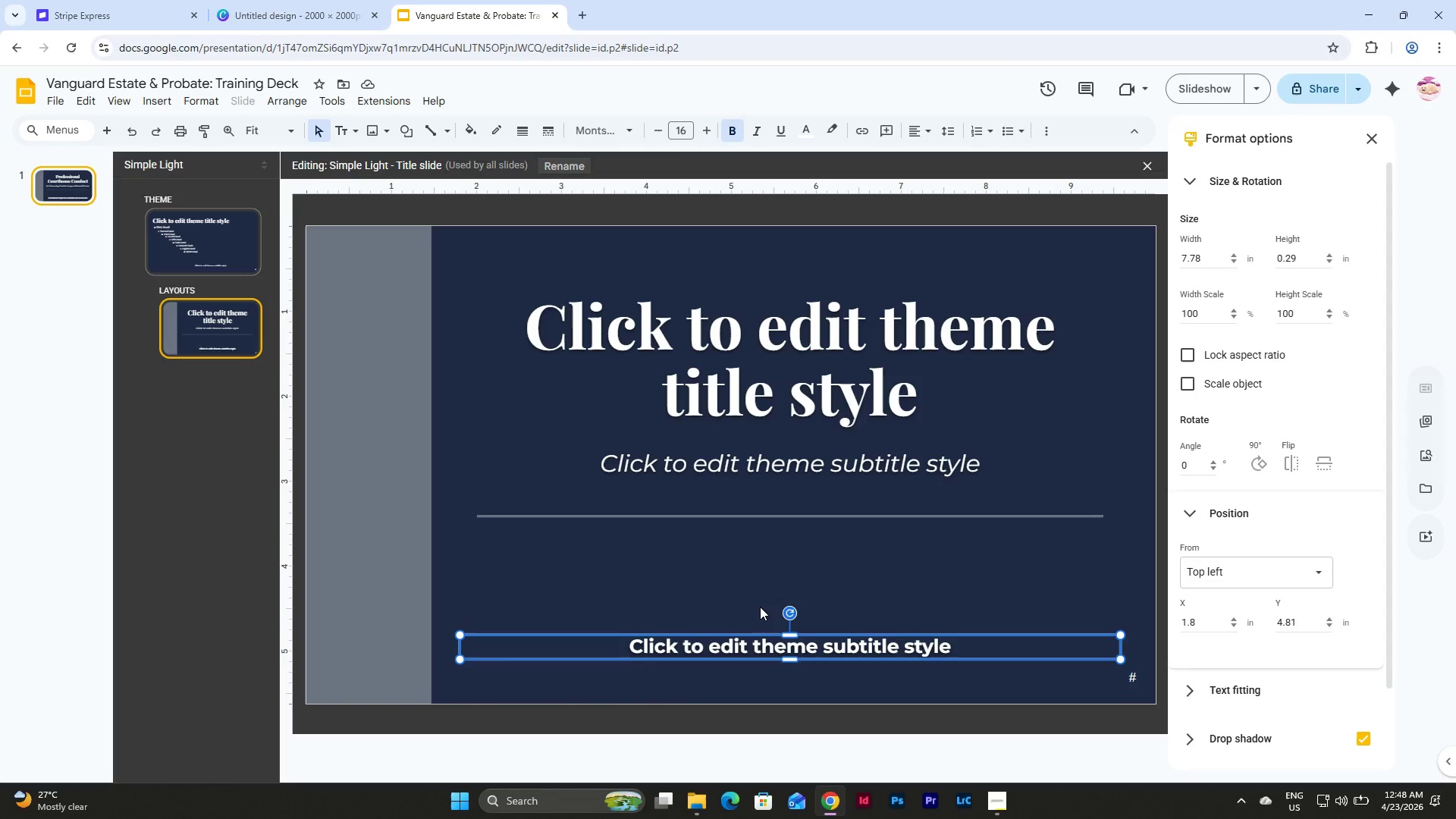 
left_click([798, 570])
 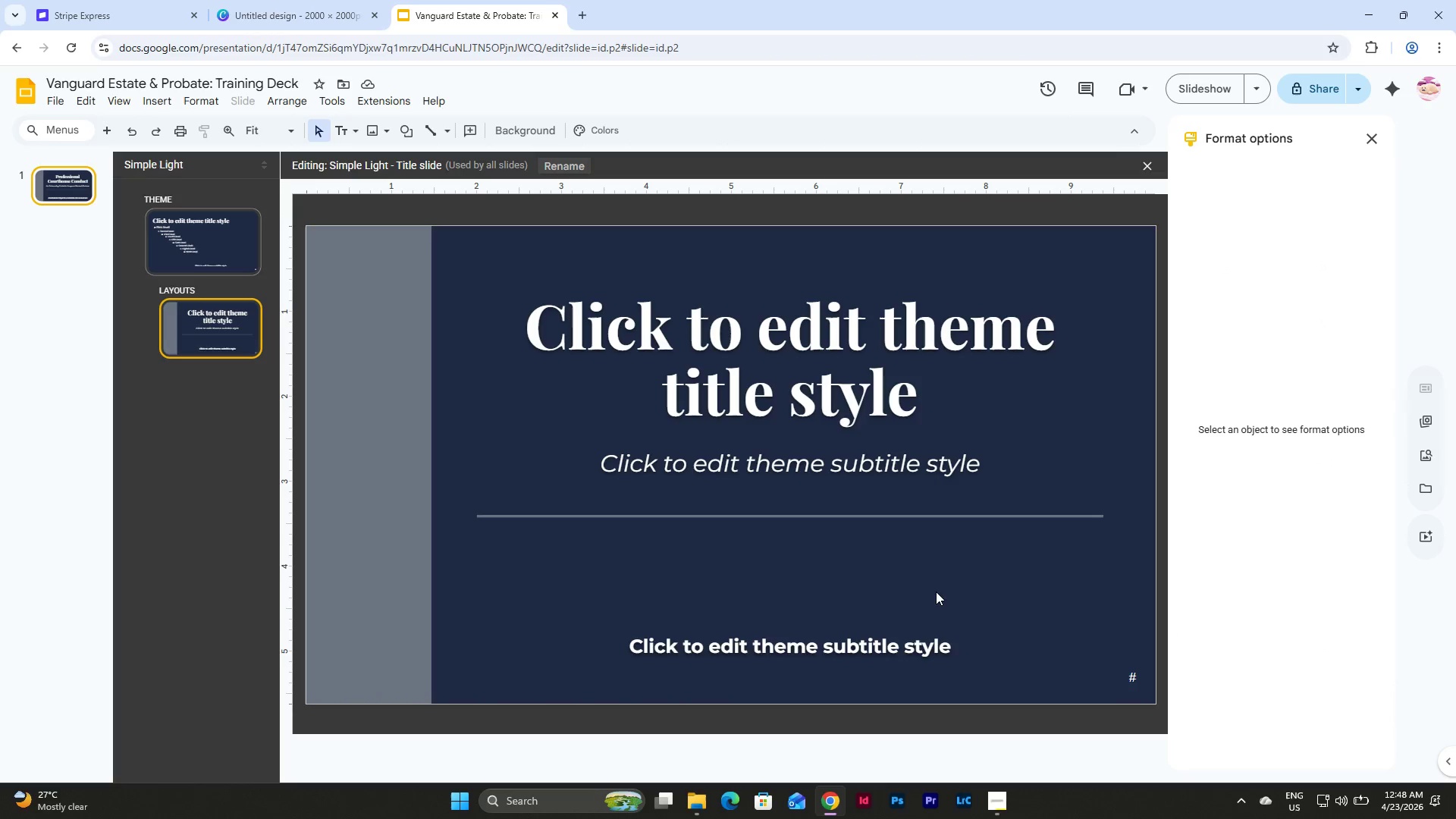 
left_click_drag(start_coordinate=[937, 592], to_coordinate=[340, 231])
 